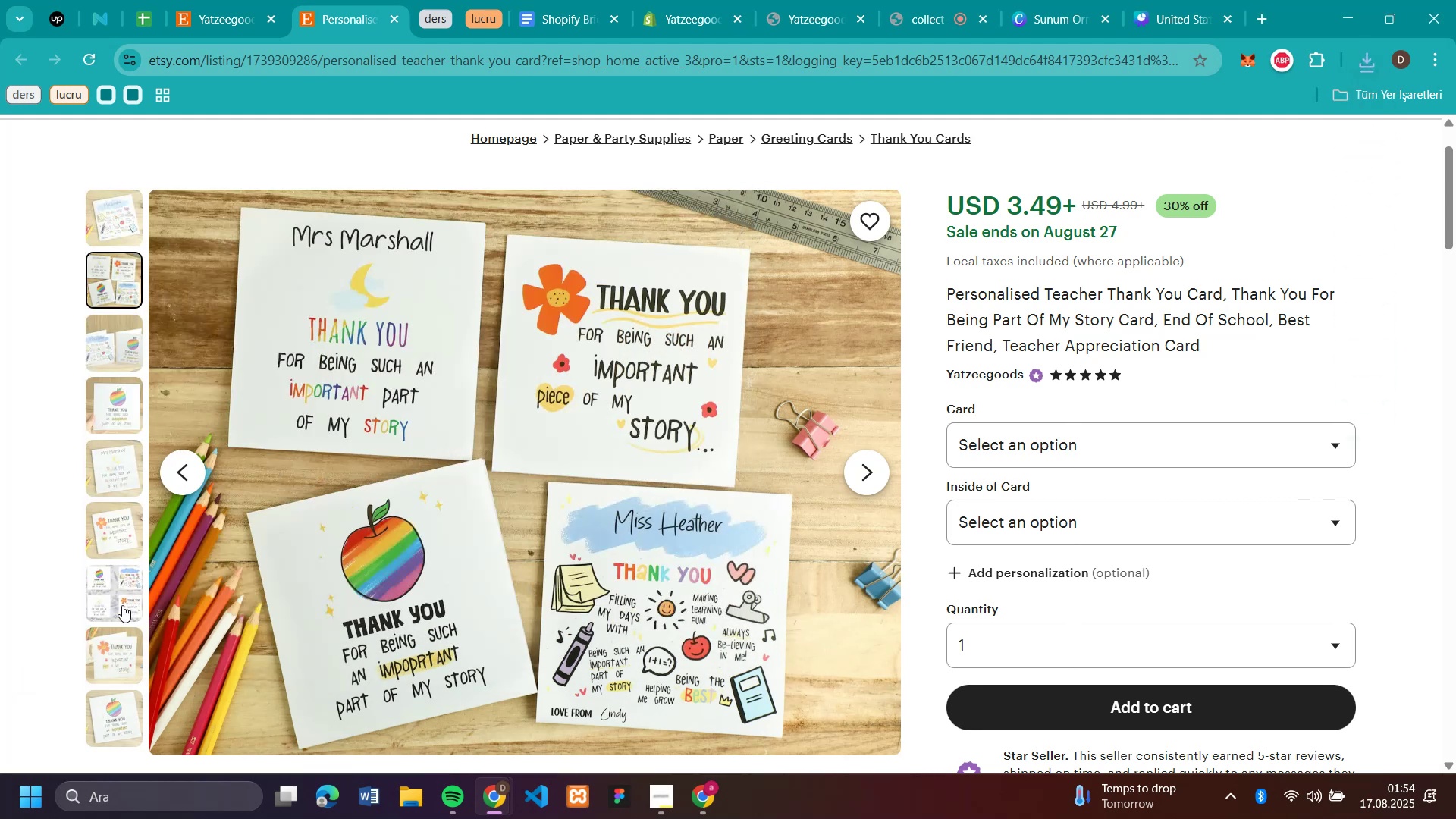 
left_click([122, 605])
 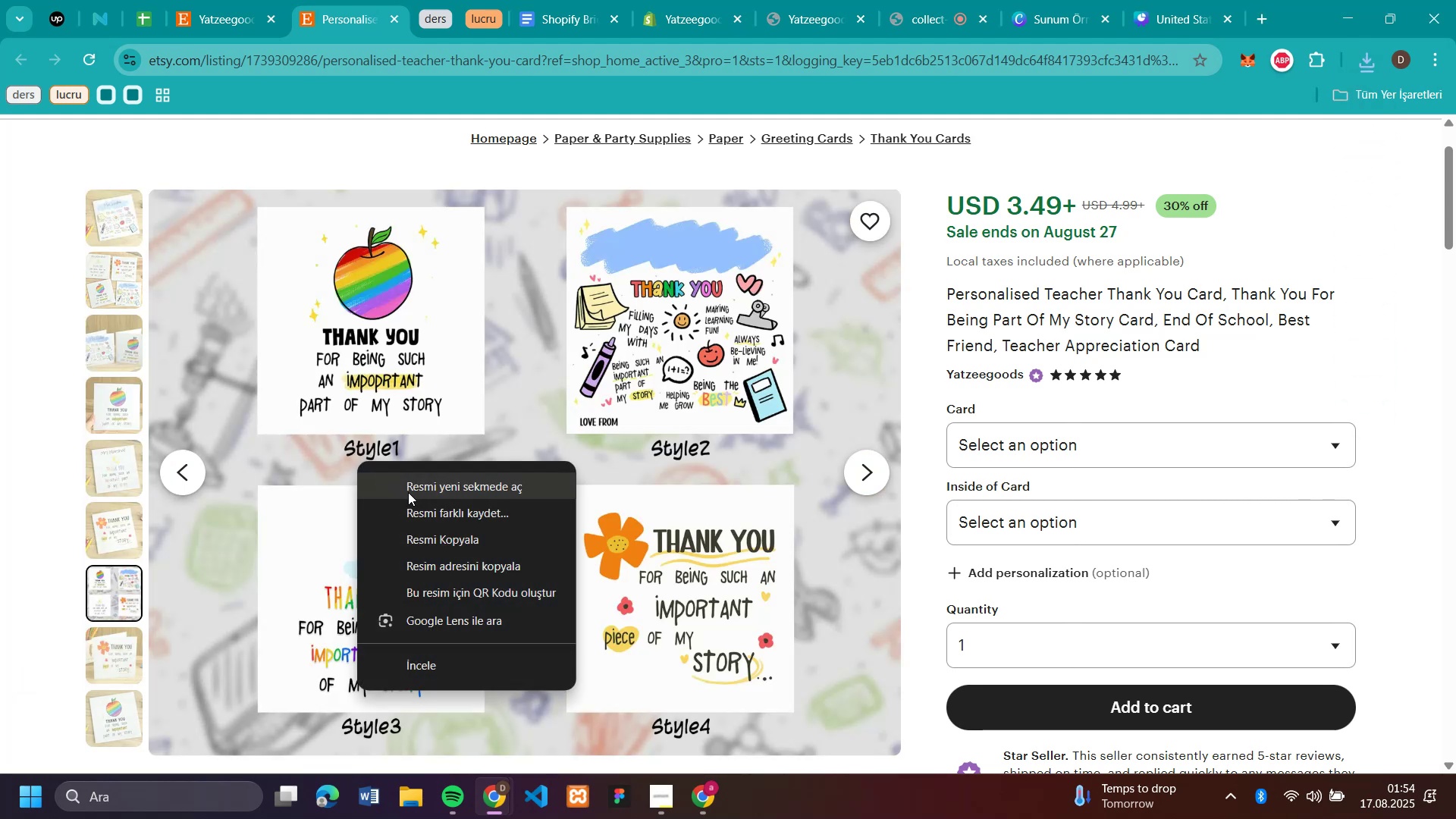 
left_click([421, 508])
 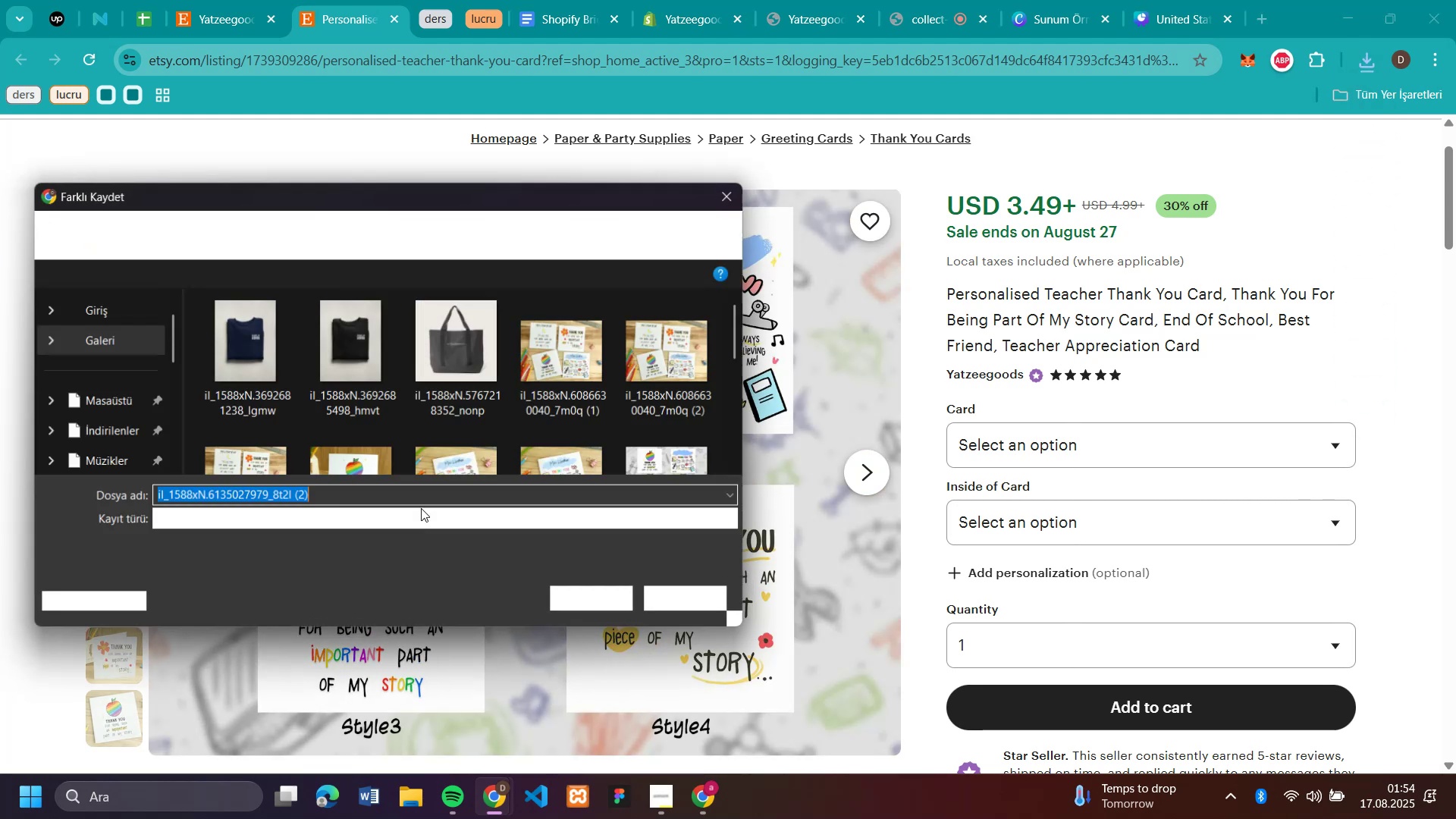 
key(Enter)
 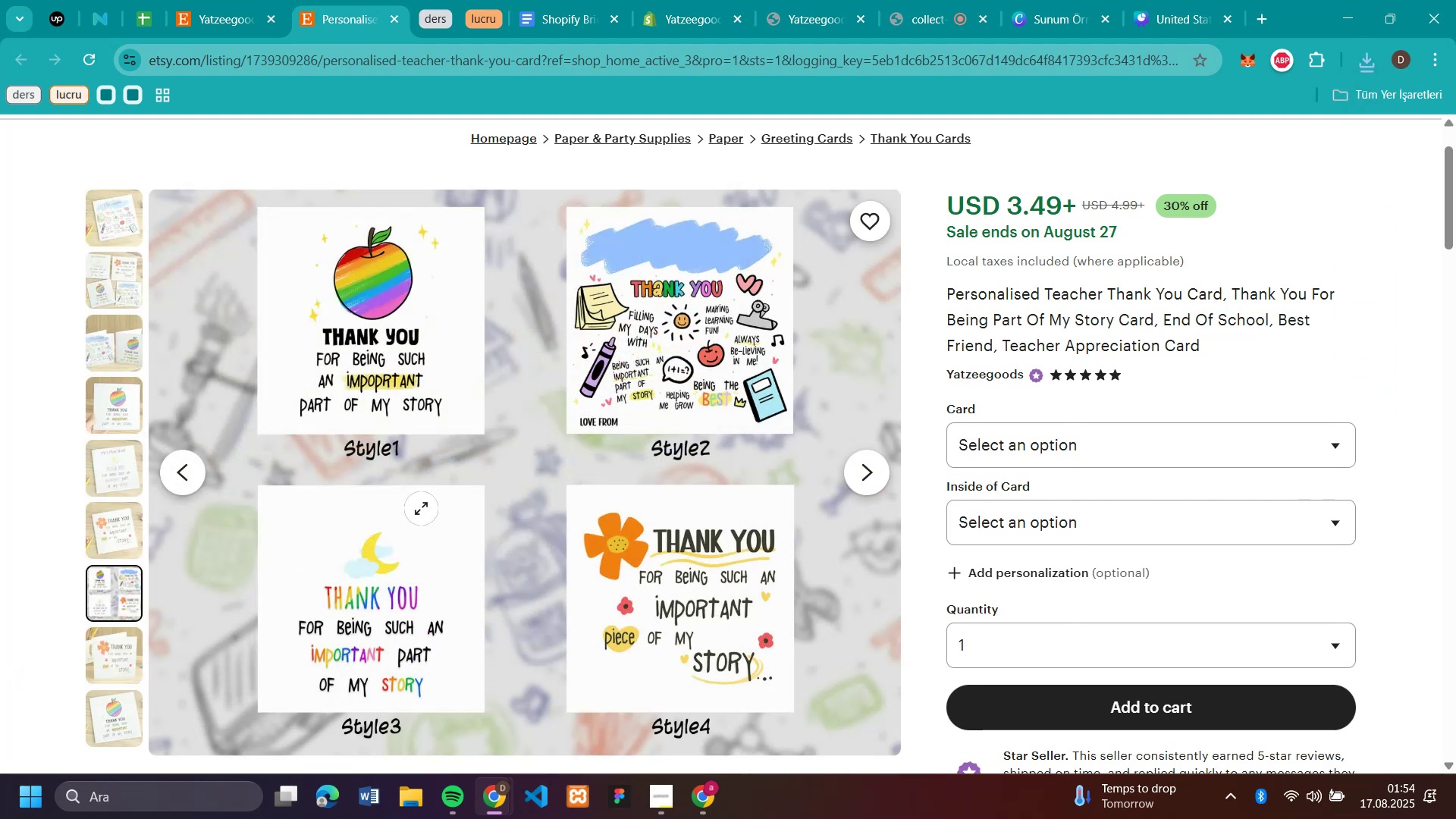 
wait(9.72)
 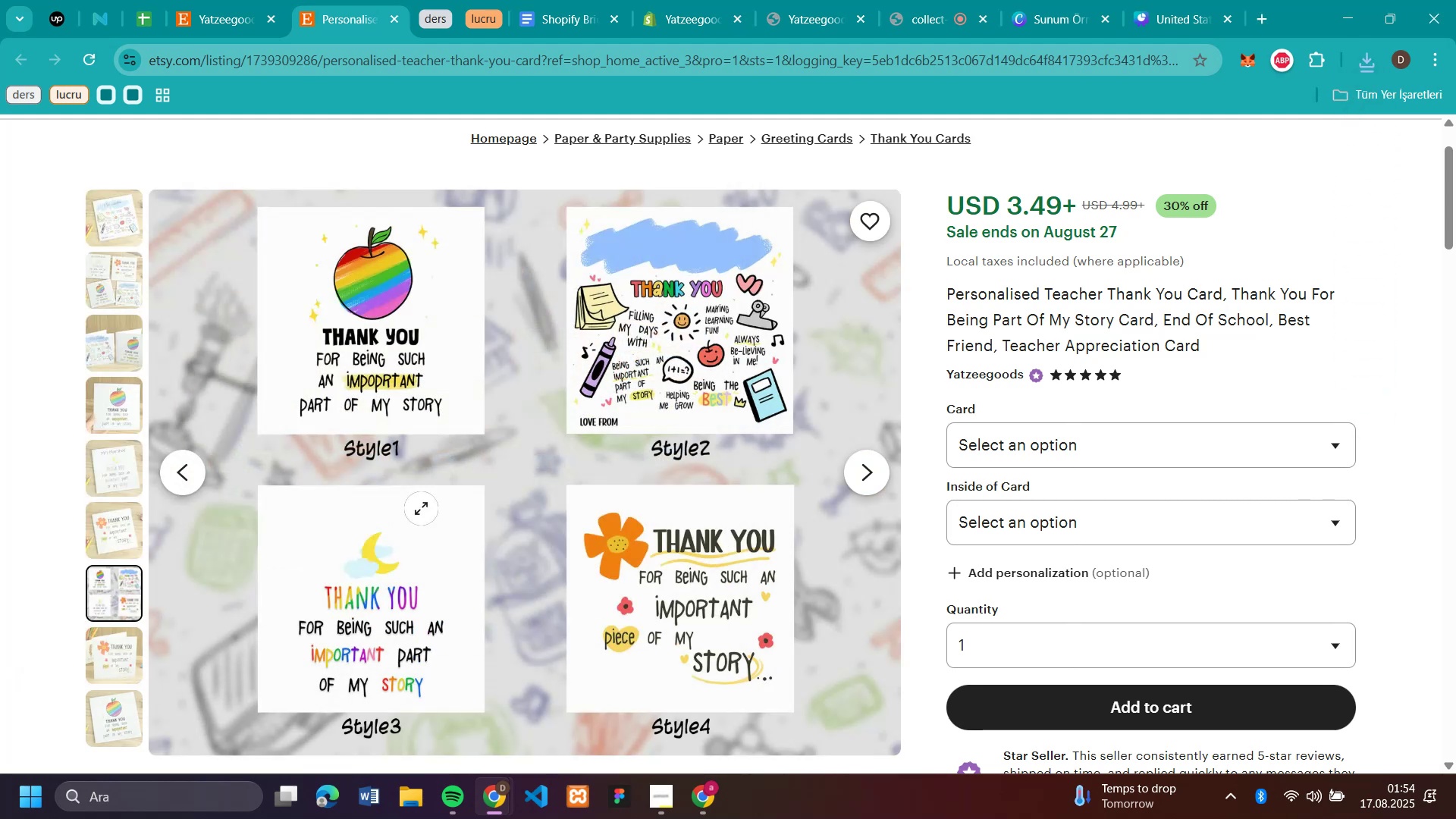 
left_click_drag(start_coordinate=[1222, 287], to_coordinate=[946, 293])
 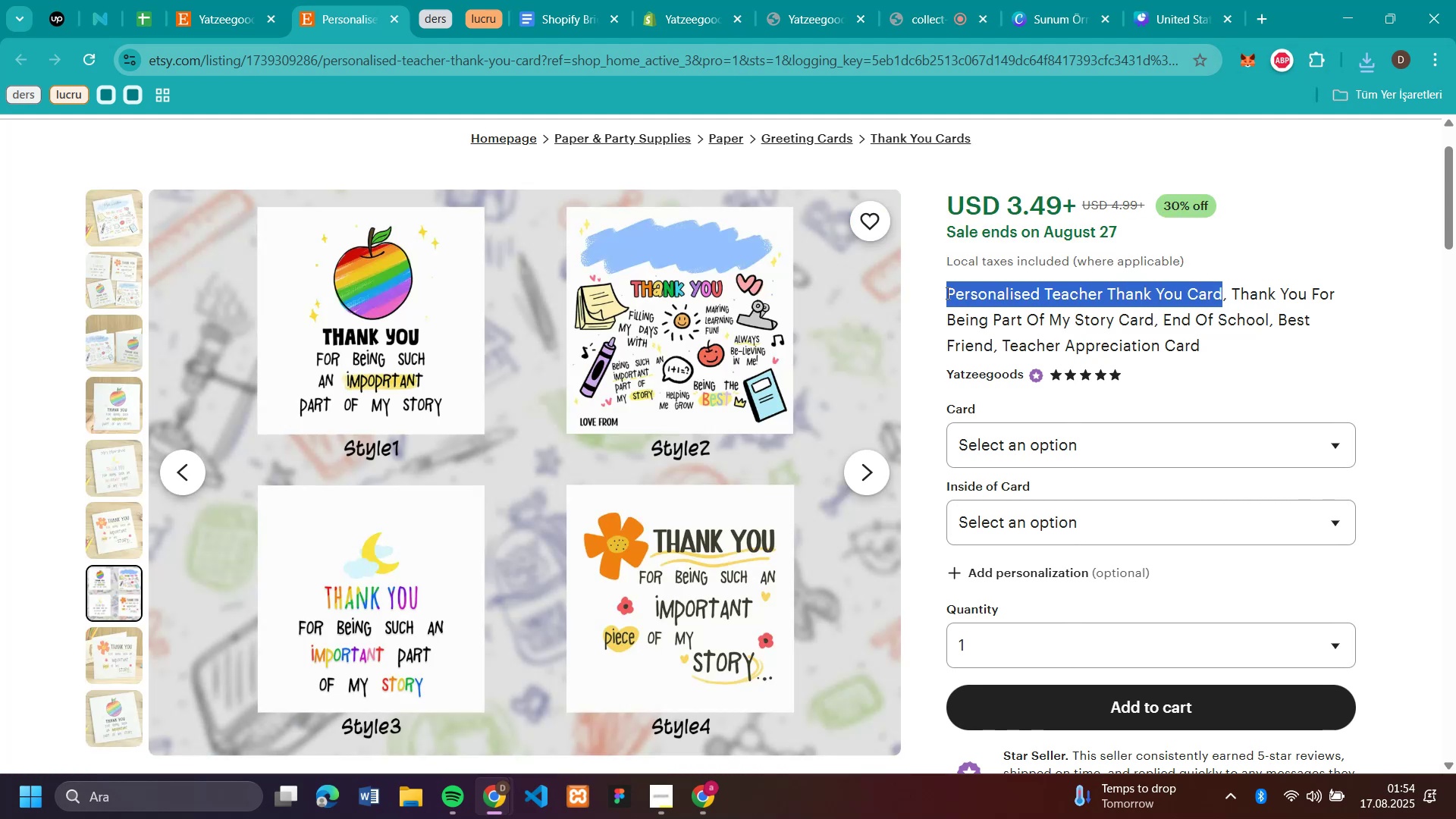 
key(Control+C)
 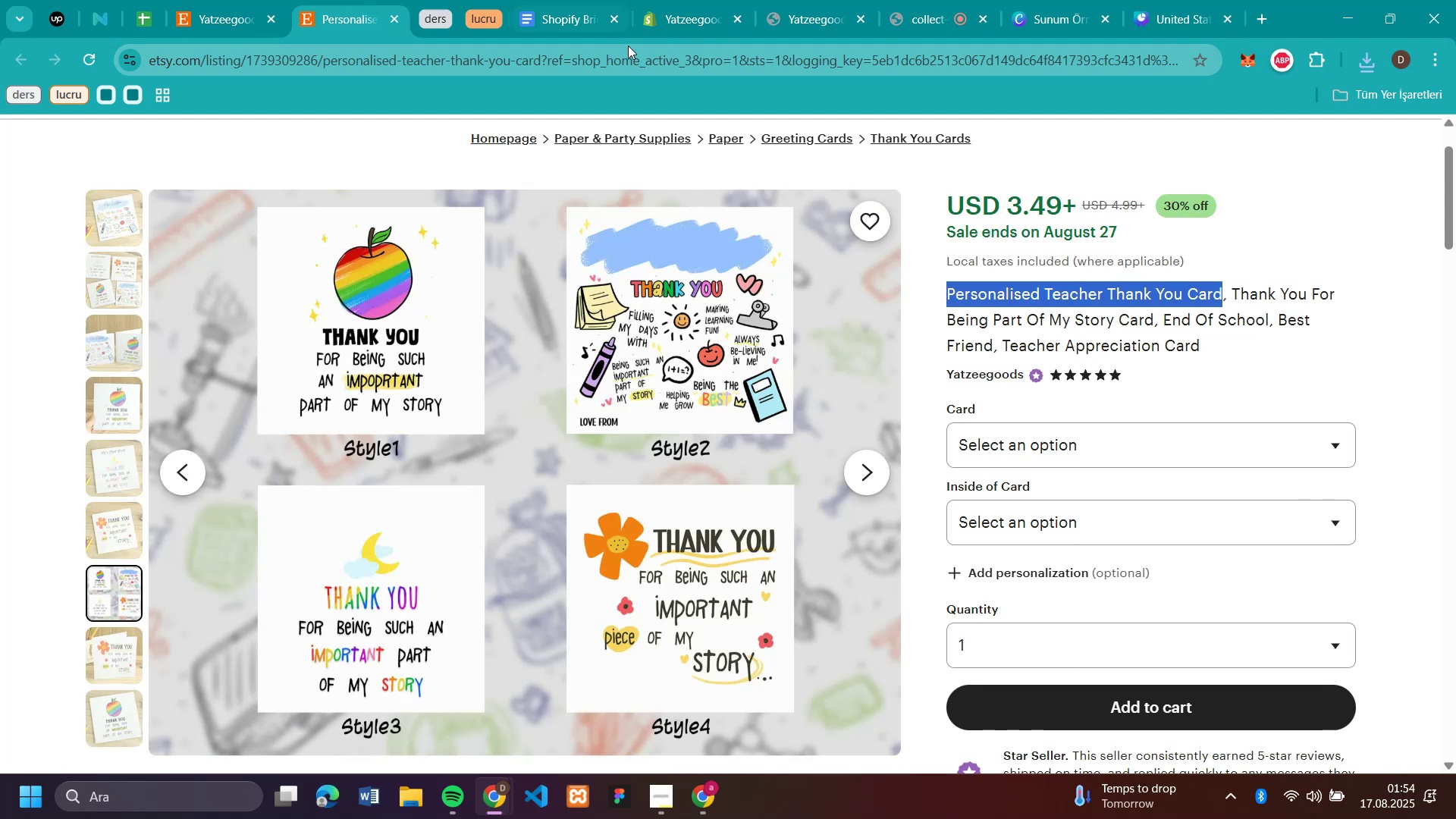 
left_click([663, 23])
 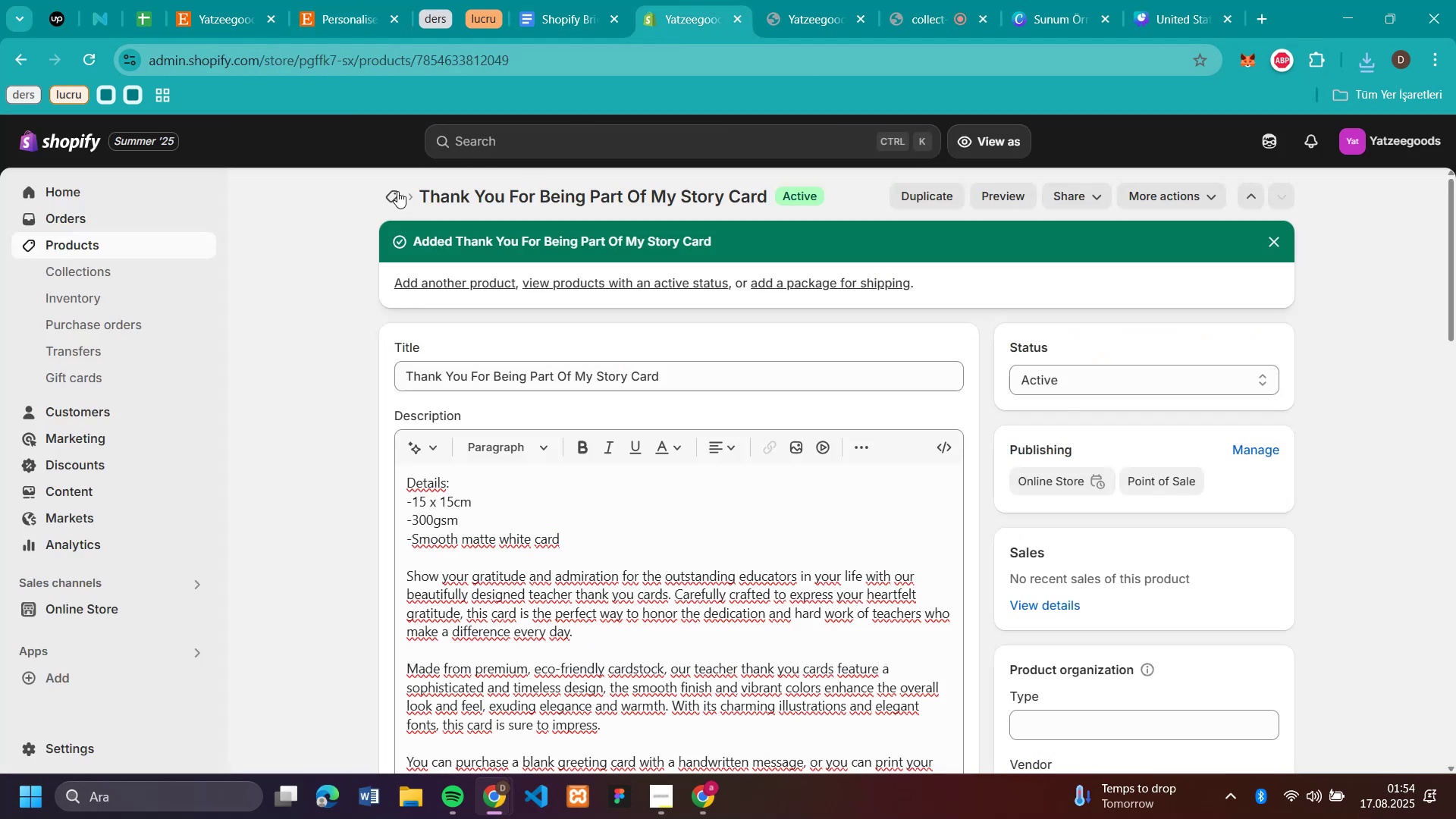 
left_click([400, 190])
 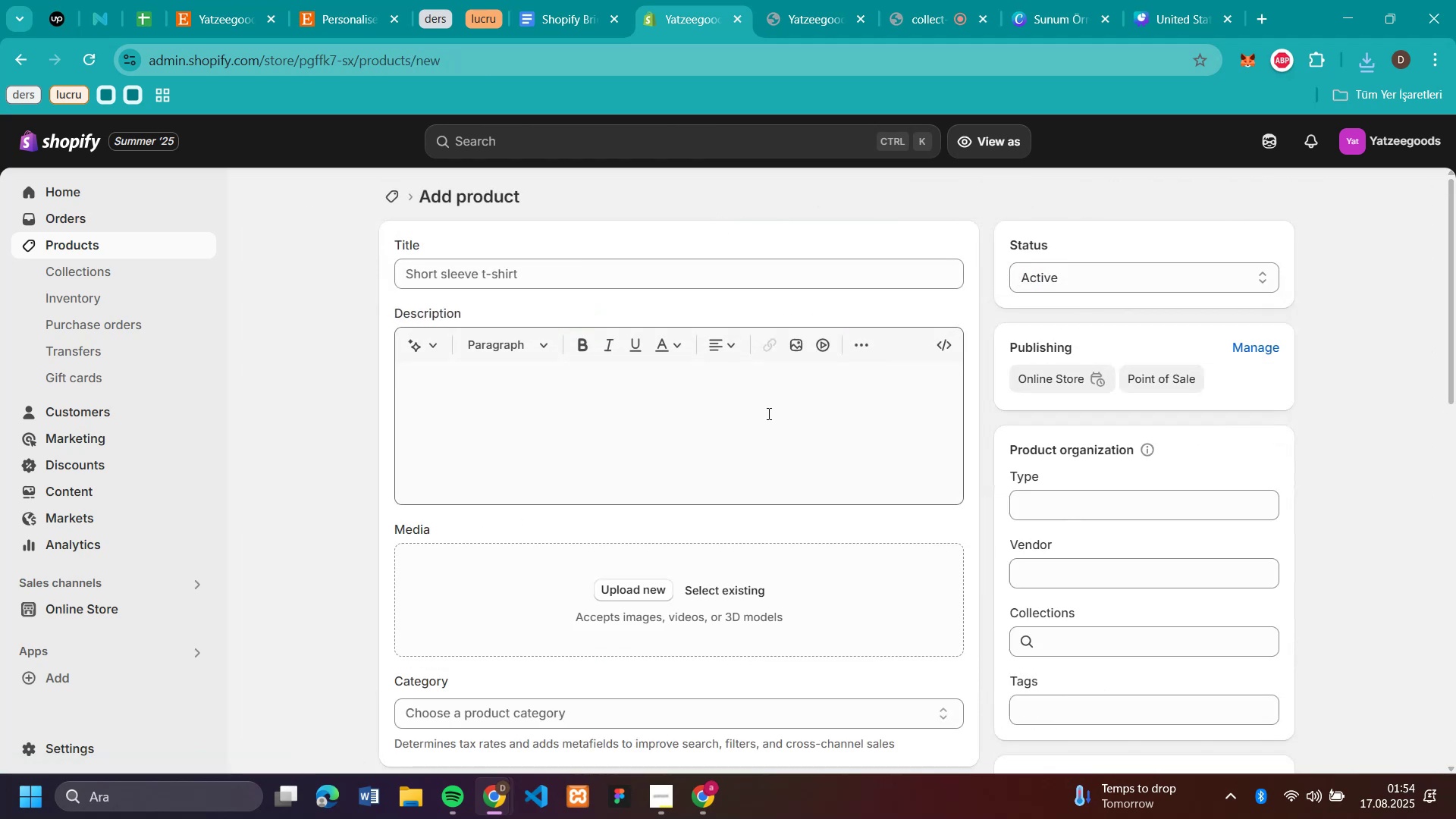 
wait(6.47)
 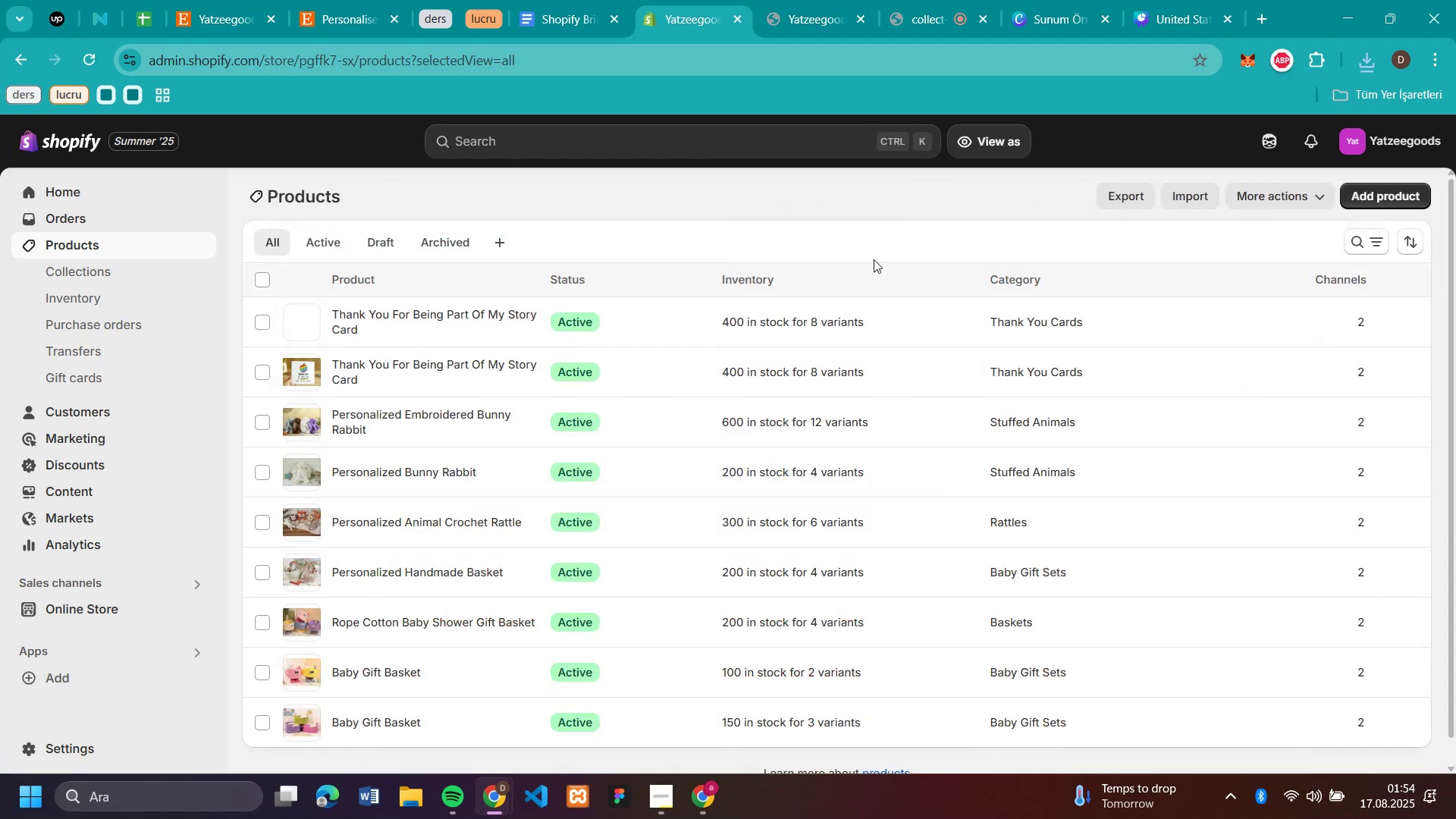 
left_click([444, 274])
 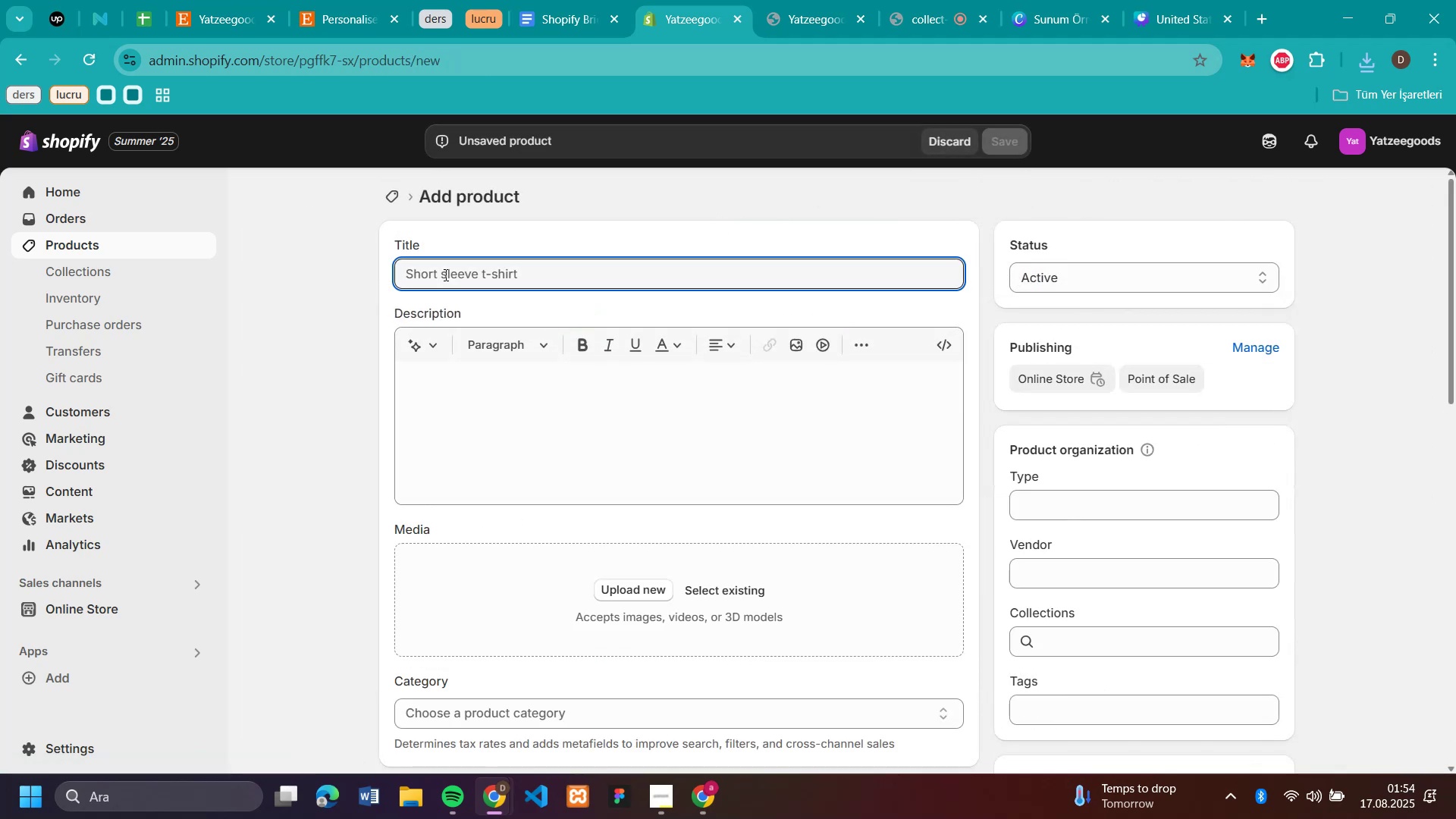 
key(Control+V)
 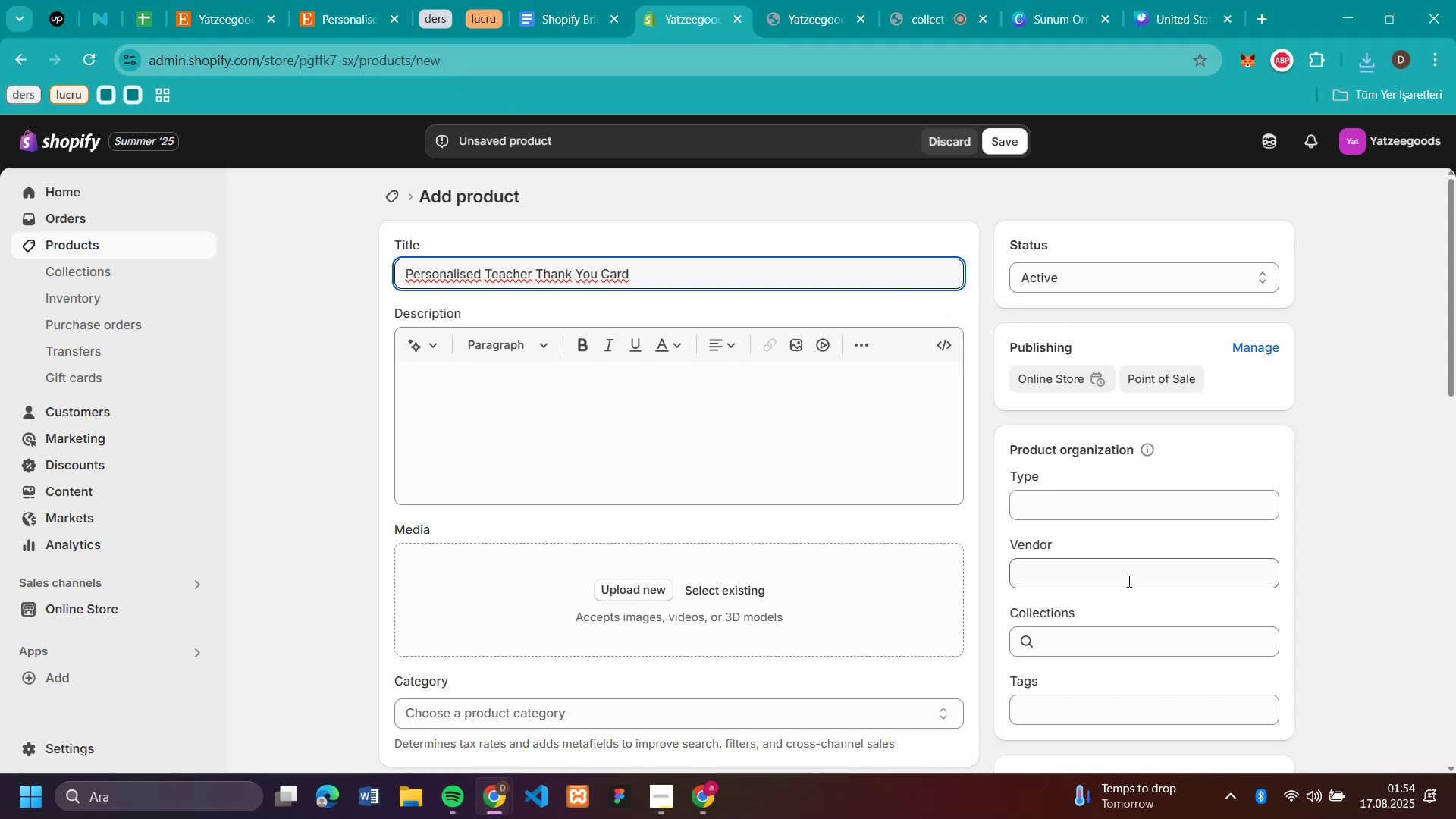 
wait(5.11)
 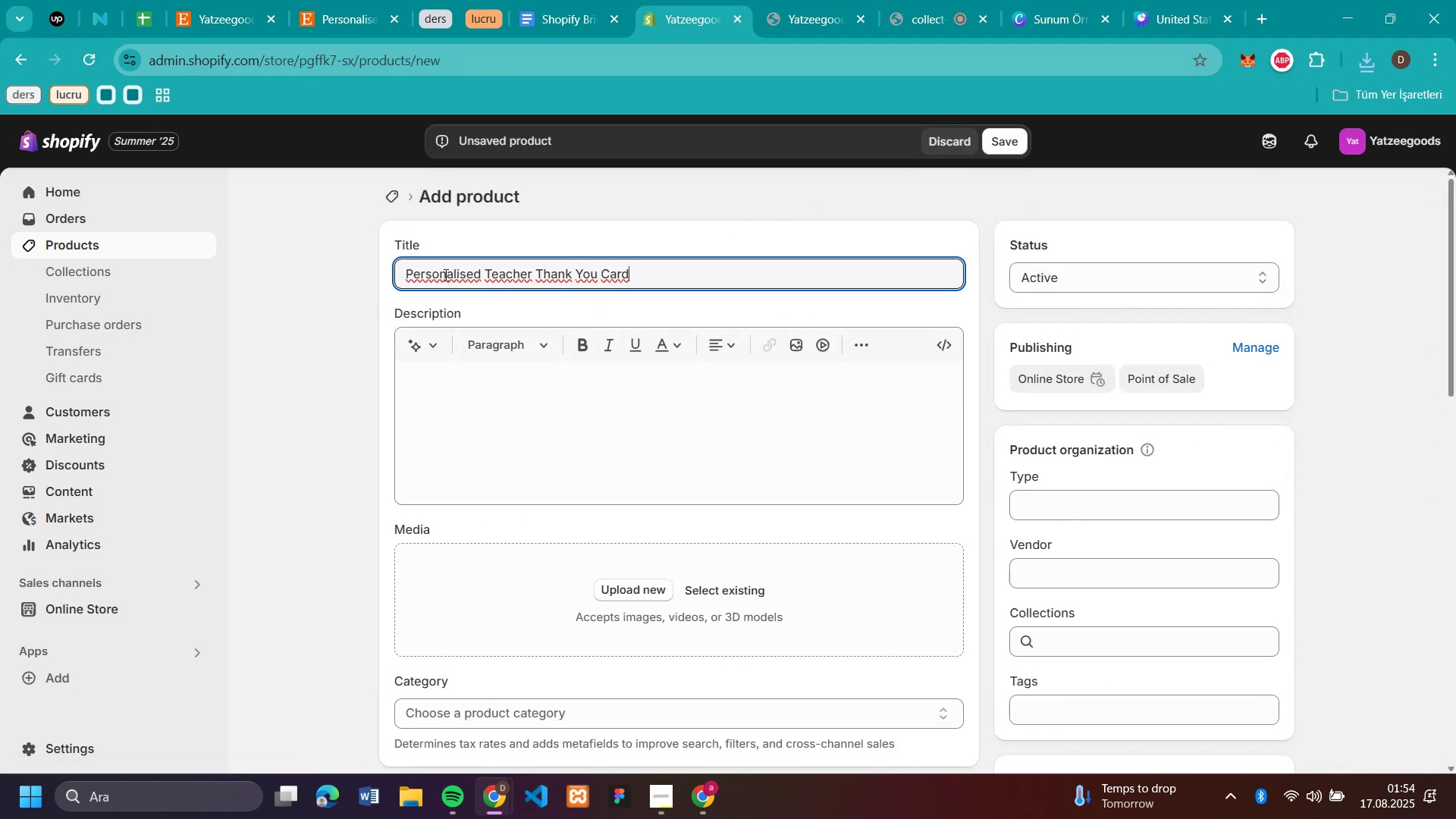 
left_click([1120, 581])
 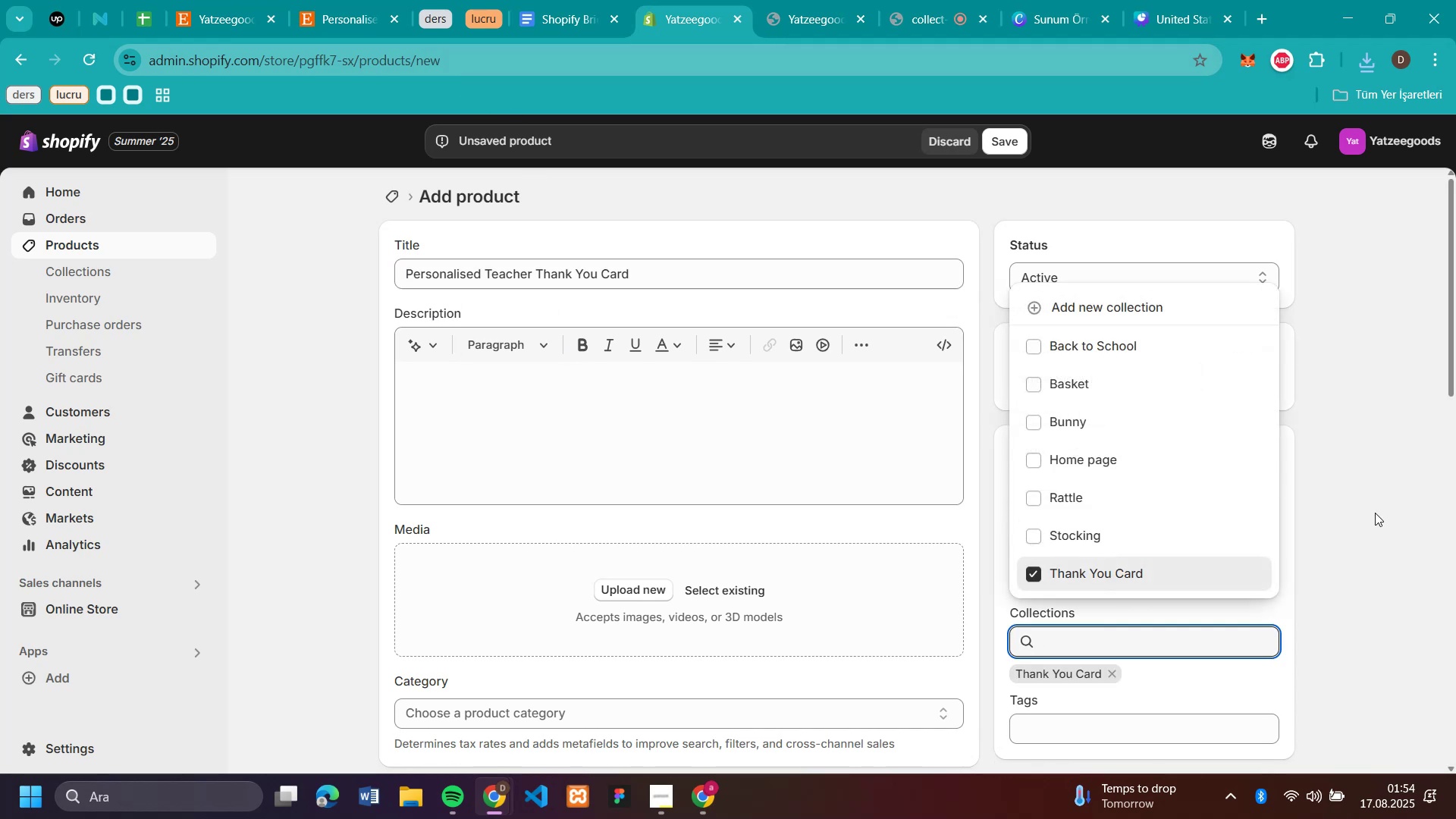 
left_click([1376, 513])
 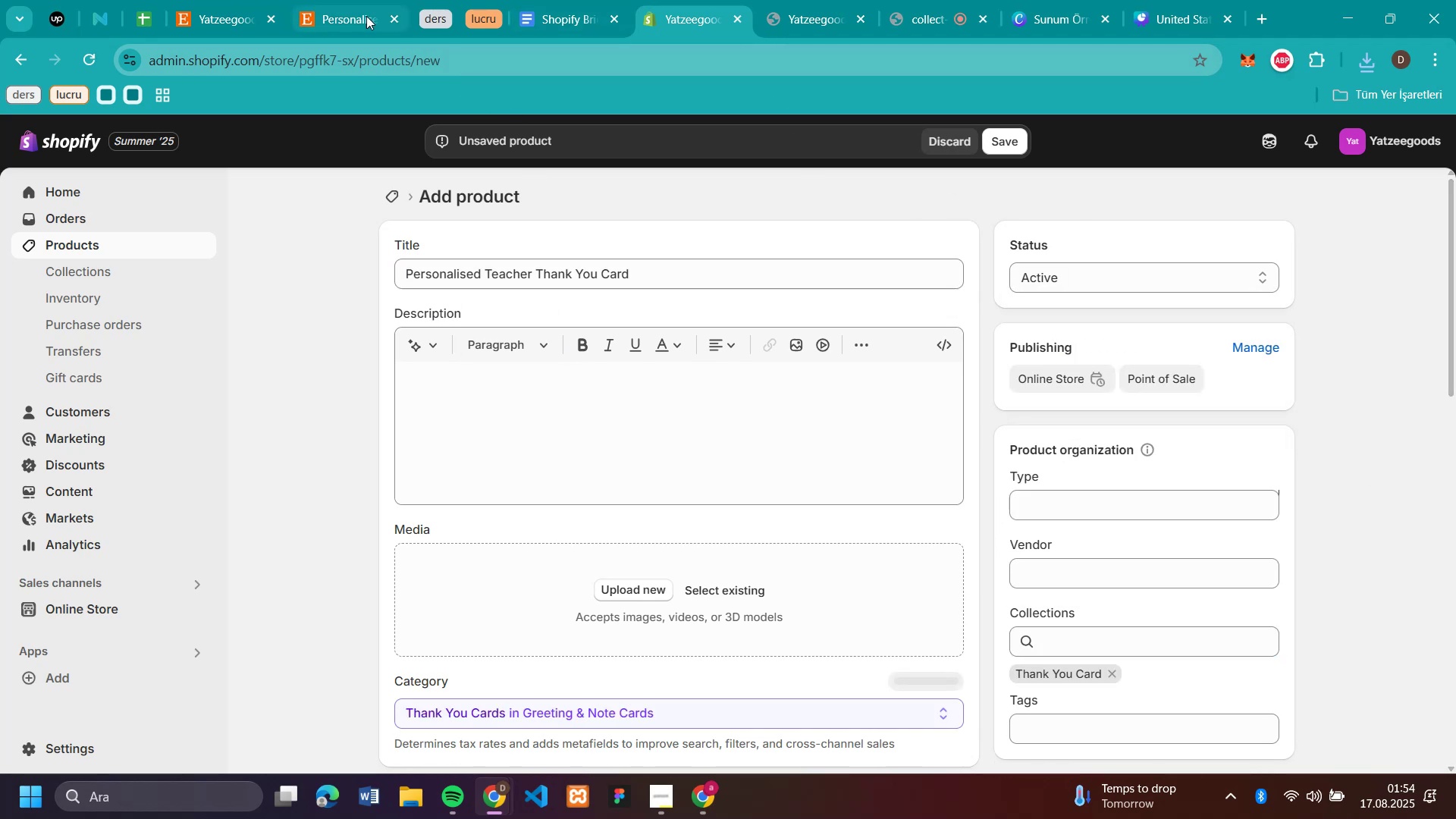 
left_click([348, 17])
 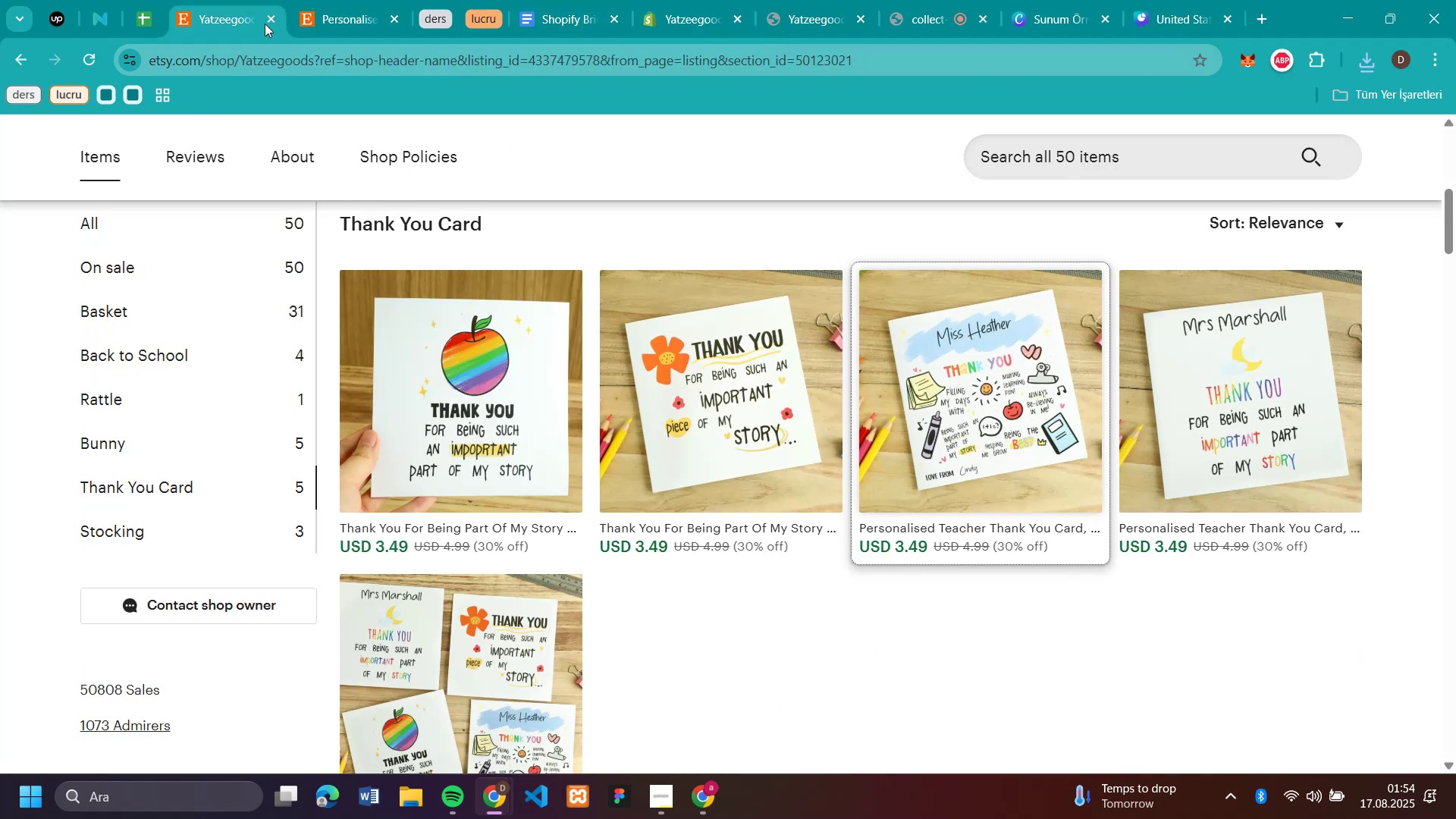 
left_click([326, 27])
 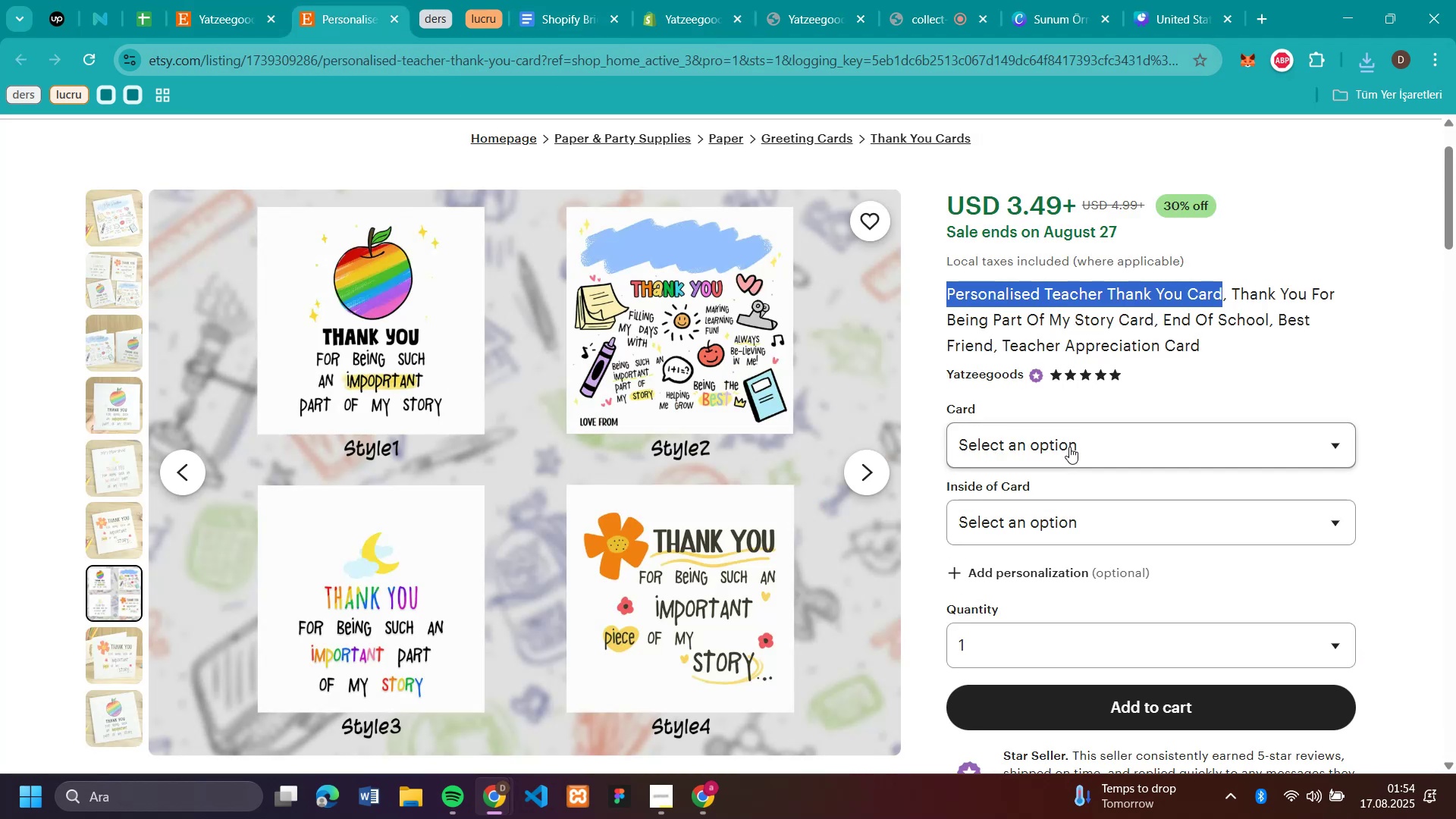 
scroll: coordinate [1156, 381], scroll_direction: down, amount: 10.0
 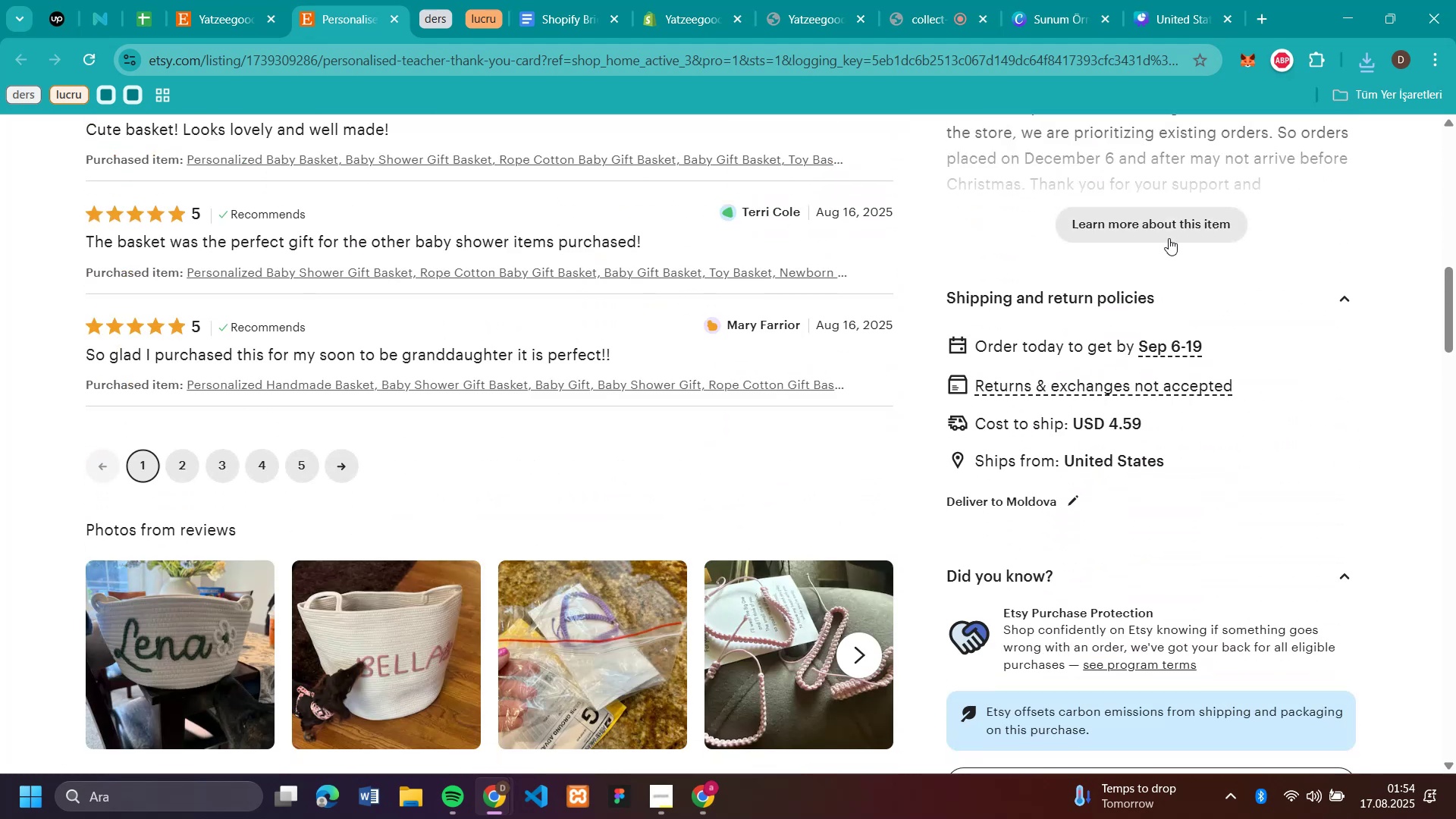 
left_click([1167, 231])
 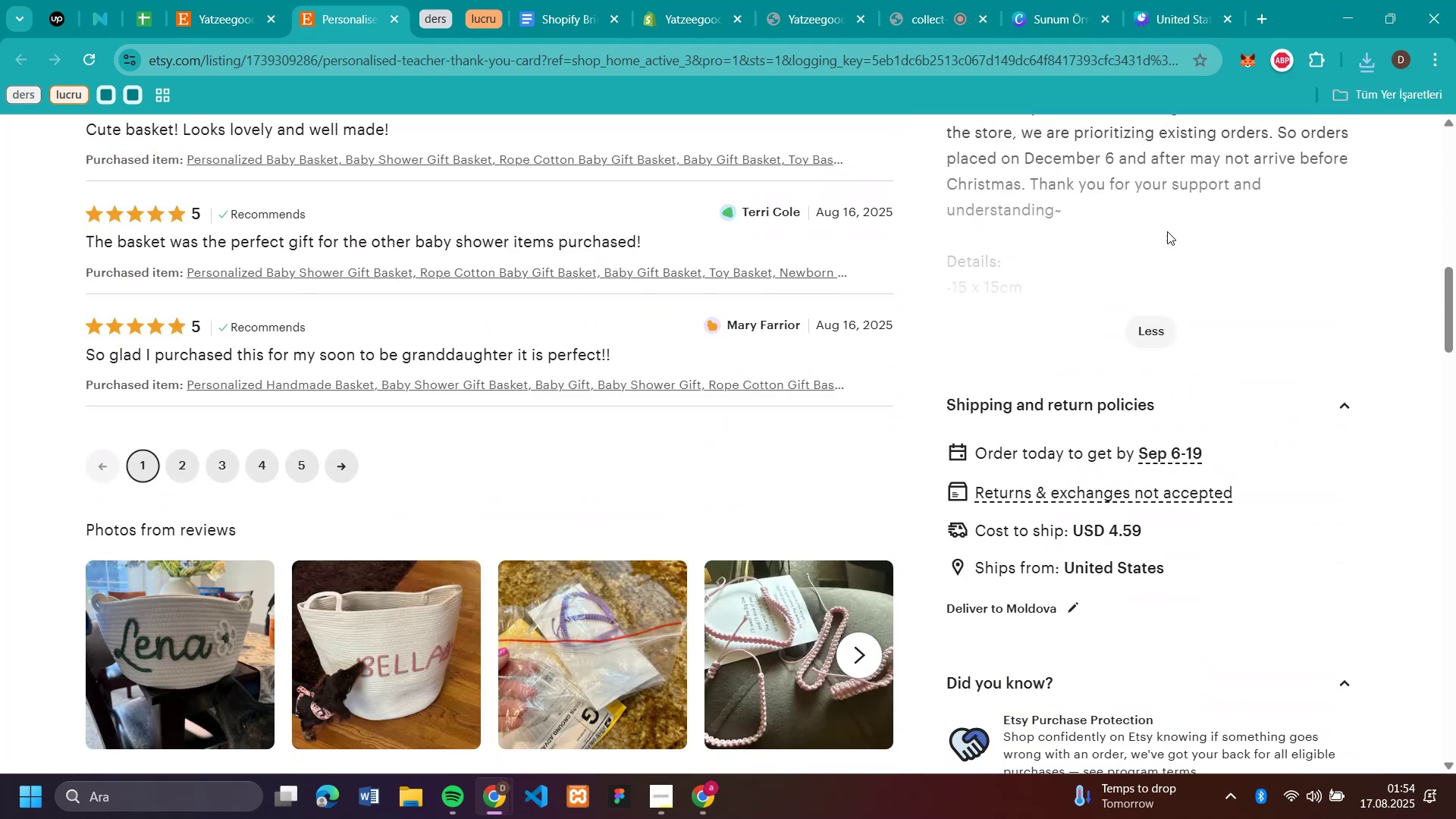 
scroll: coordinate [1167, 231], scroll_direction: up, amount: 2.0
 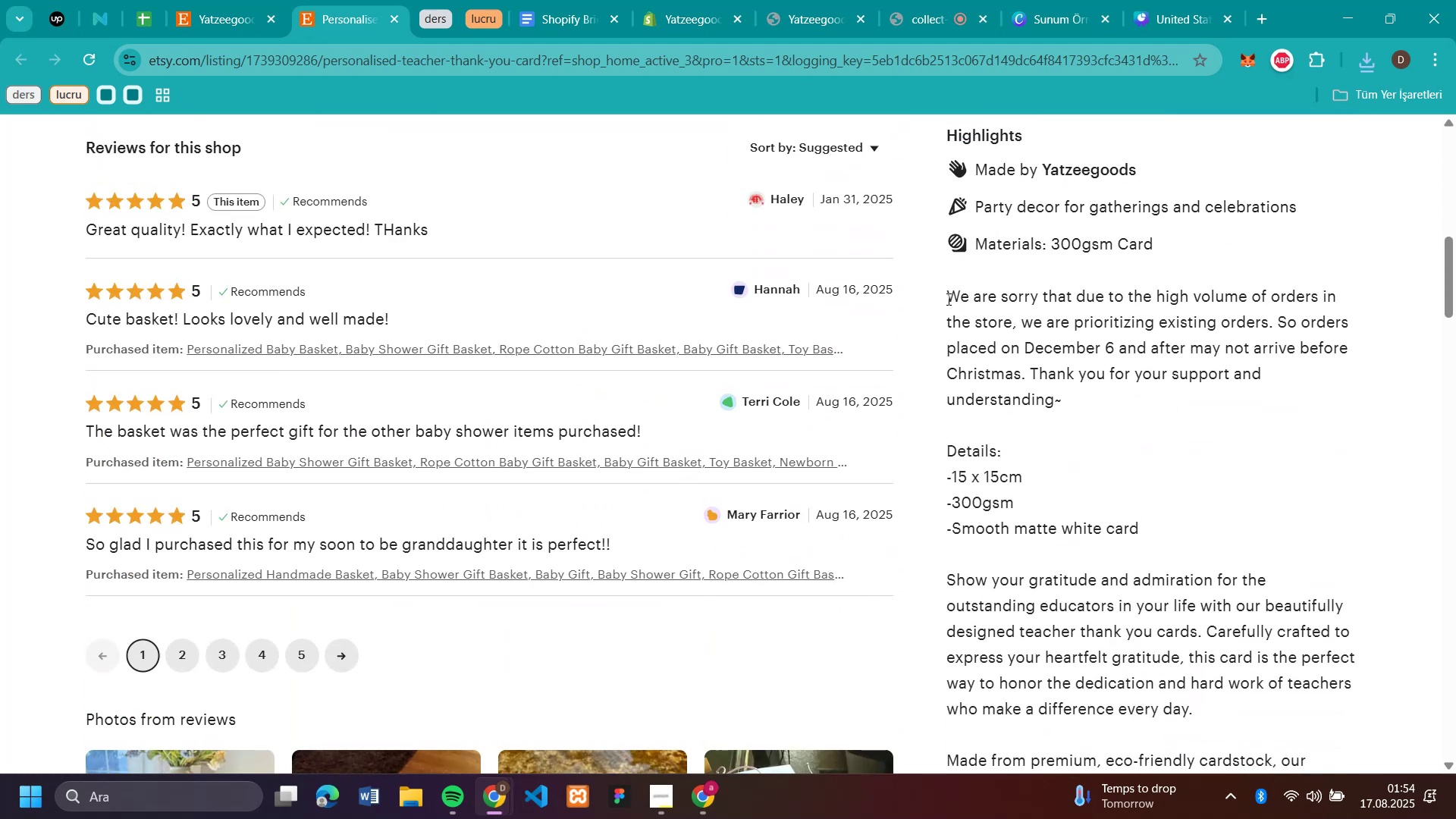 
left_click_drag(start_coordinate=[947, 299], to_coordinate=[1257, 586])
 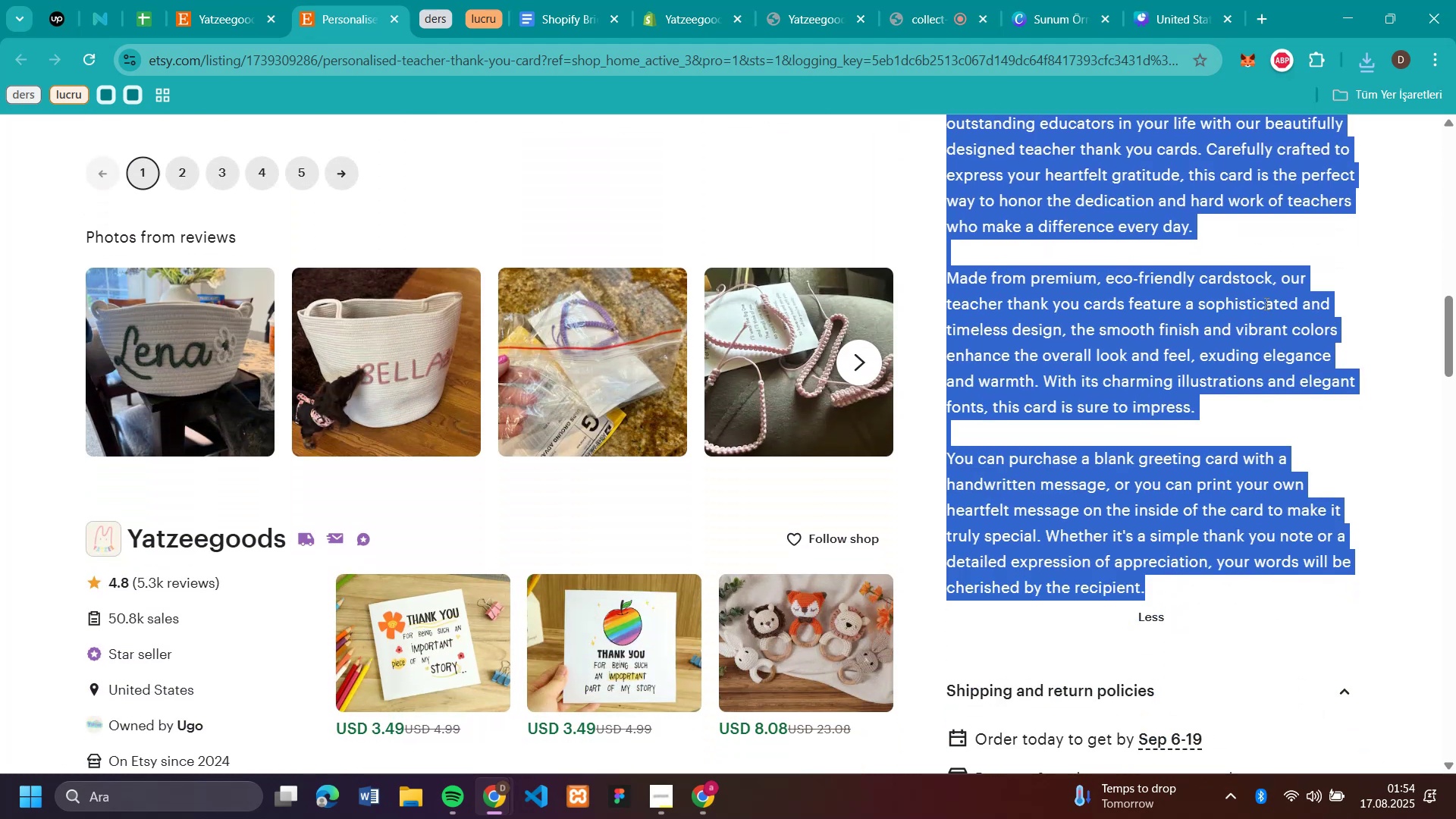 
key(Control+C)
 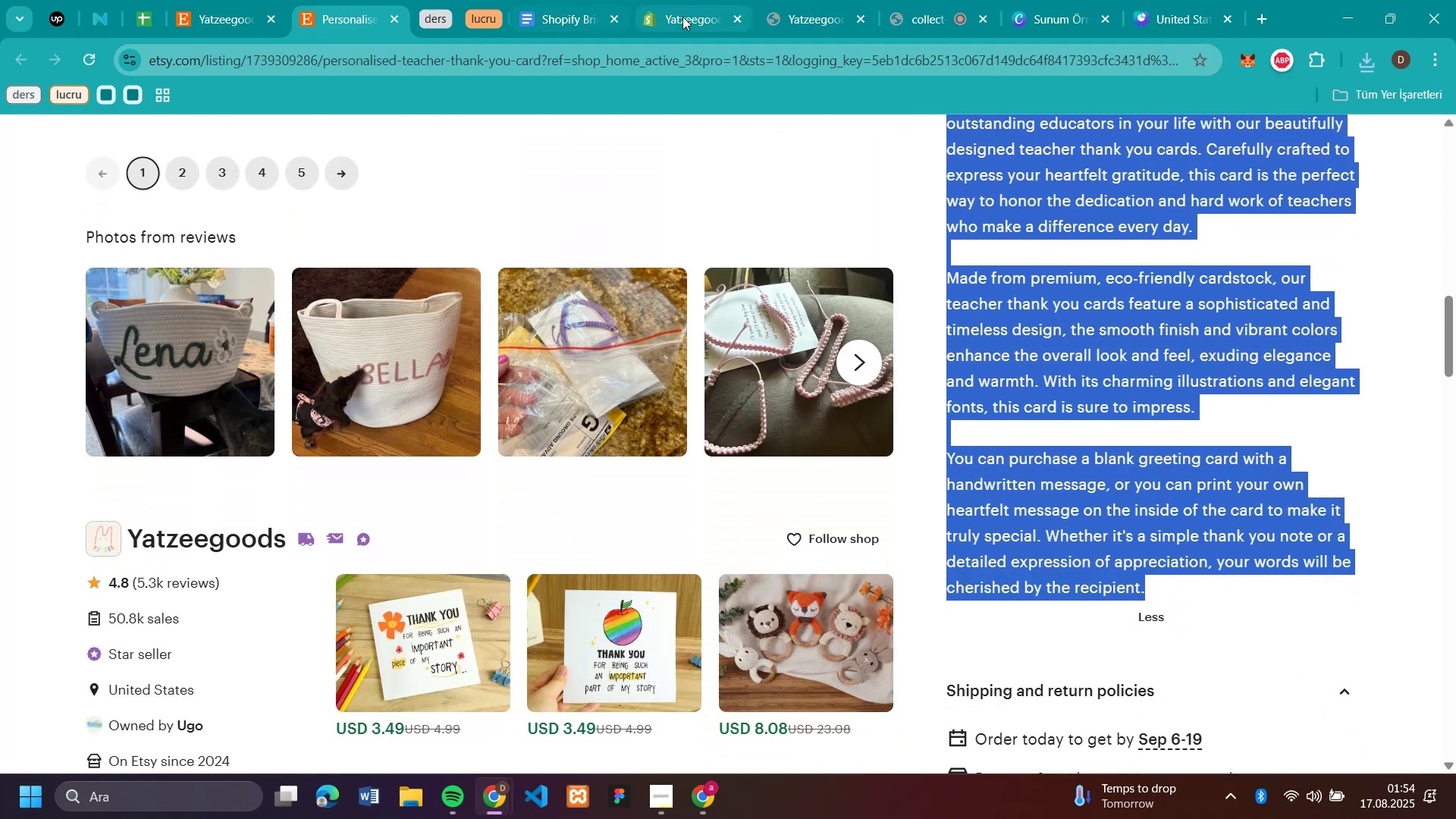 
left_click([682, 16])
 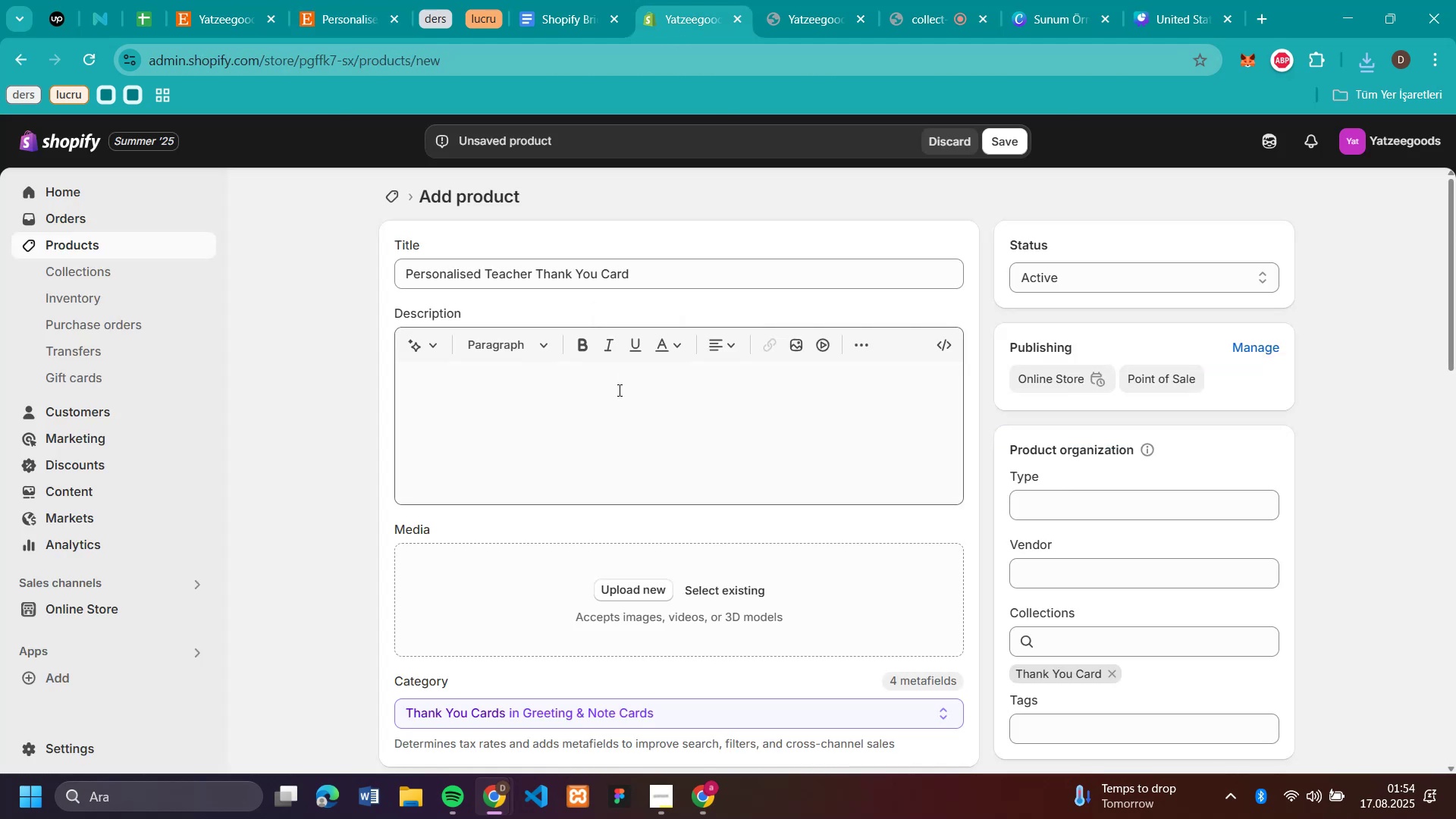 
left_click([618, 390])
 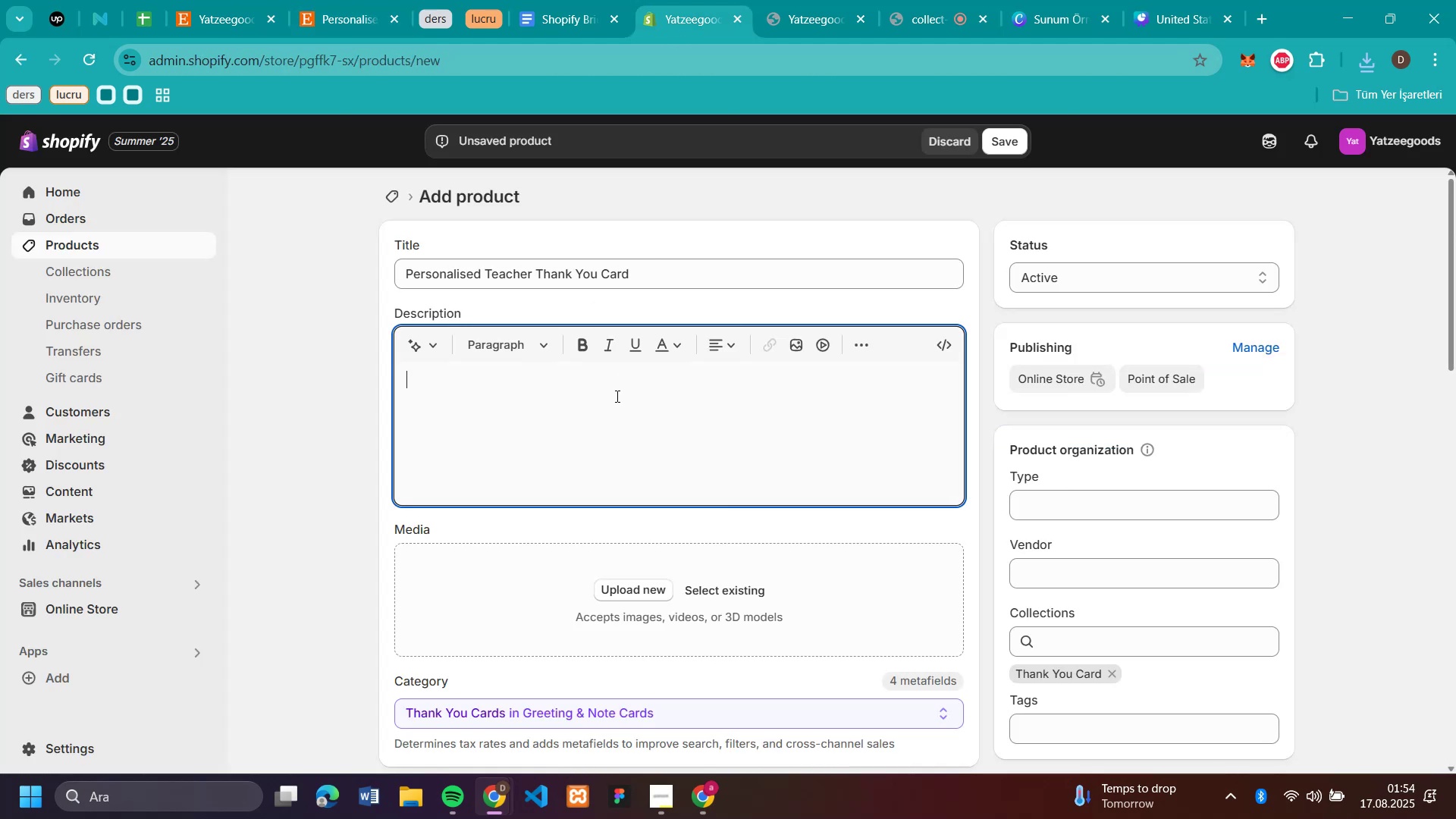 
key(Control+V)
 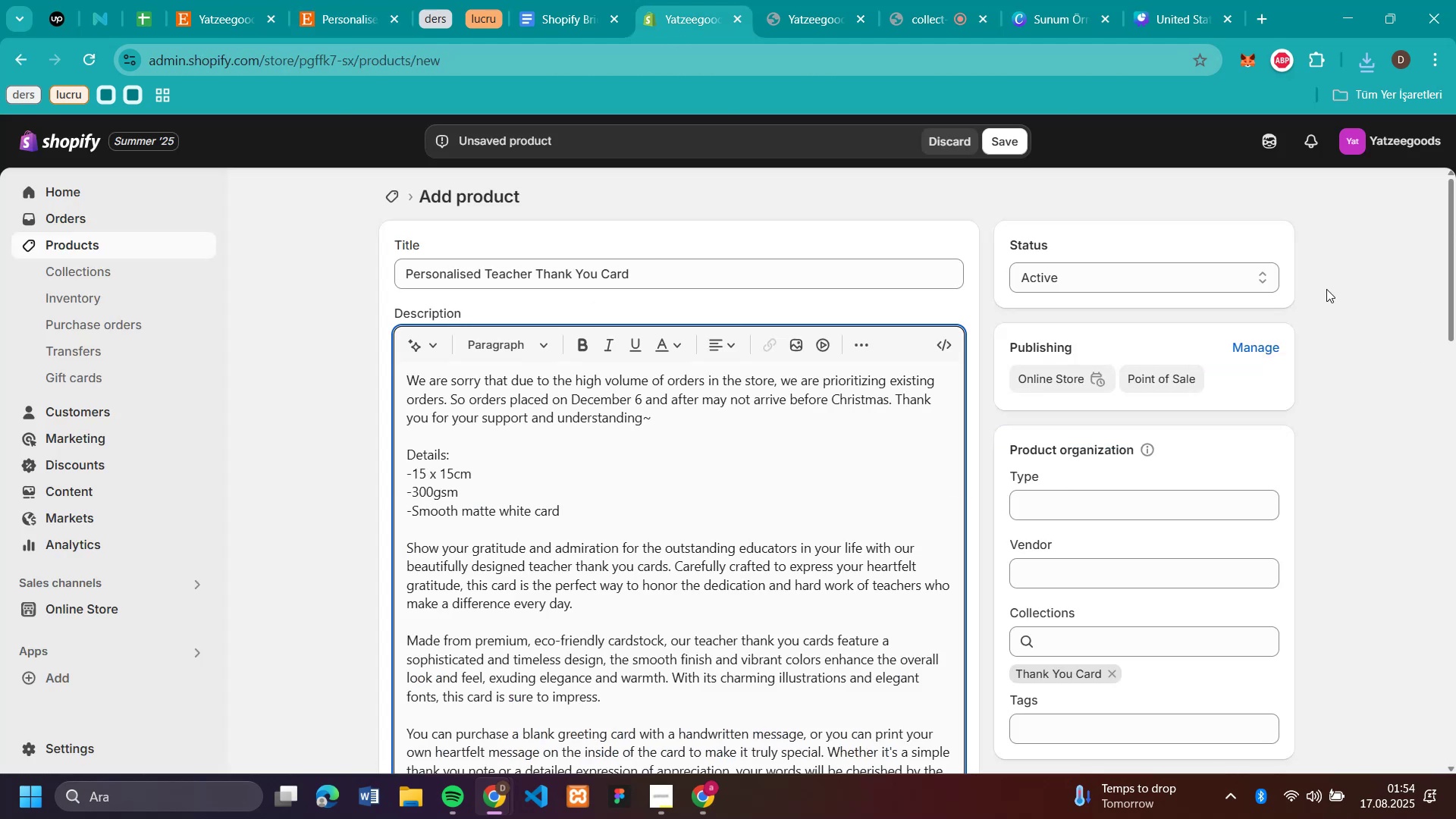 
left_click([1342, 287])
 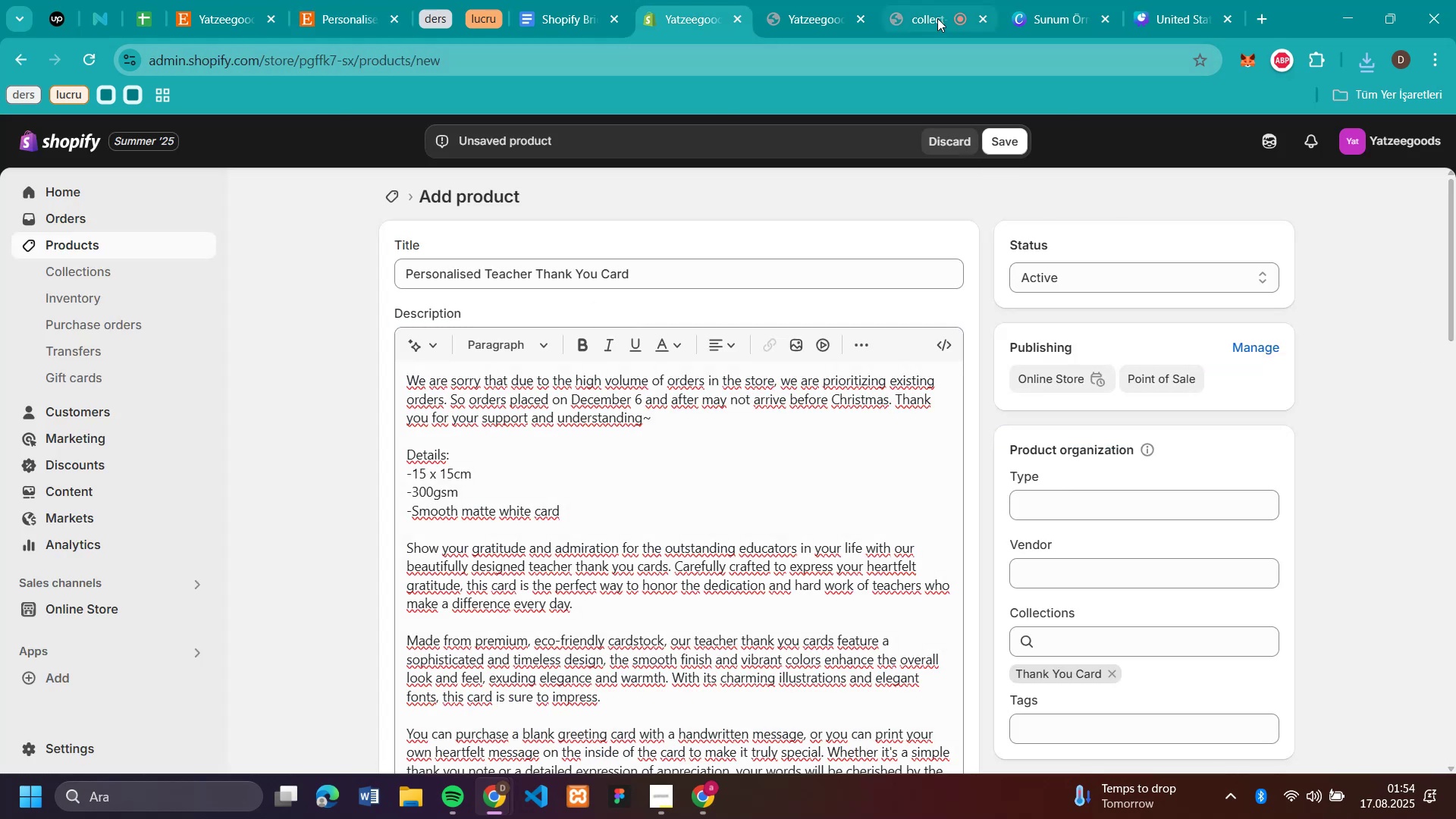 
left_click([936, 17])
 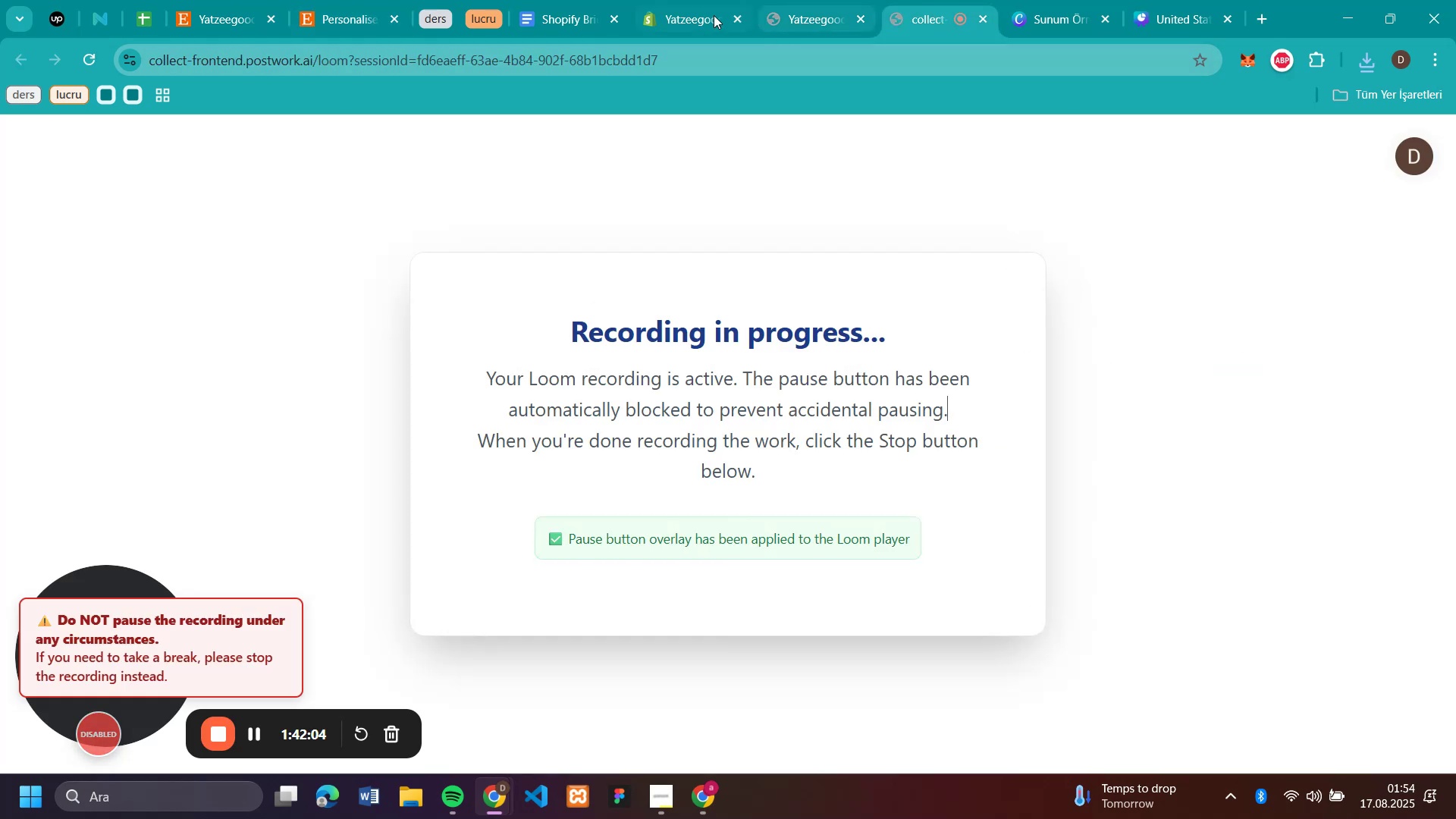 
left_click([670, 15])
 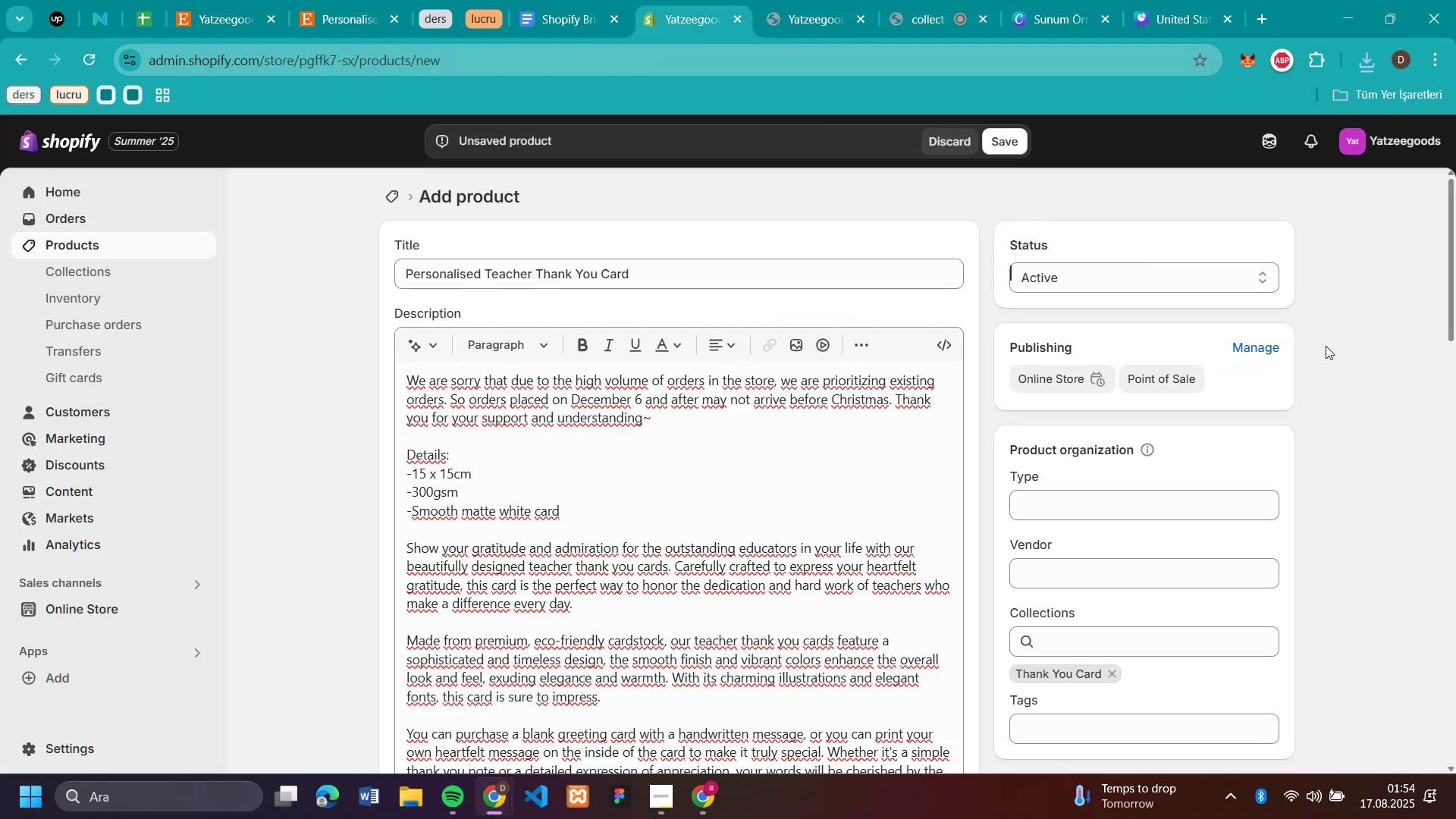 
scroll: coordinate [1326, 346], scroll_direction: down, amount: 4.0
 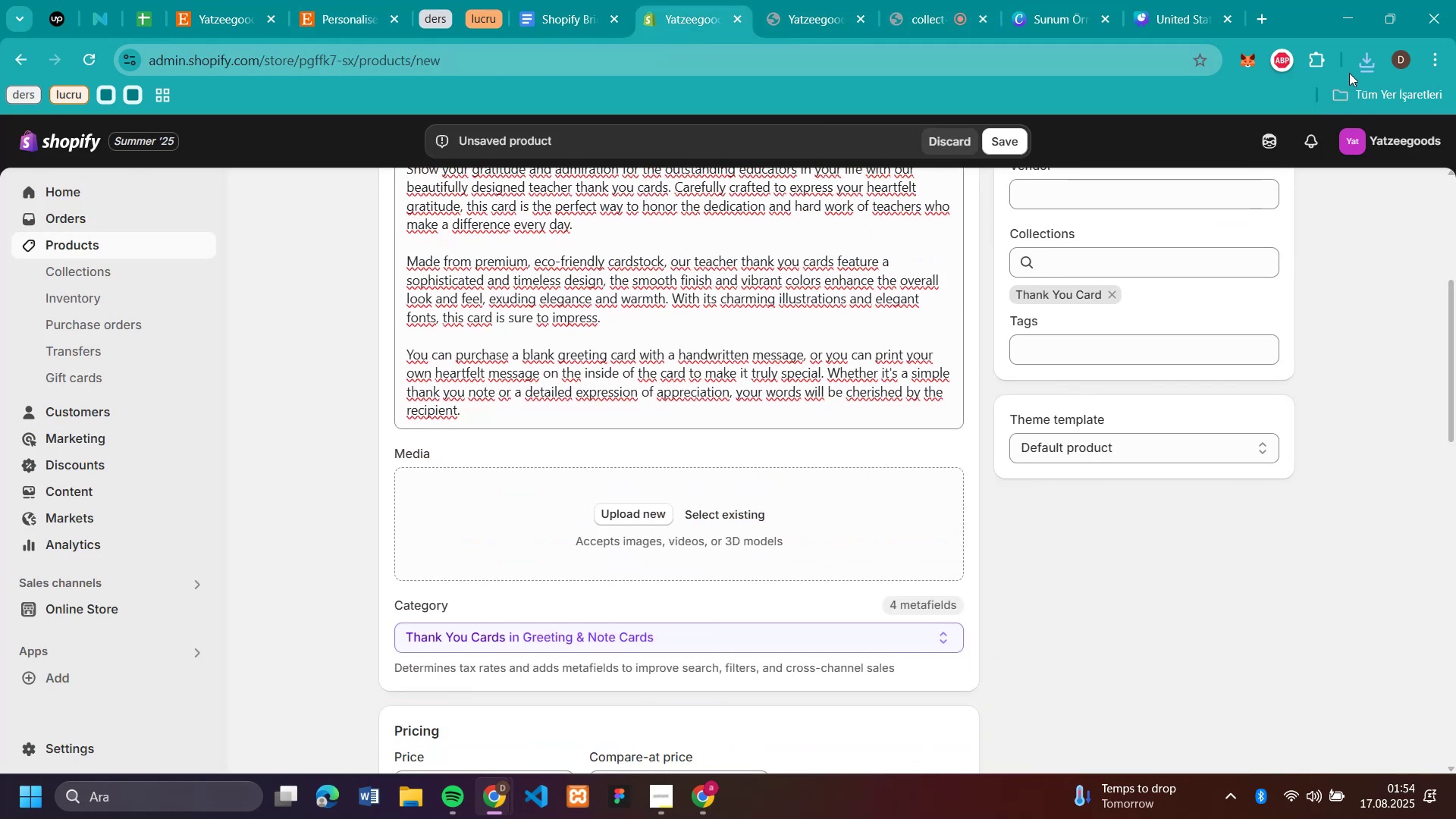 
left_click([1359, 67])
 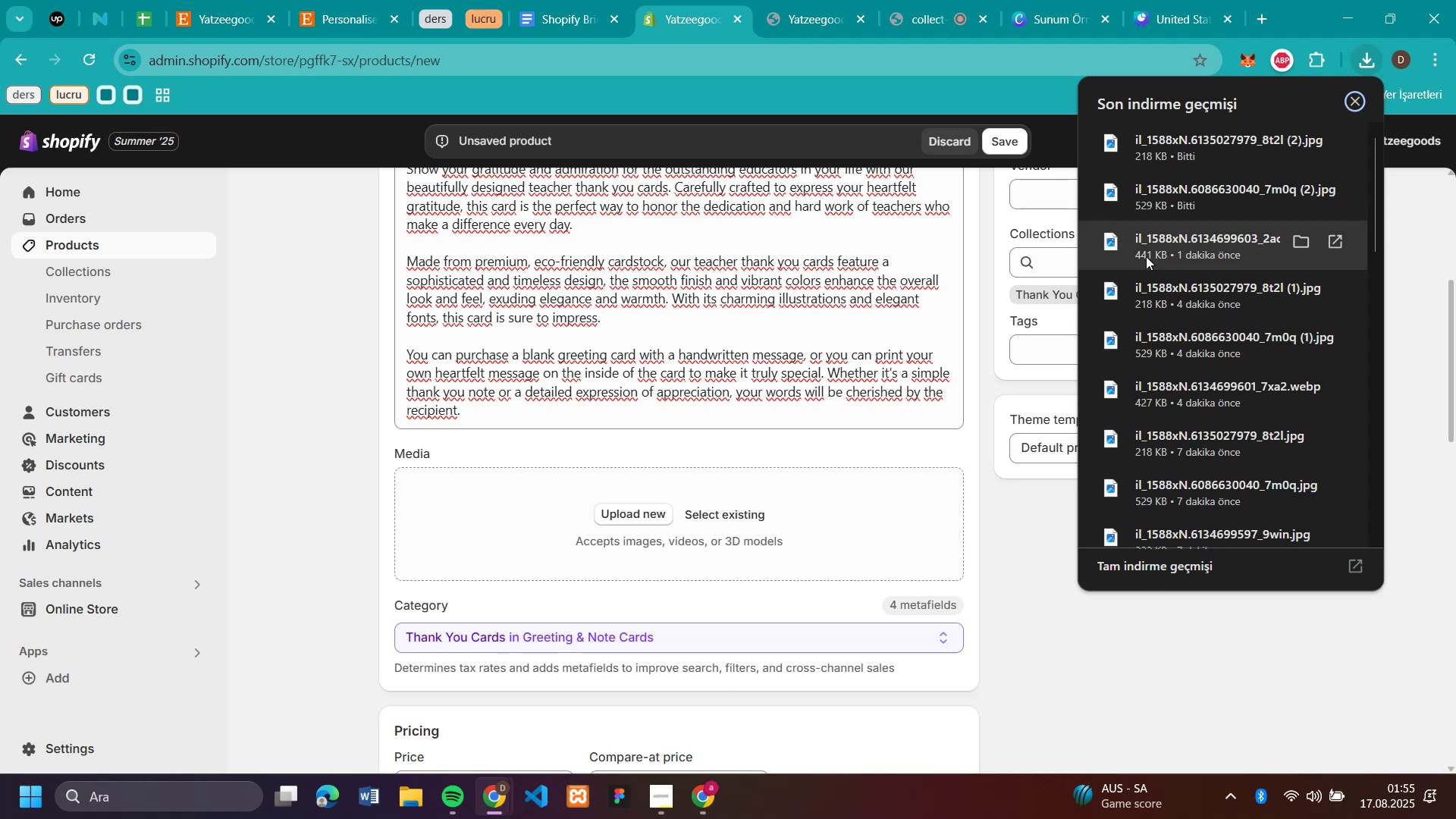 
left_click_drag(start_coordinate=[1145, 259], to_coordinate=[498, 538])
 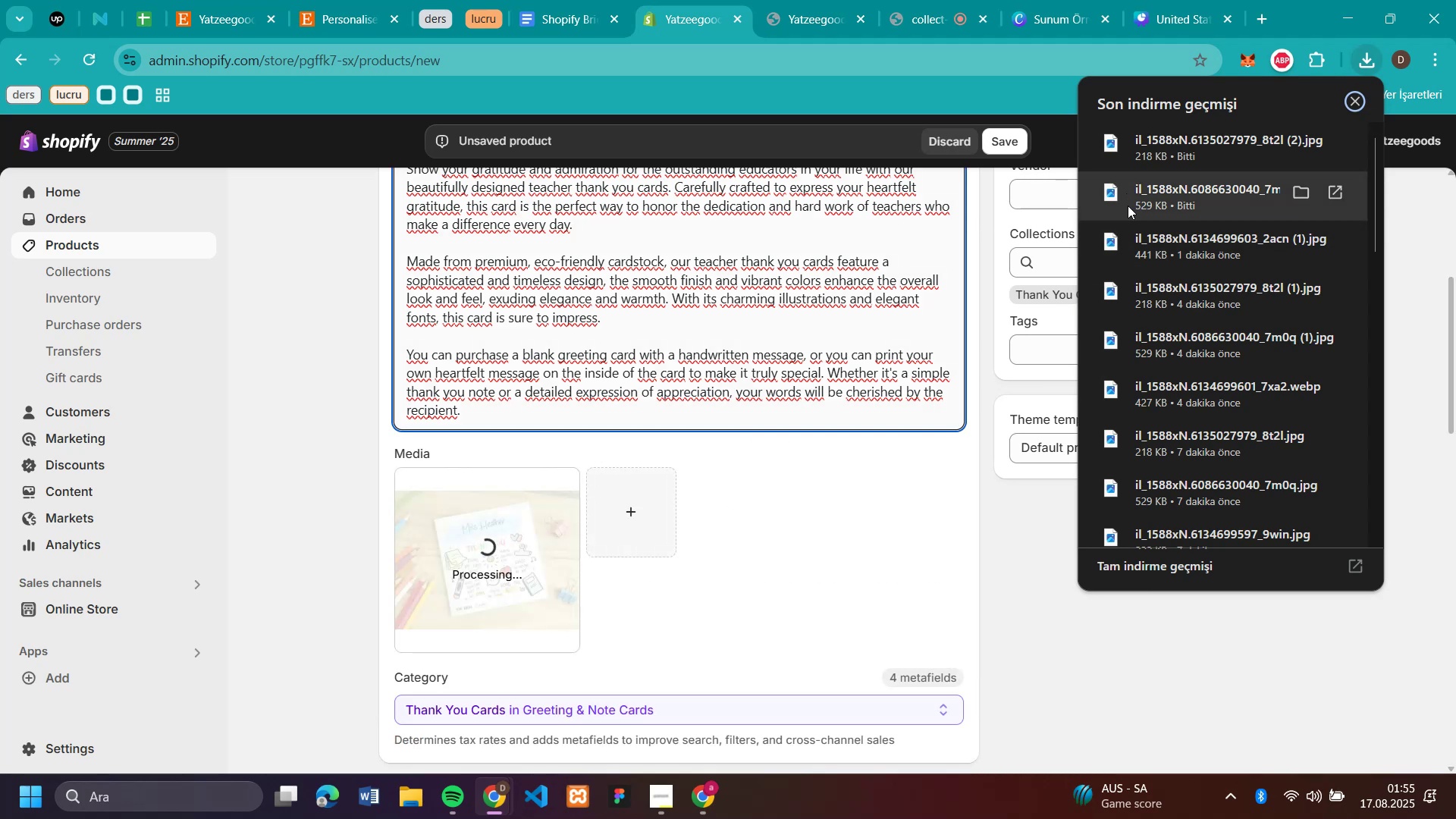 
left_click_drag(start_coordinate=[1128, 207], to_coordinate=[837, 600])
 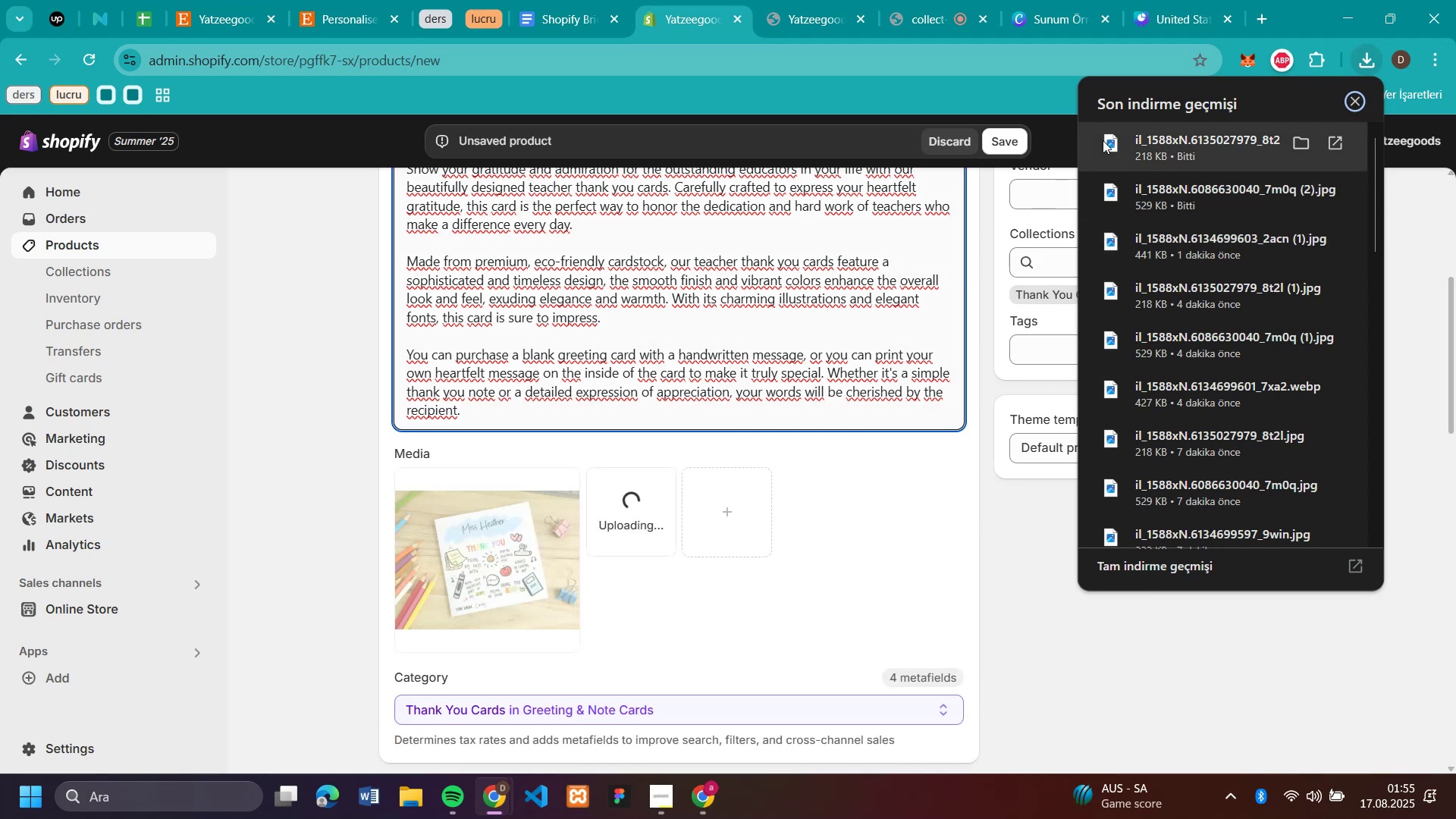 
left_click_drag(start_coordinate=[1103, 140], to_coordinate=[833, 550])
 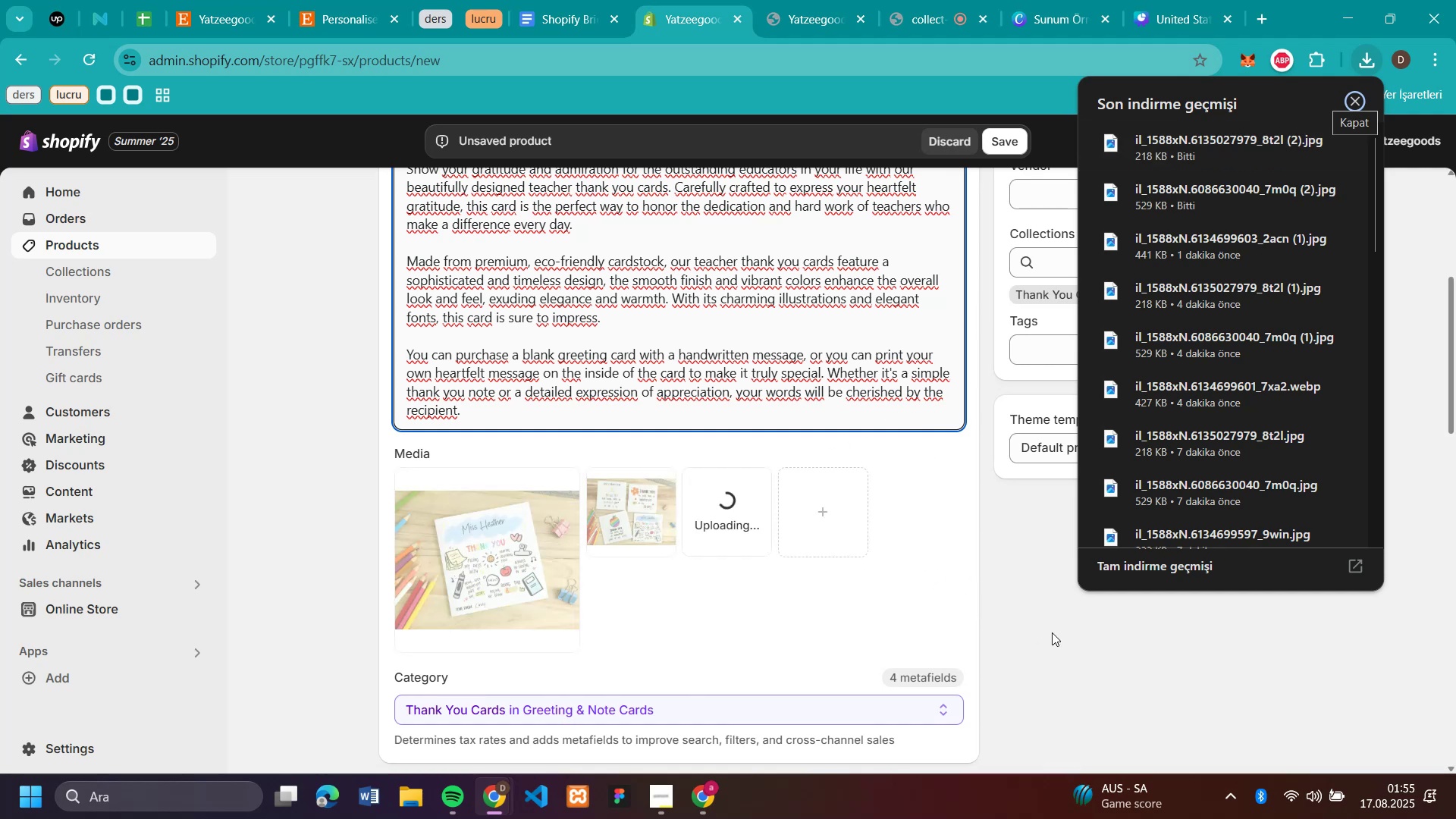 
left_click([1052, 632])
 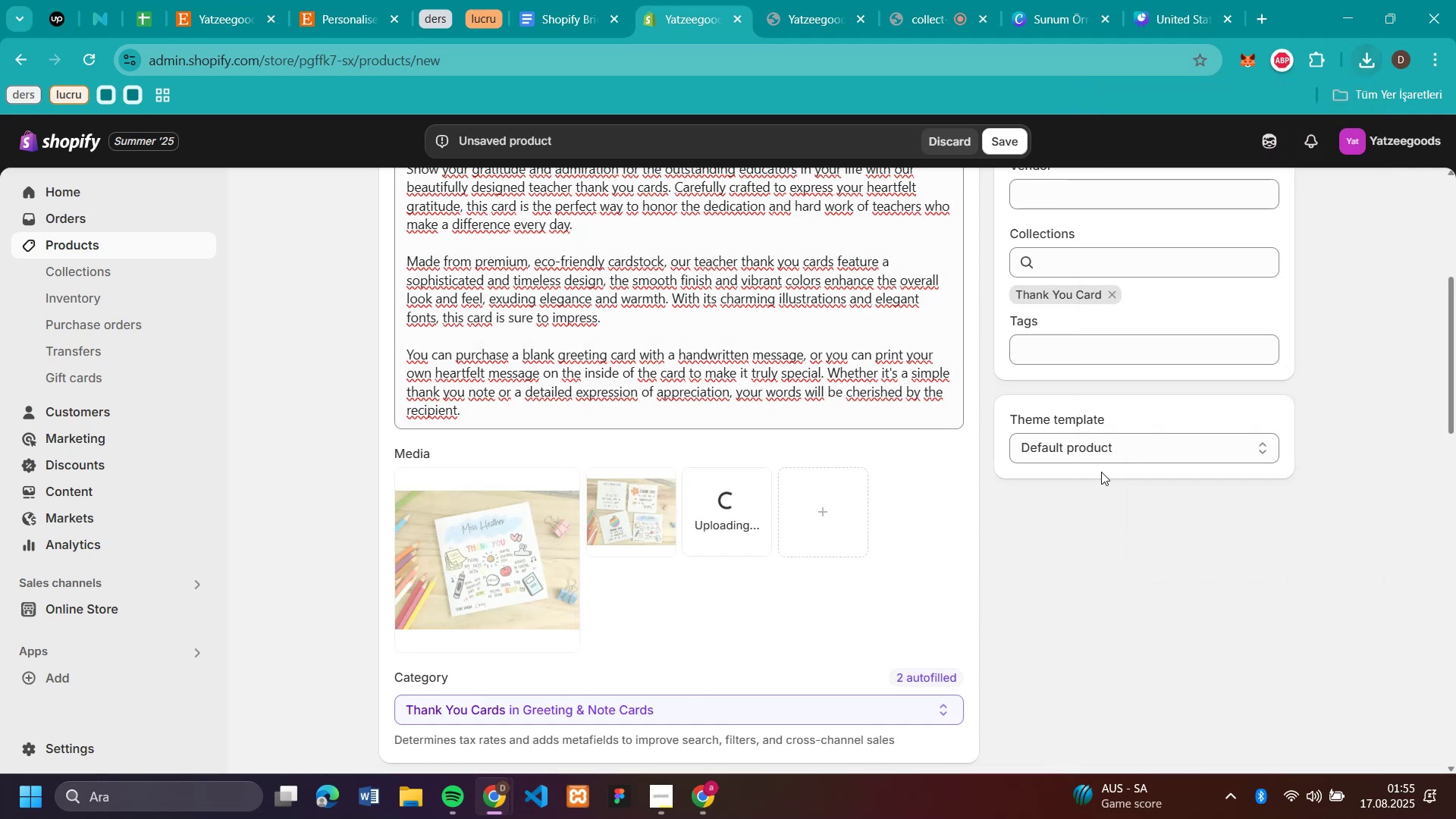 
scroll: coordinate [1101, 472], scroll_direction: up, amount: 4.0
 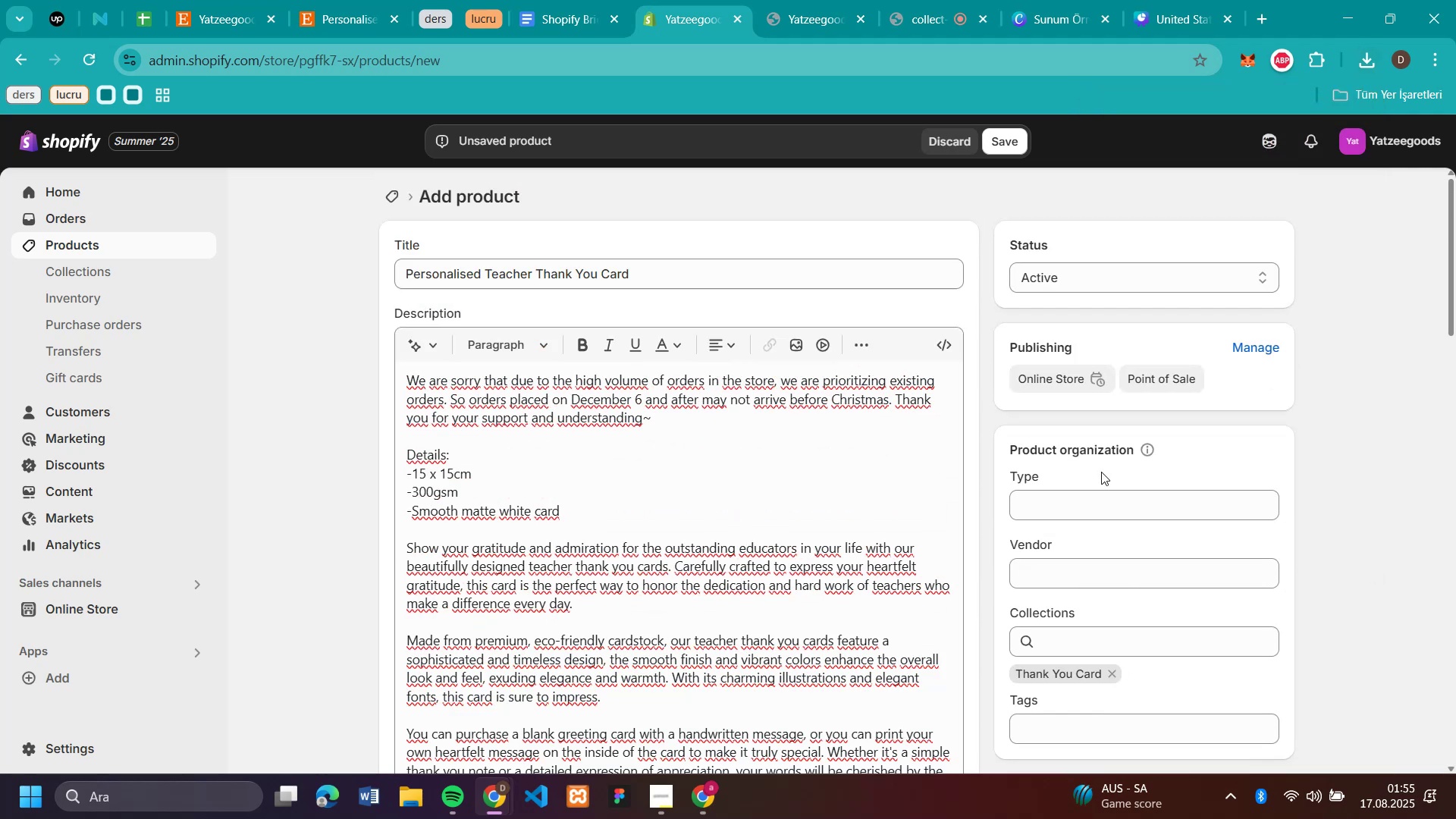 
scroll: coordinate [1101, 472], scroll_direction: down, amount: 11.0
 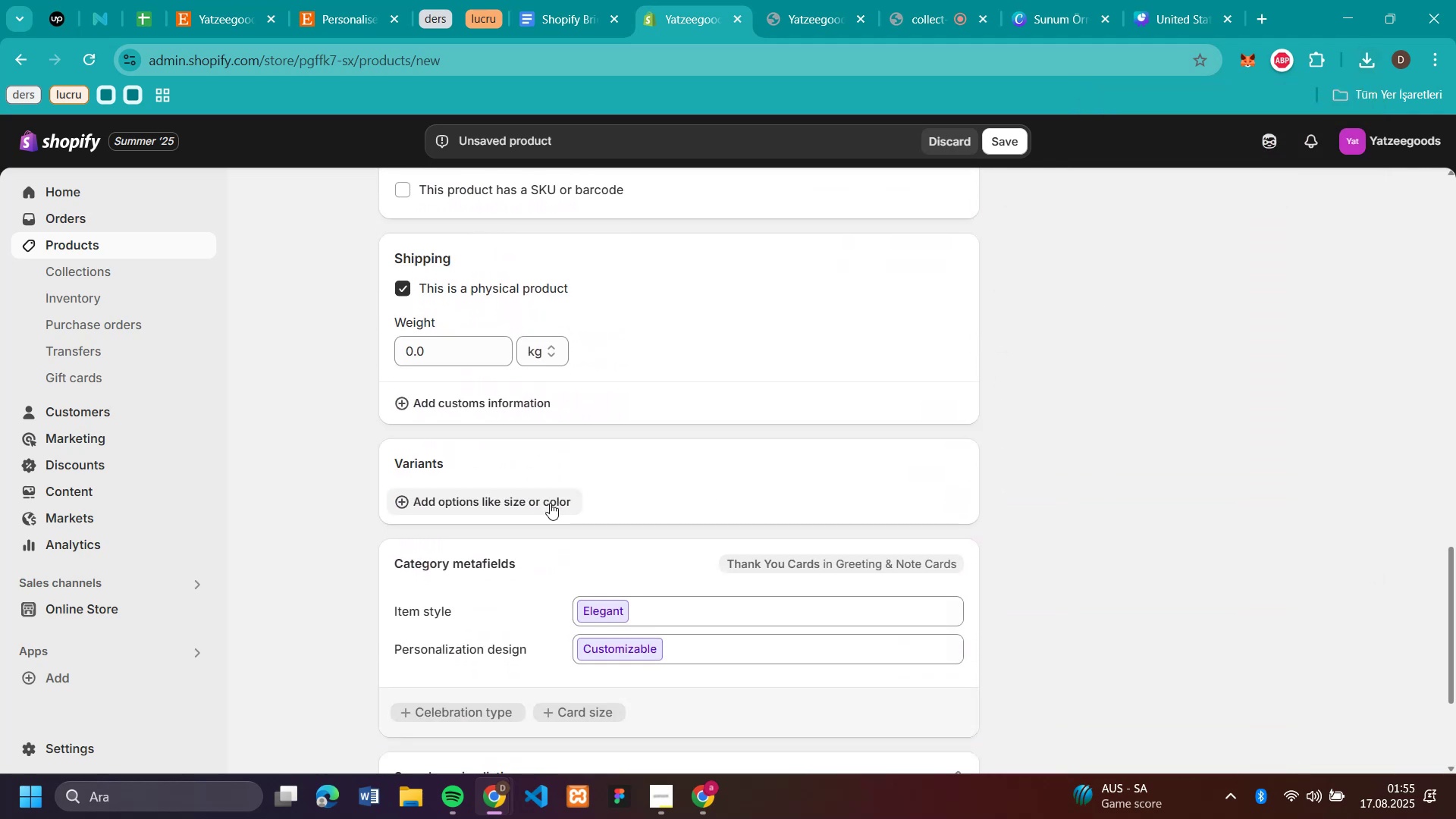 
left_click([550, 503])
 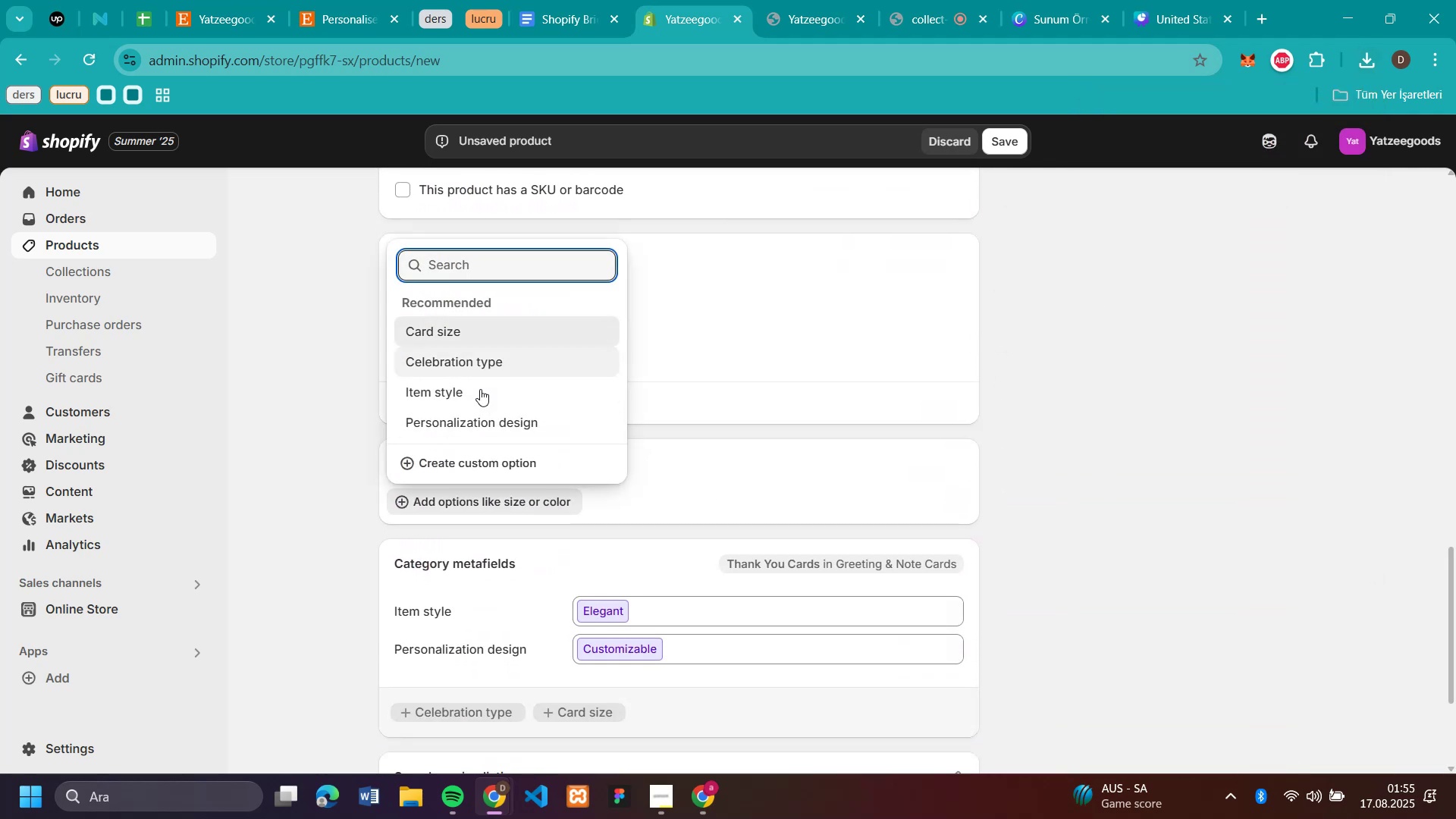 
left_click([493, 455])
 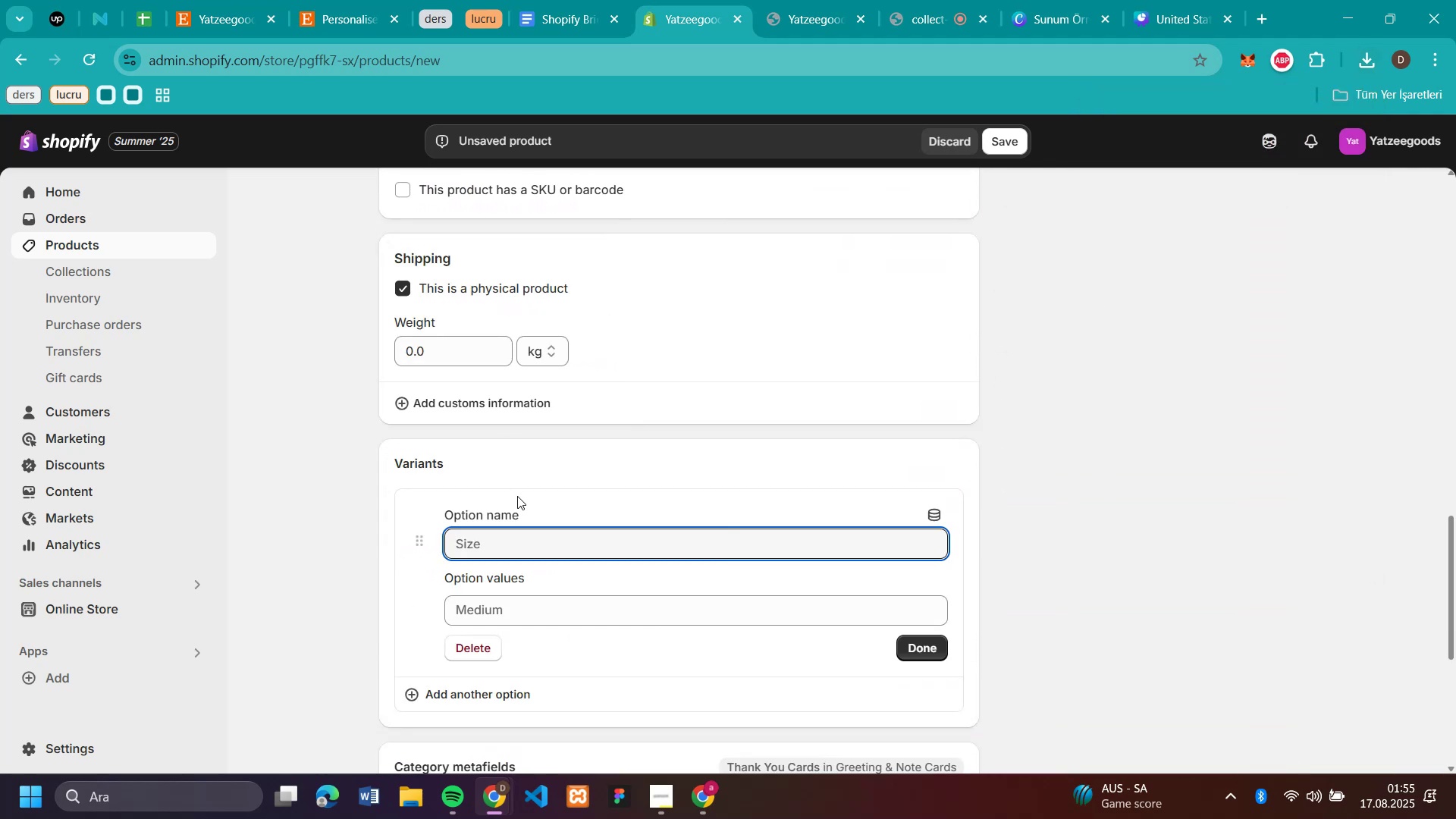 
type(style)
 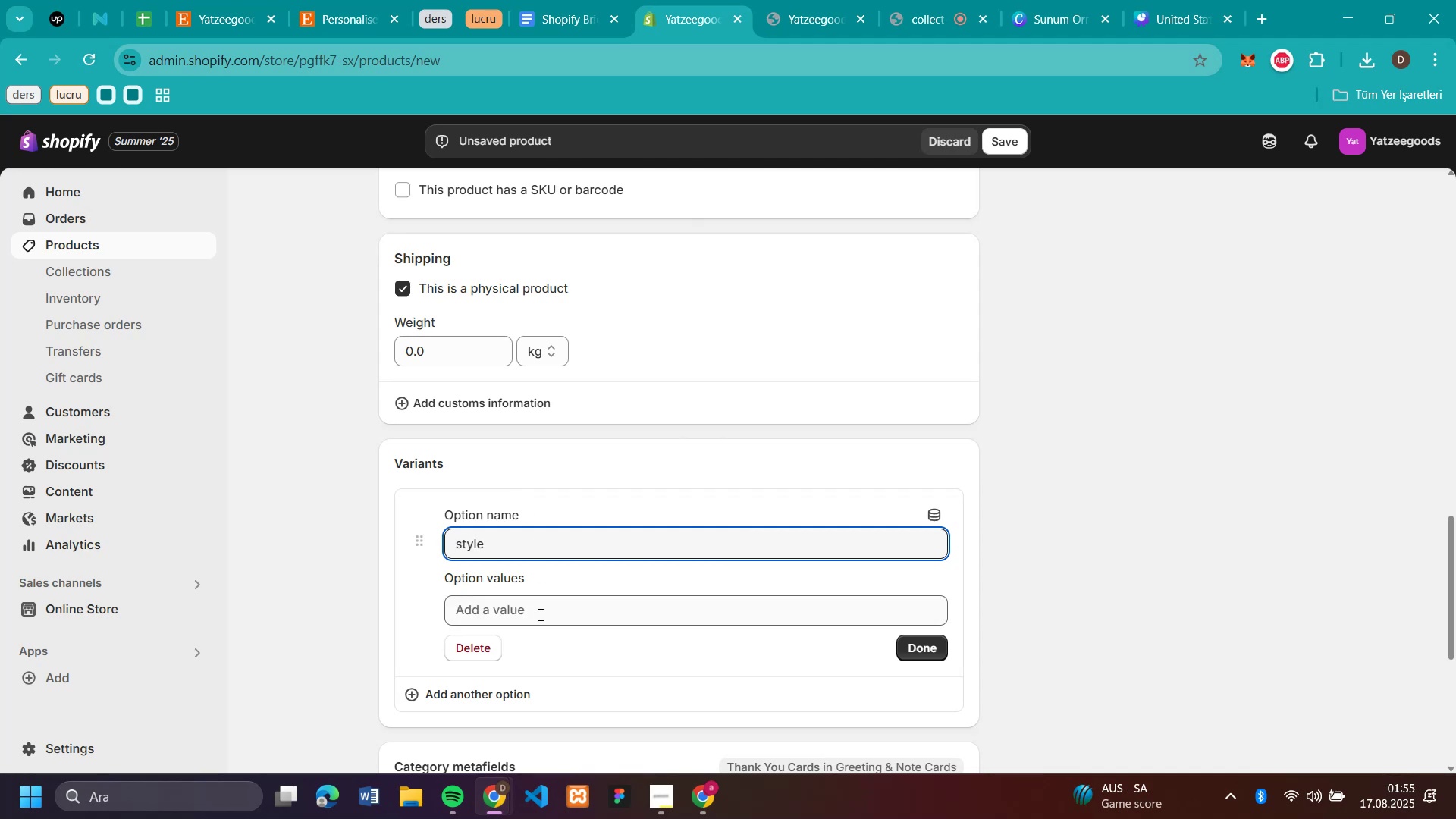 
left_click([539, 614])
 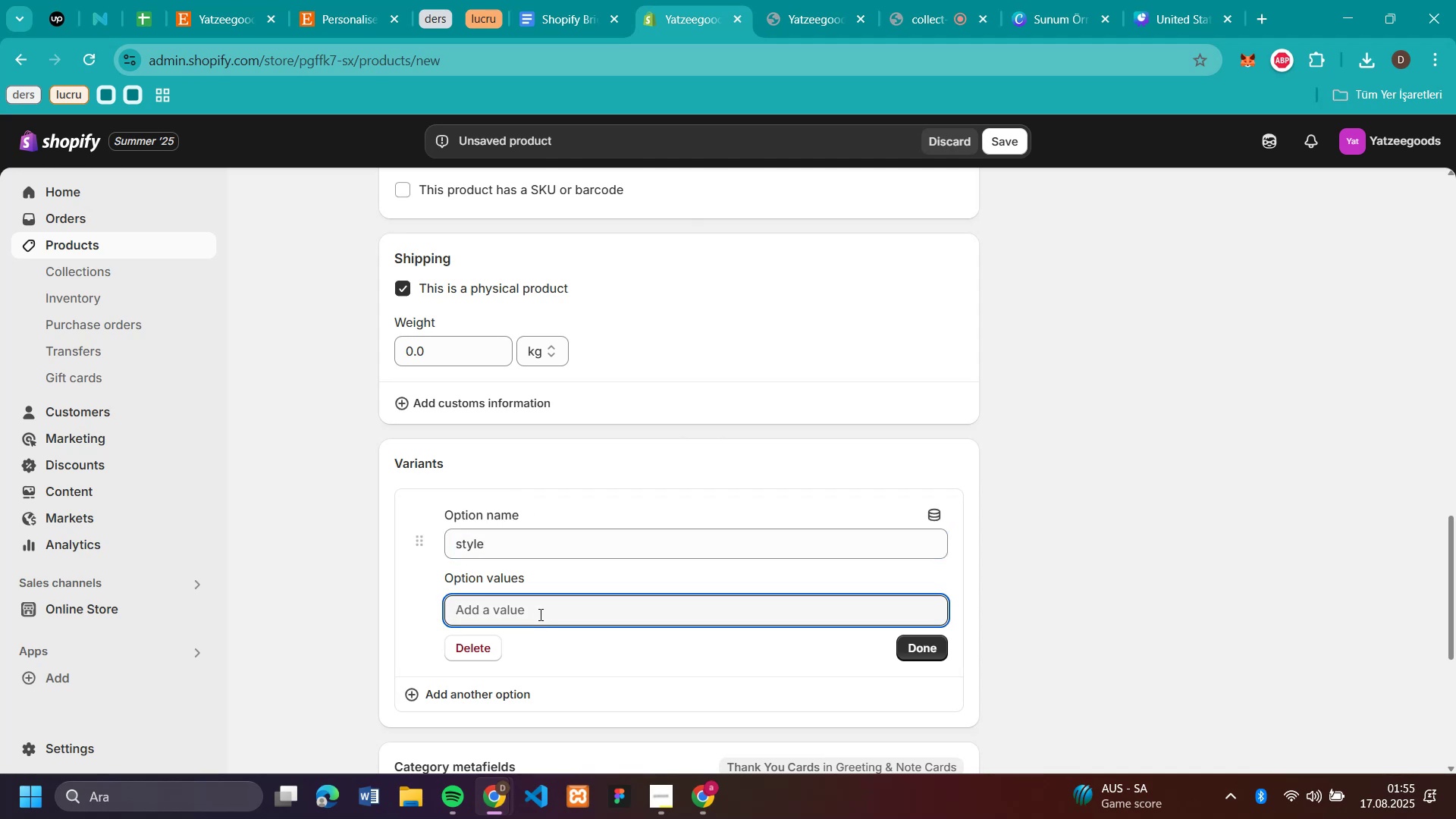 
key(1)
 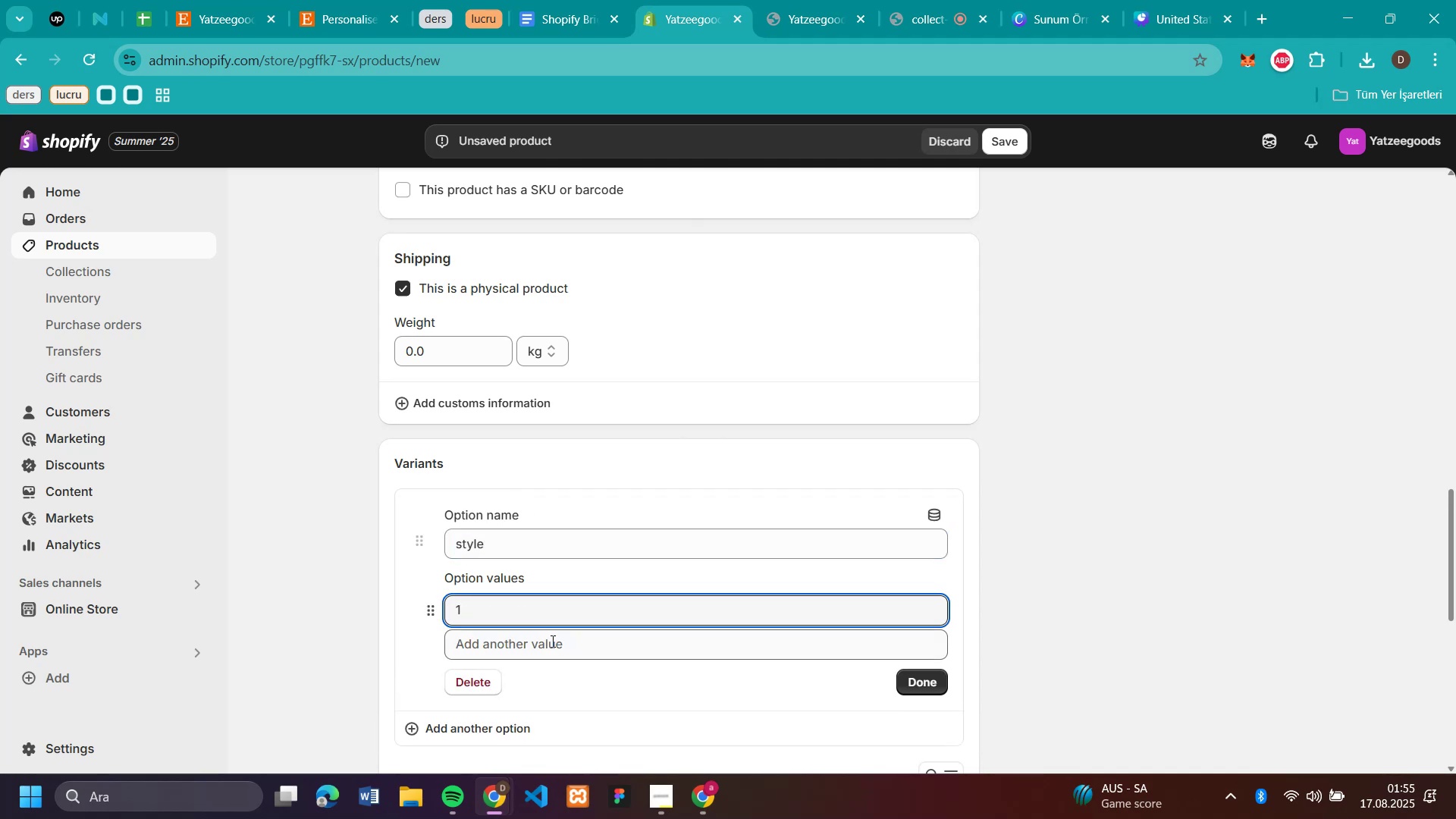 
left_click([551, 642])
 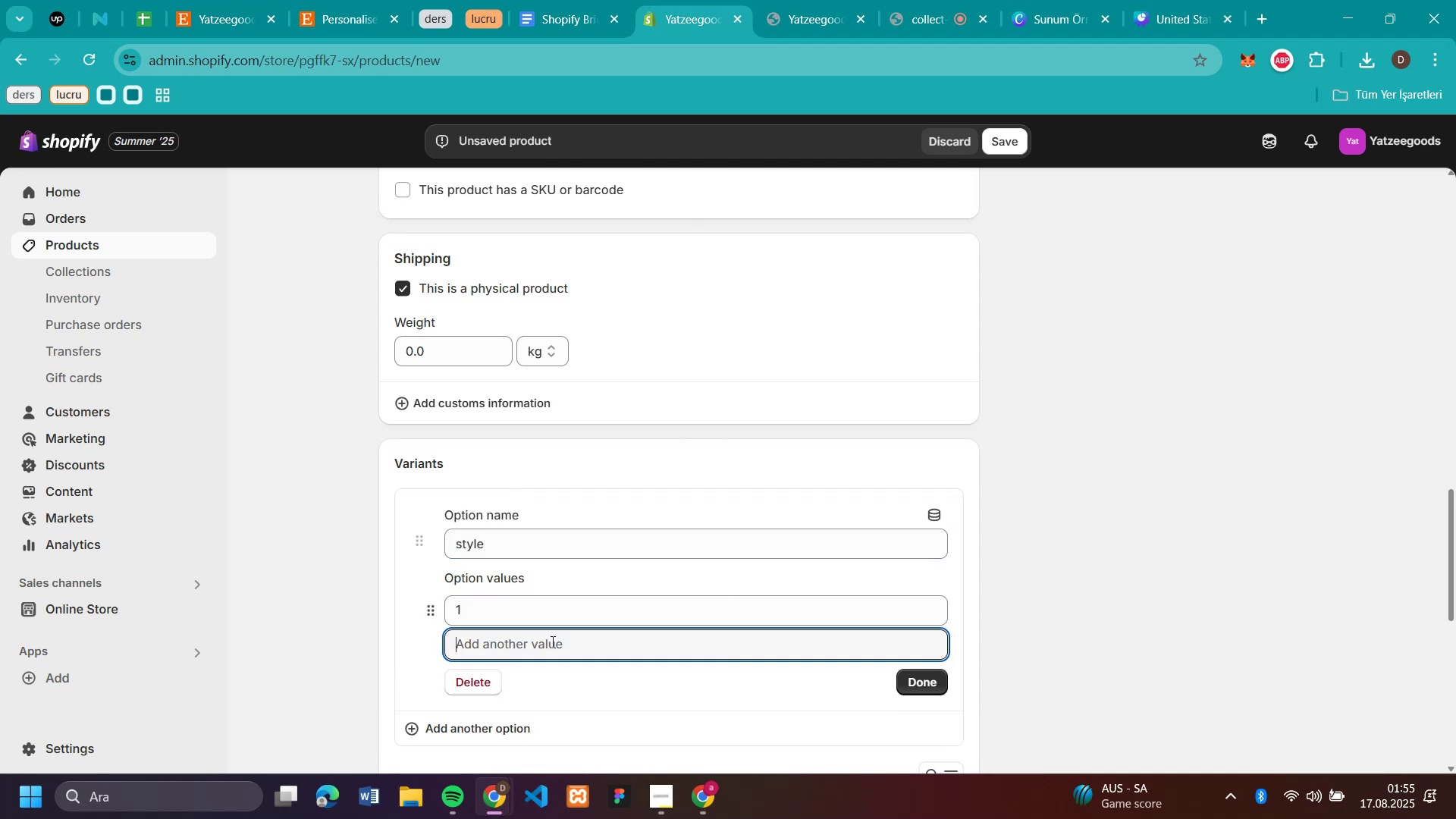 
key(2)
 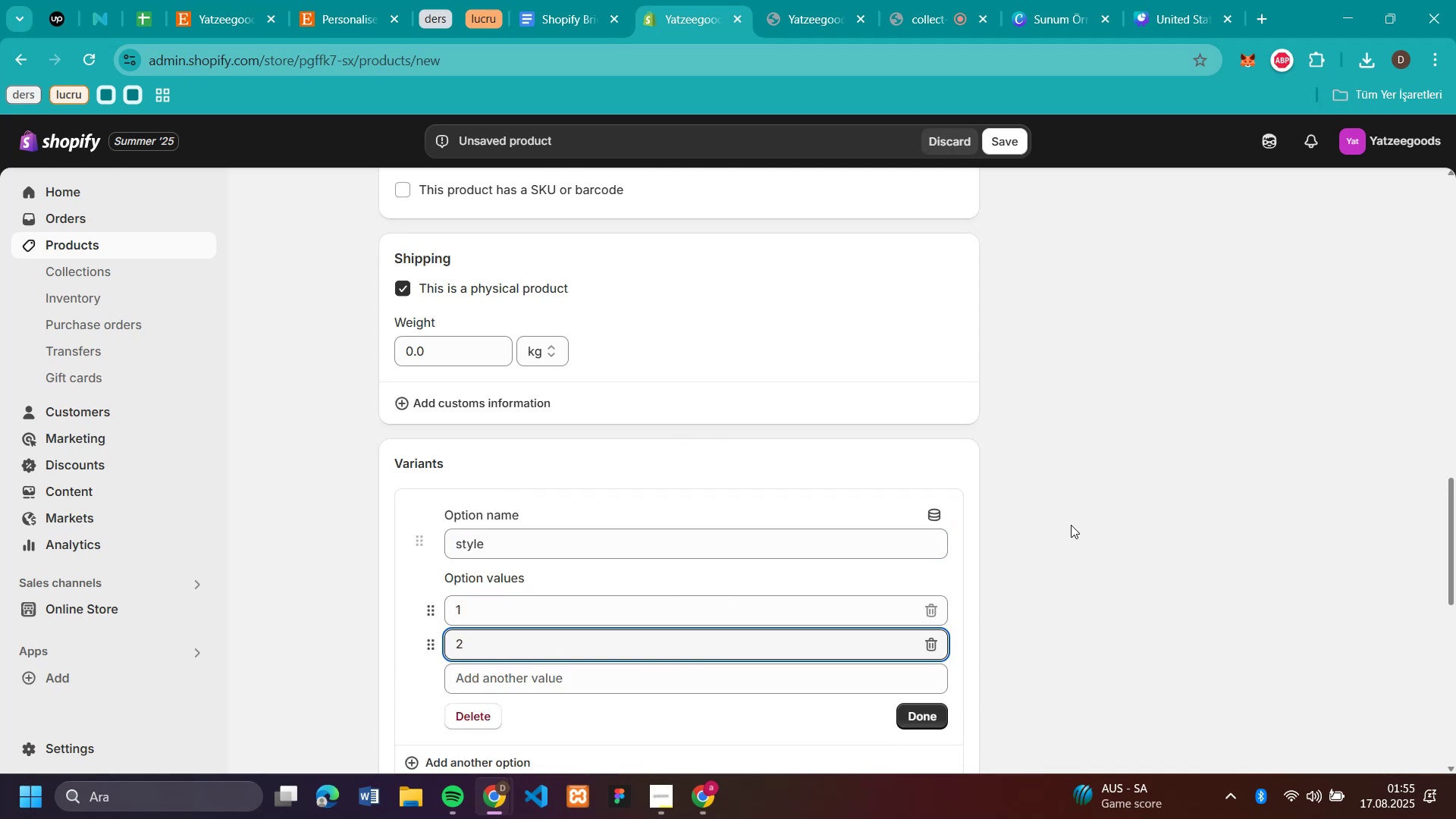 
left_click([1090, 519])
 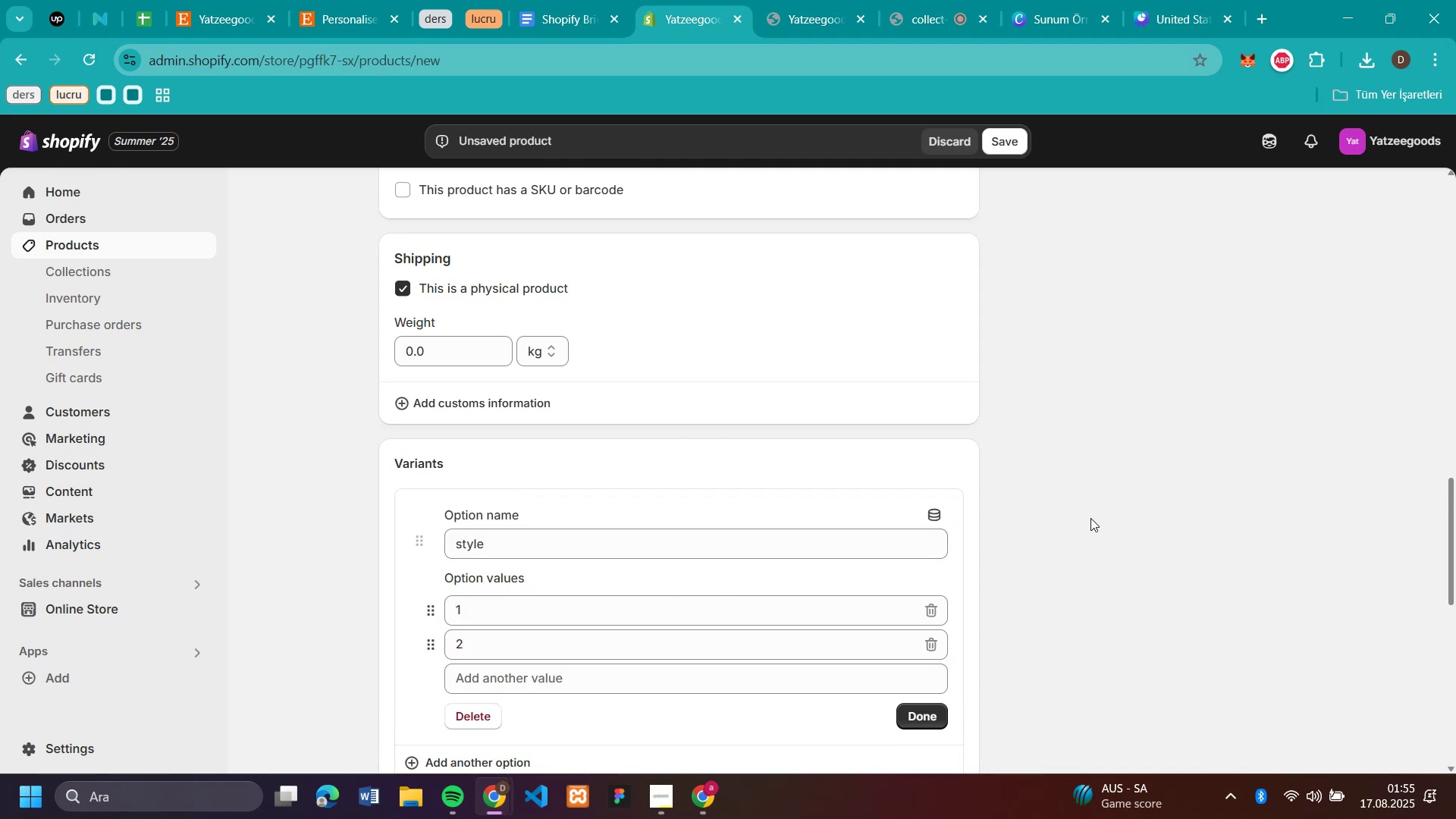 
scroll: coordinate [1090, 518], scroll_direction: down, amount: 3.0
 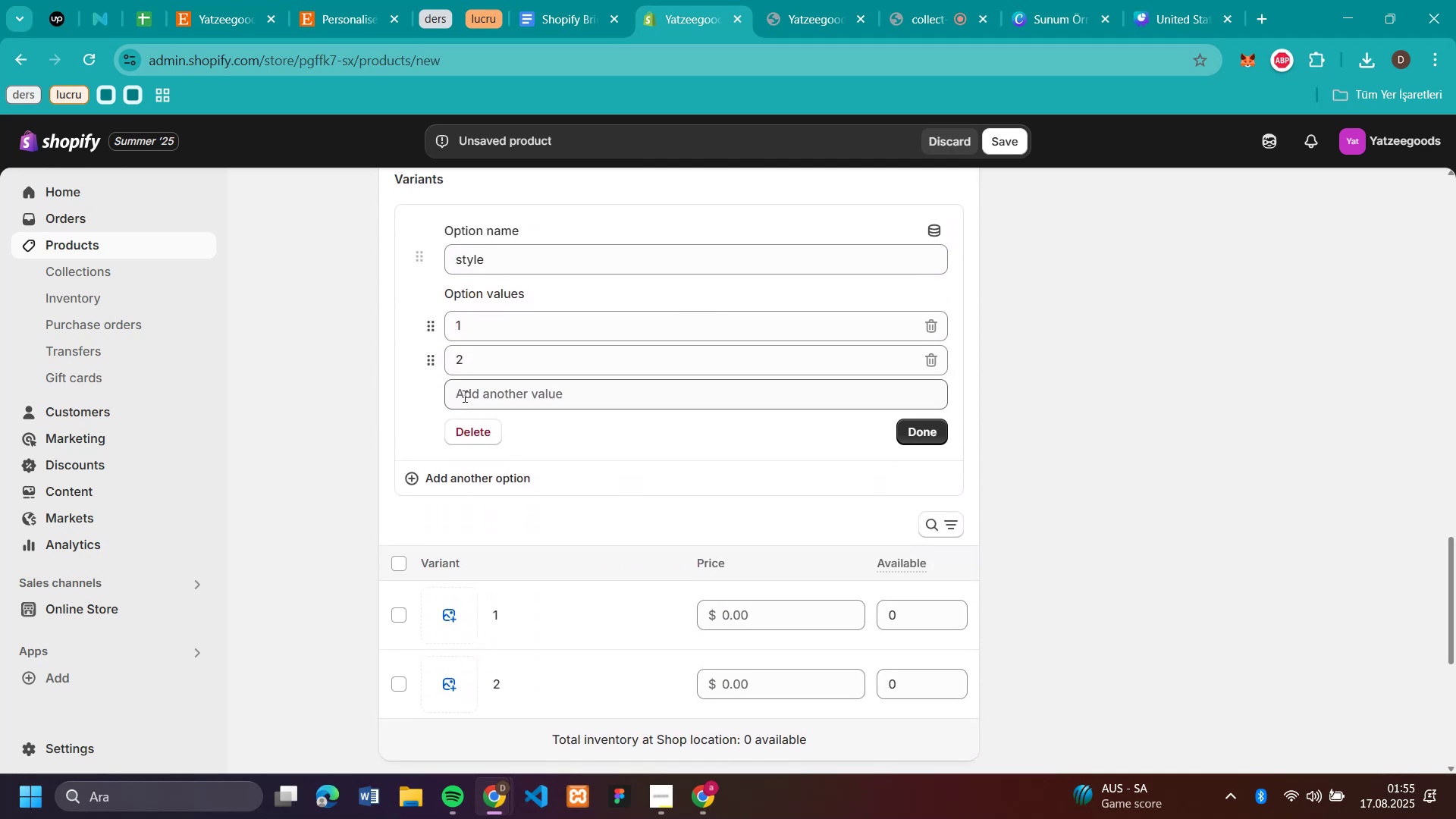 
left_click([463, 396])
 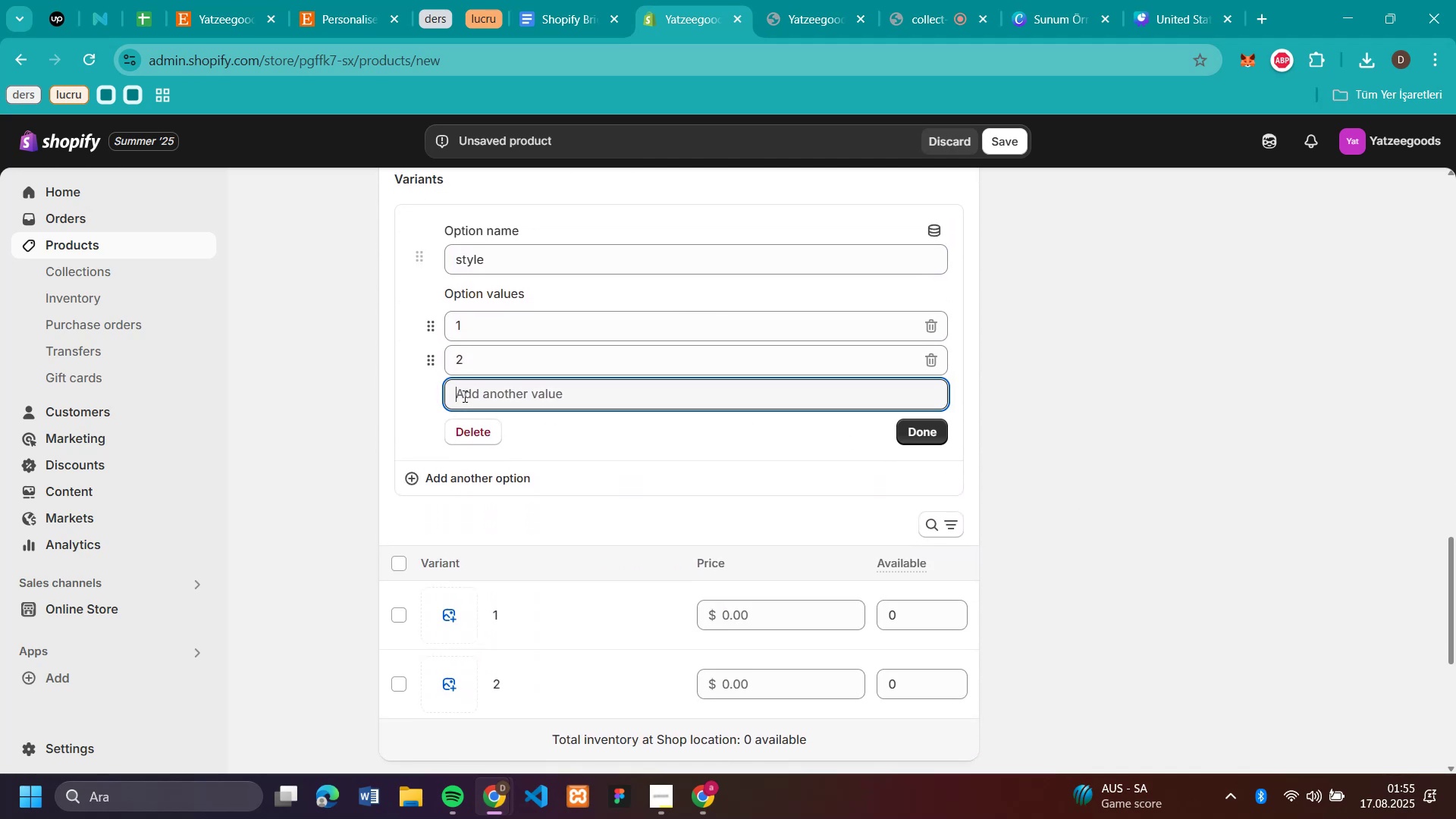 
type(34)
 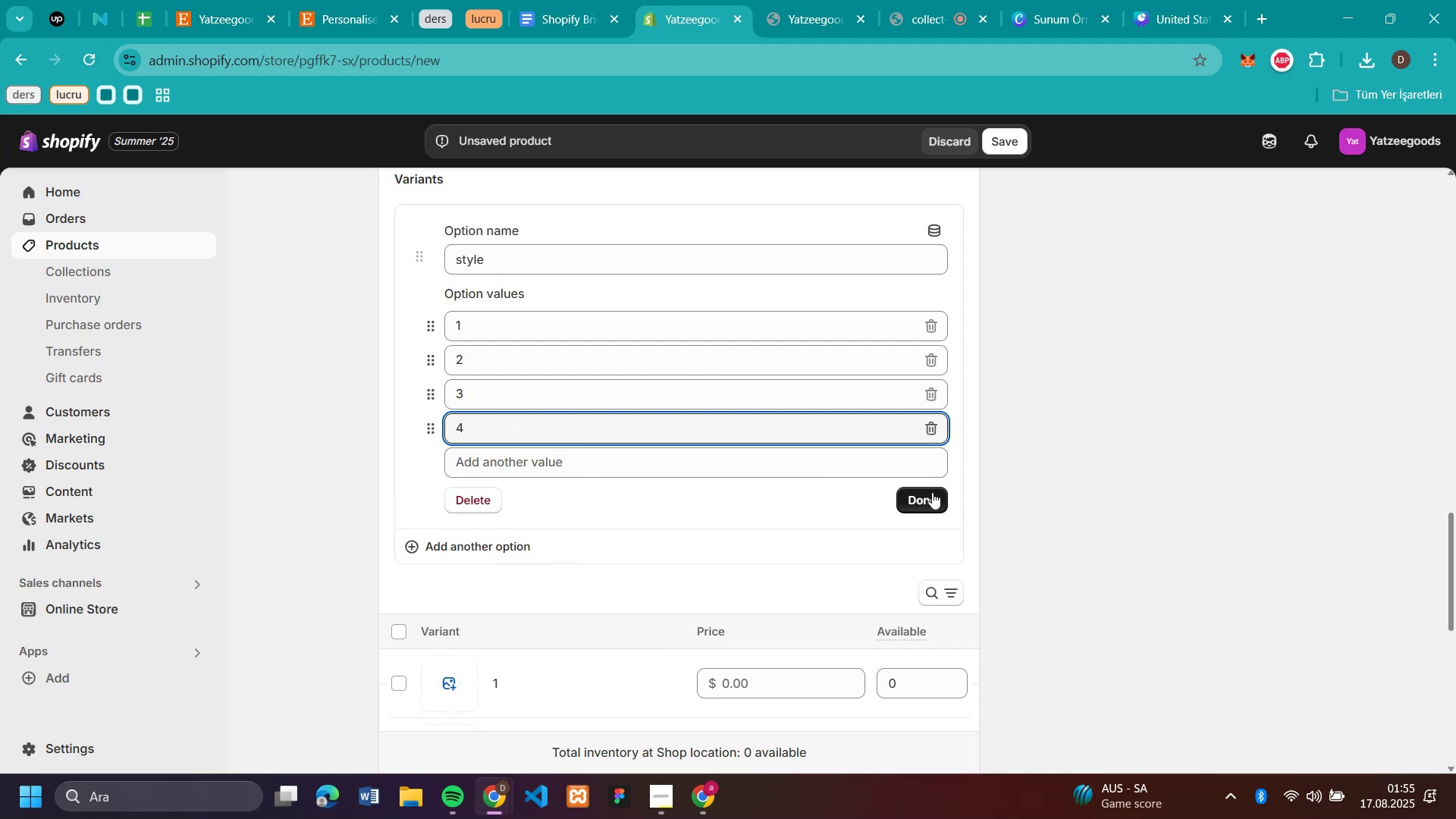 
left_click([931, 492])
 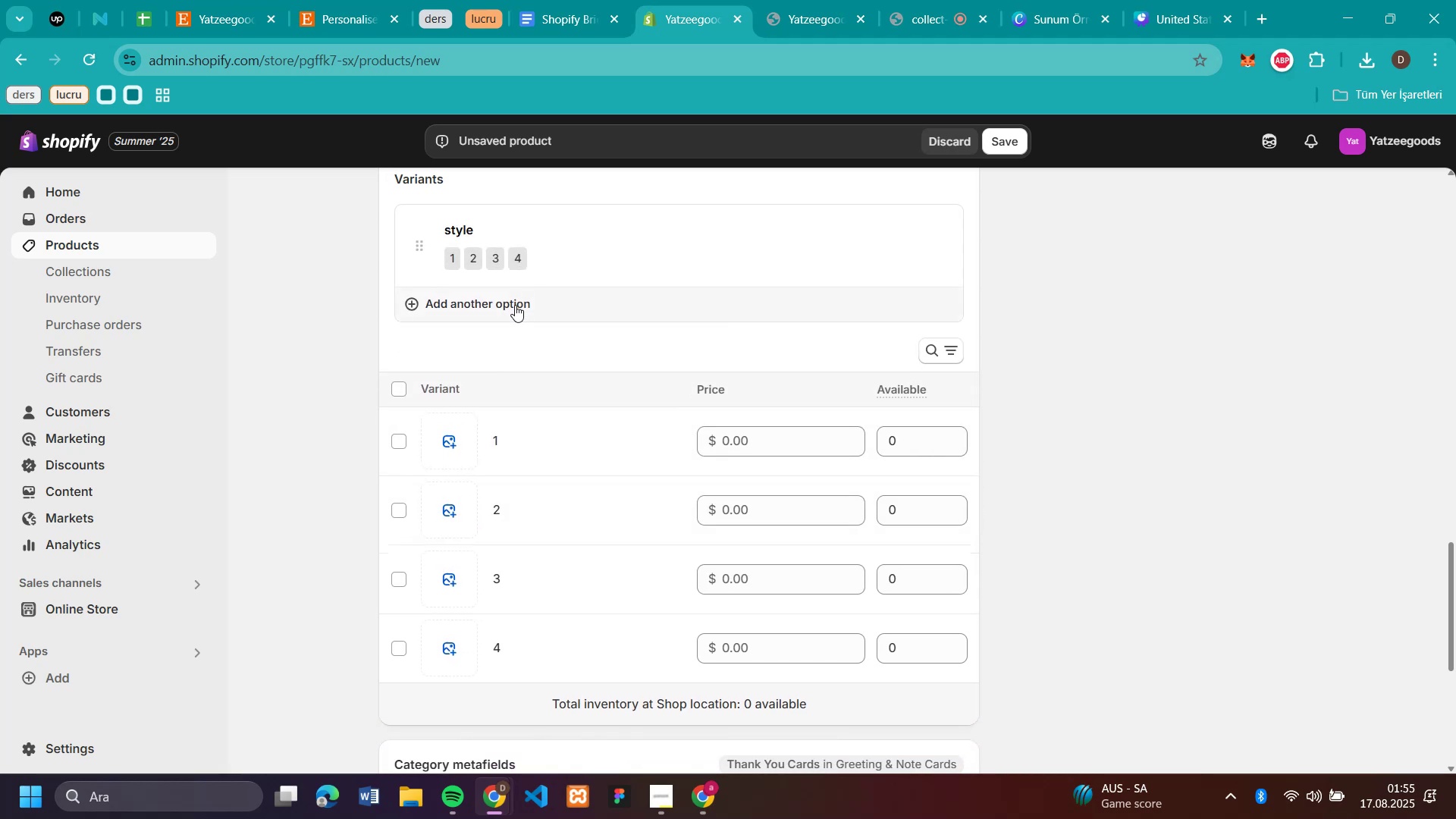 
left_click([515, 303])
 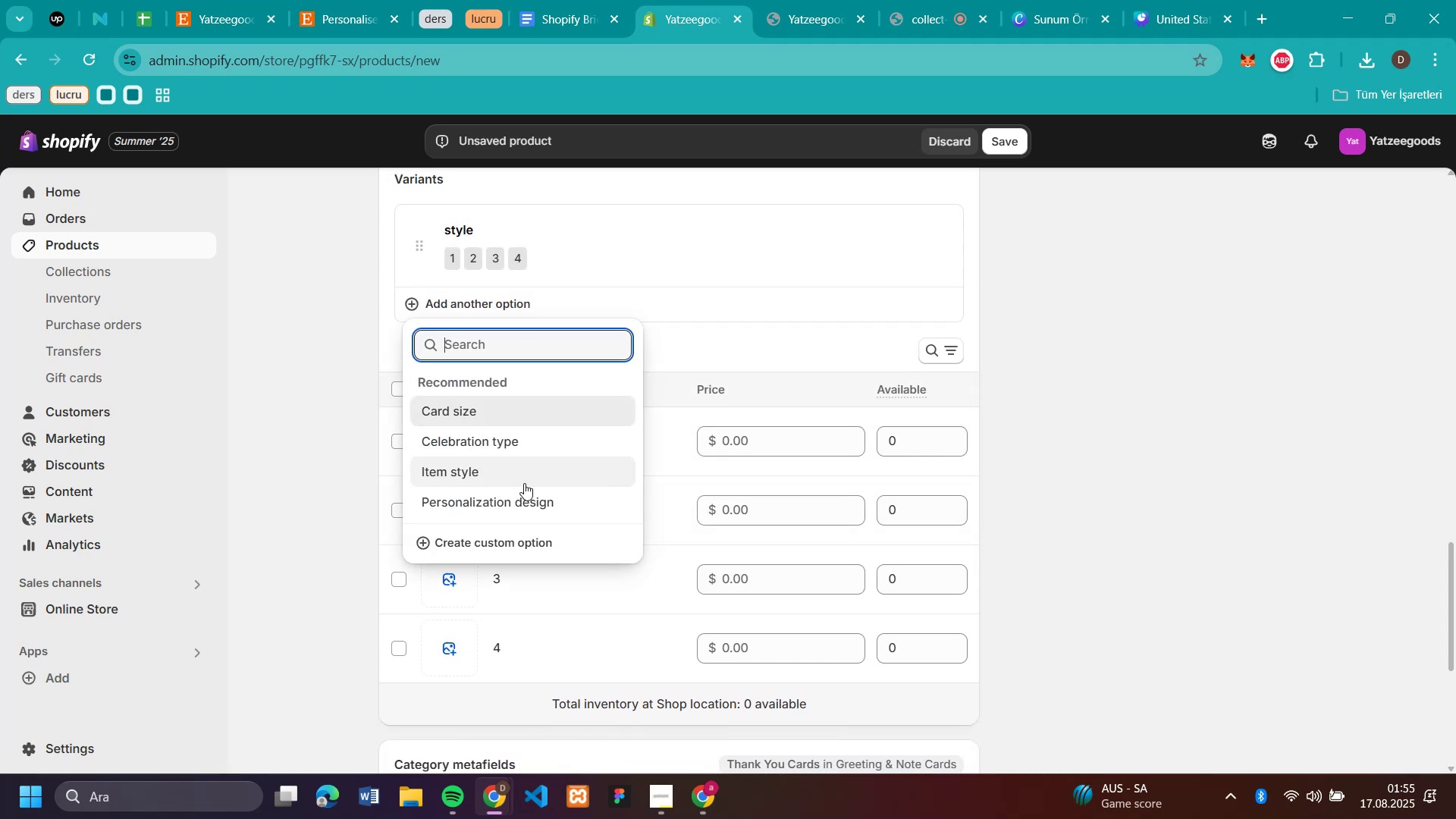 
left_click([522, 492])
 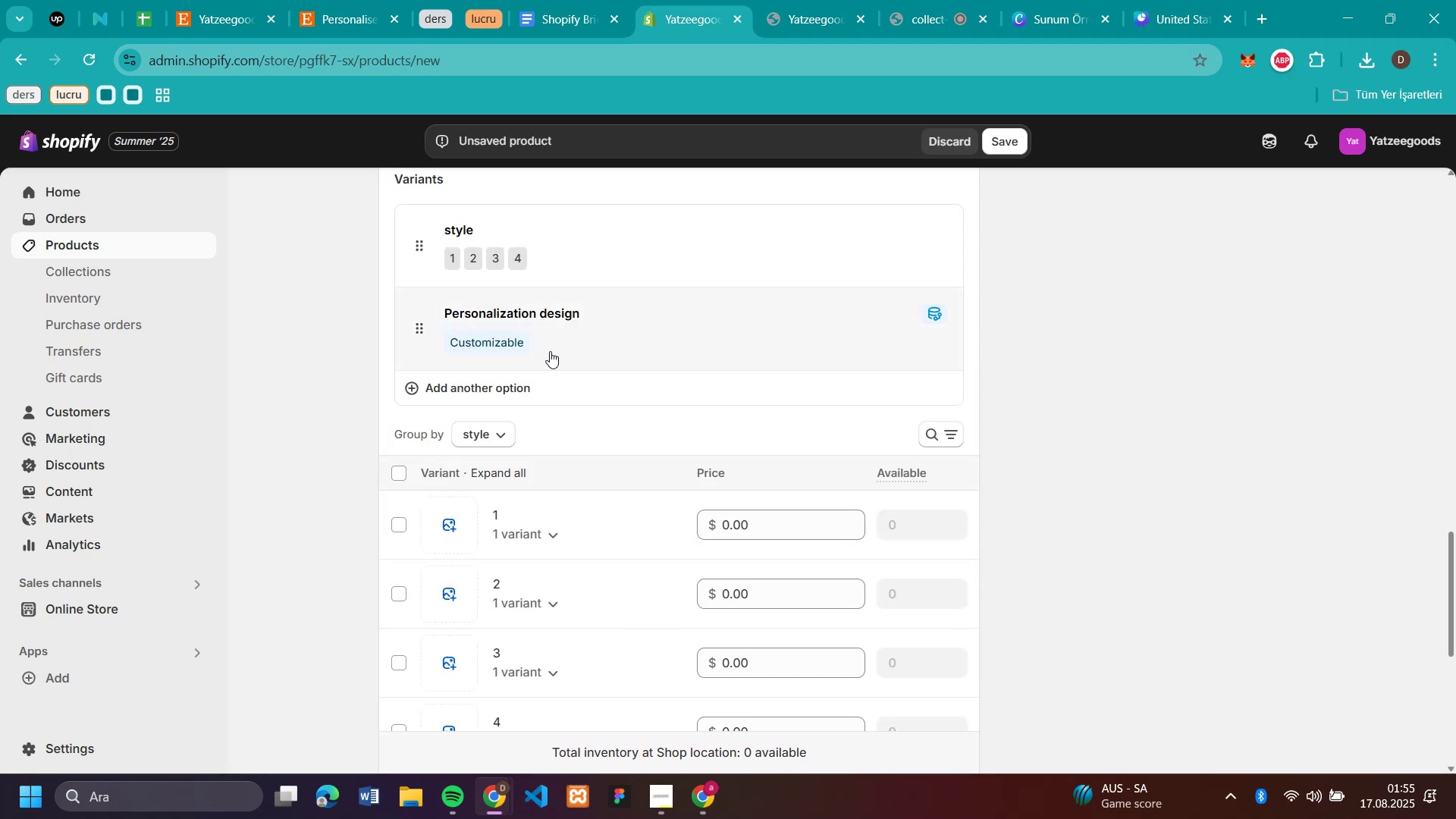 
left_click([550, 351])
 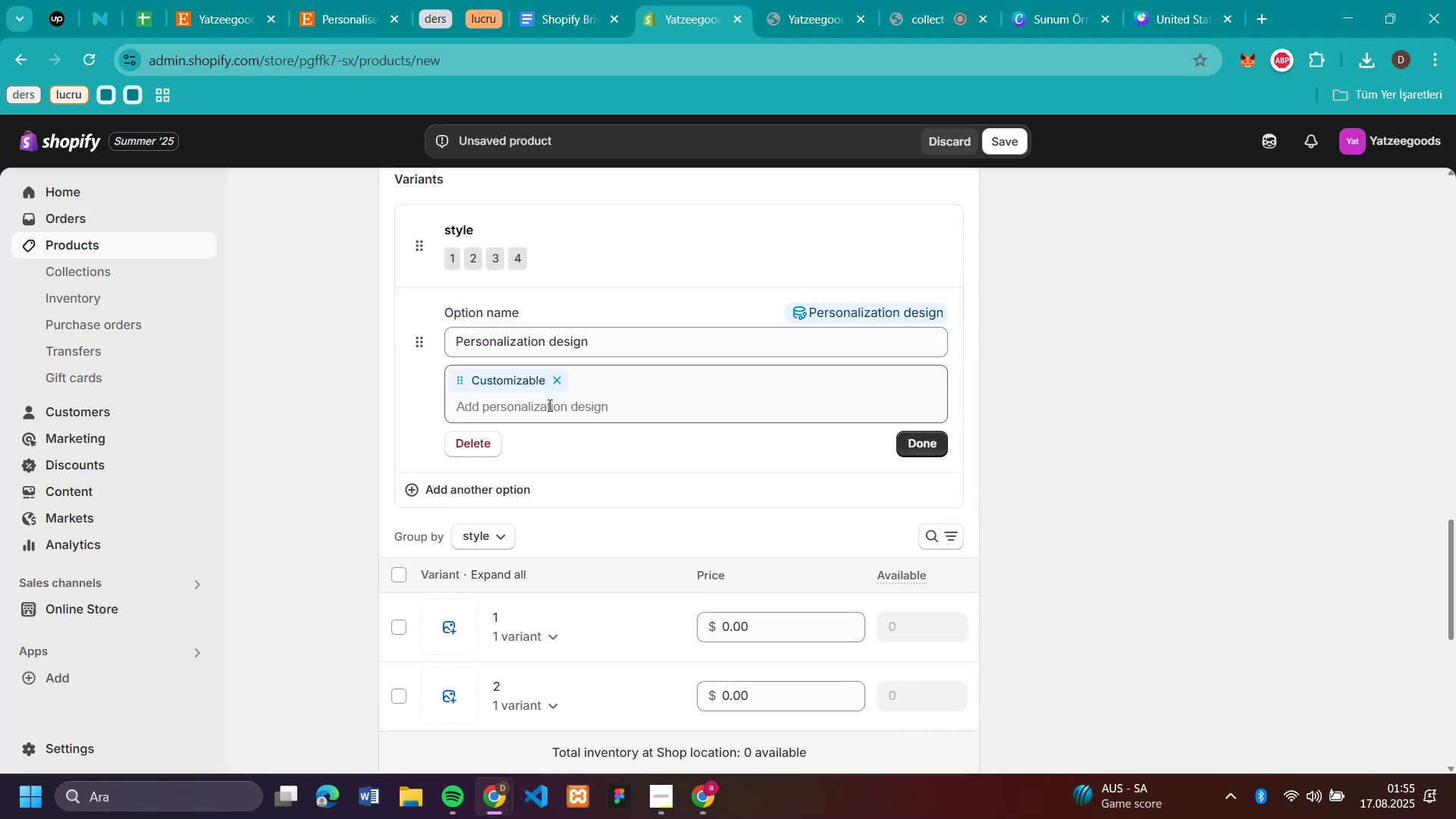 
left_click([548, 408])
 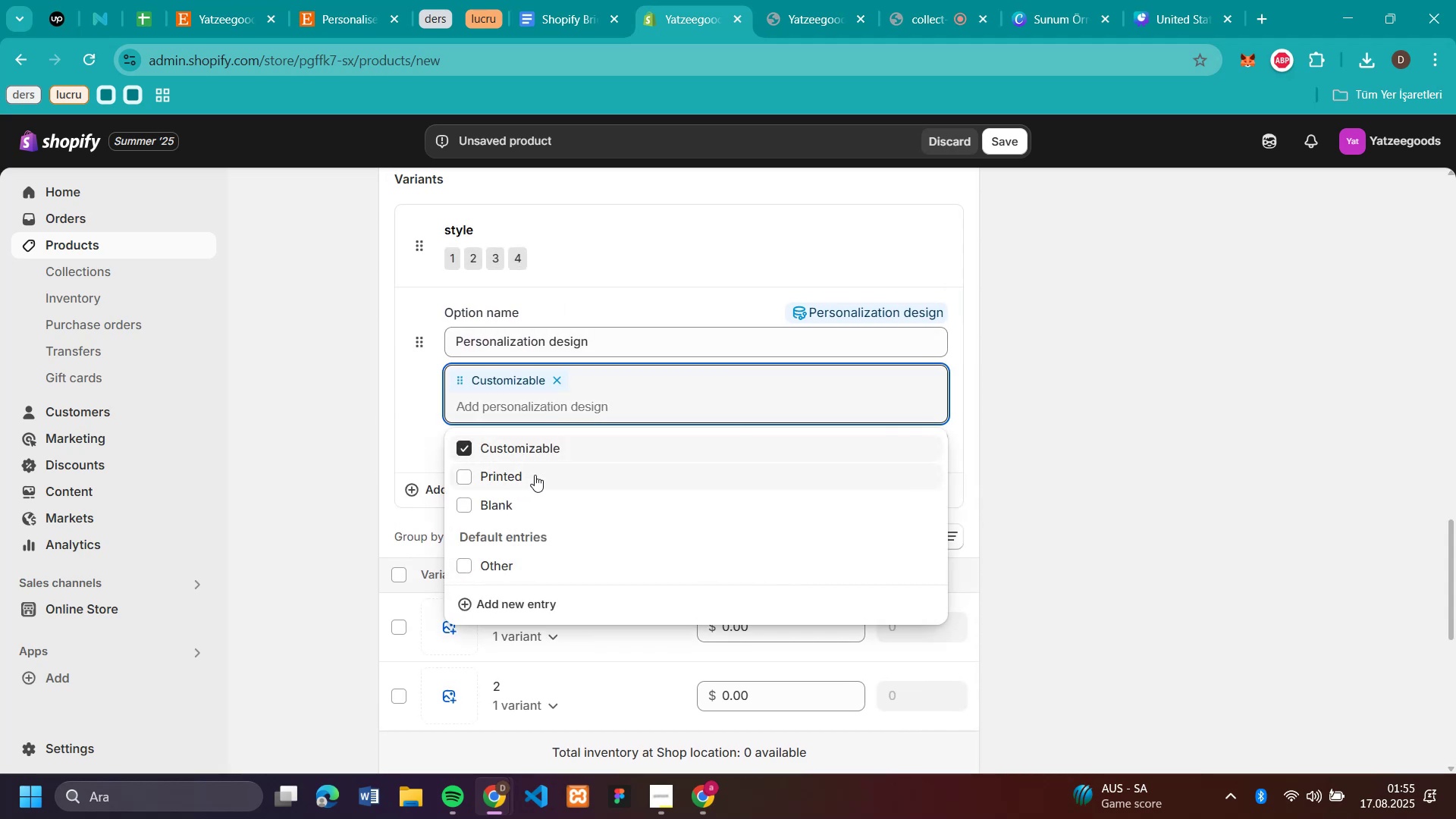 
left_click([535, 475])
 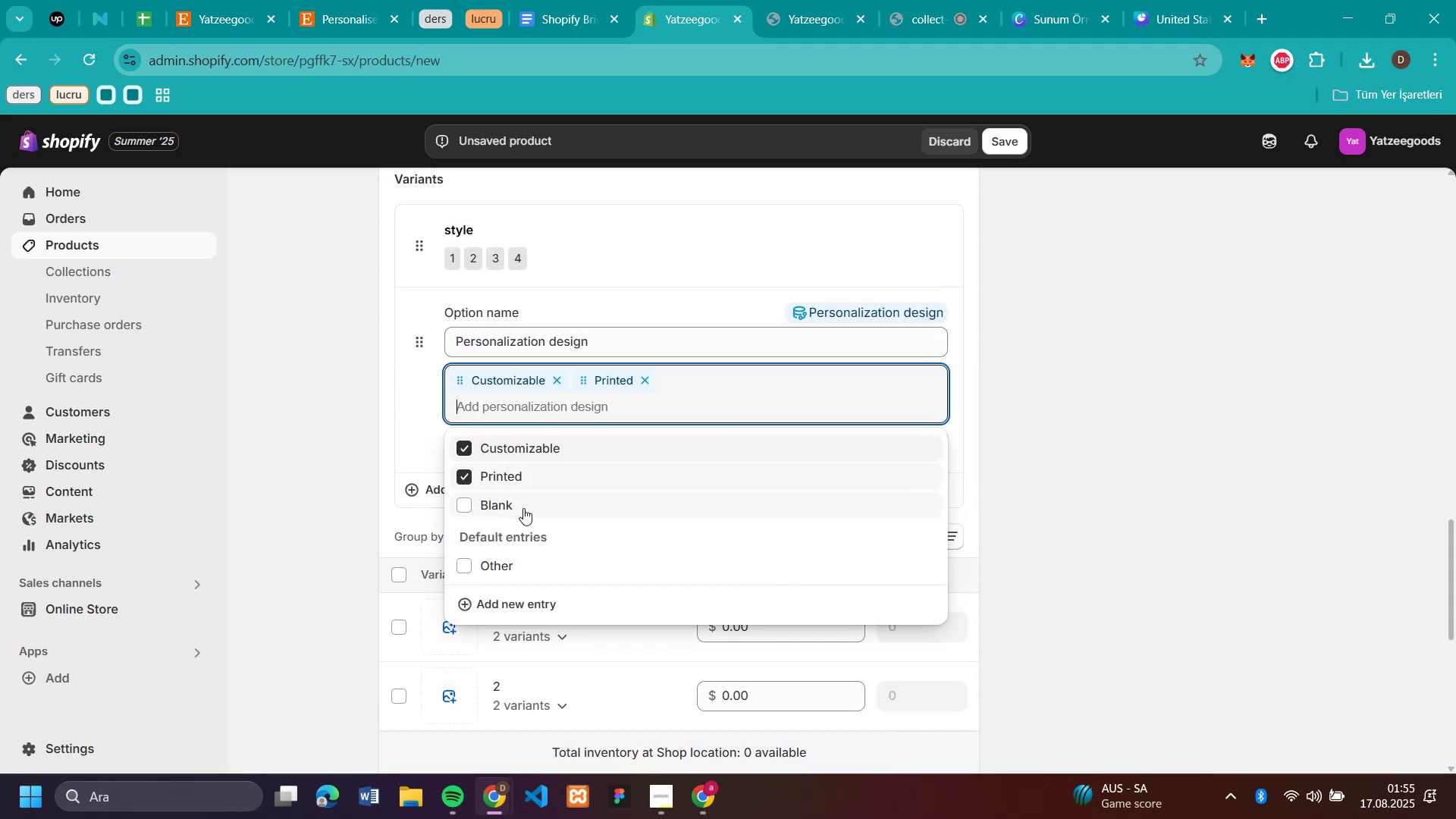 
left_click([523, 508])
 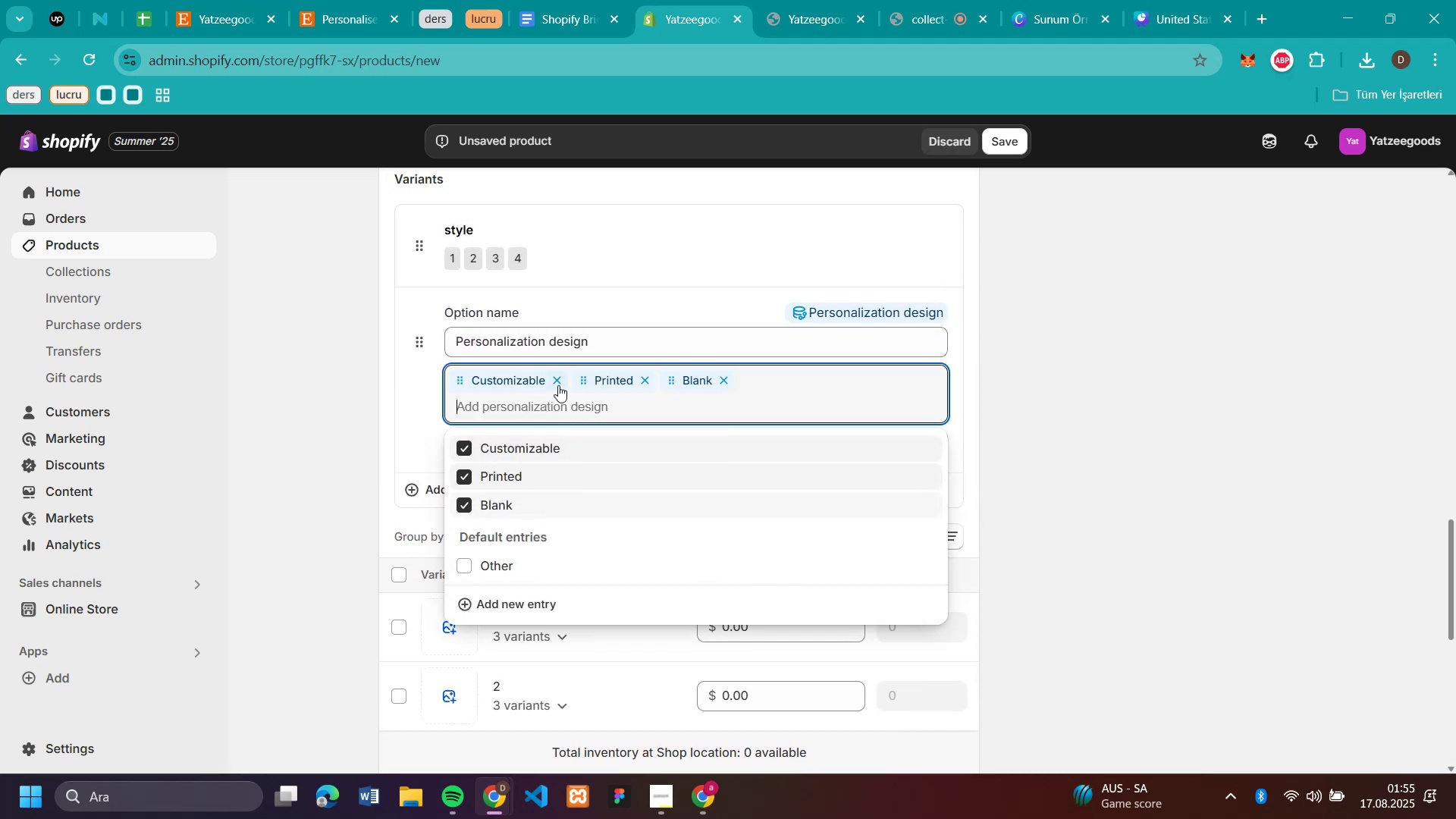 
left_click([558, 385])
 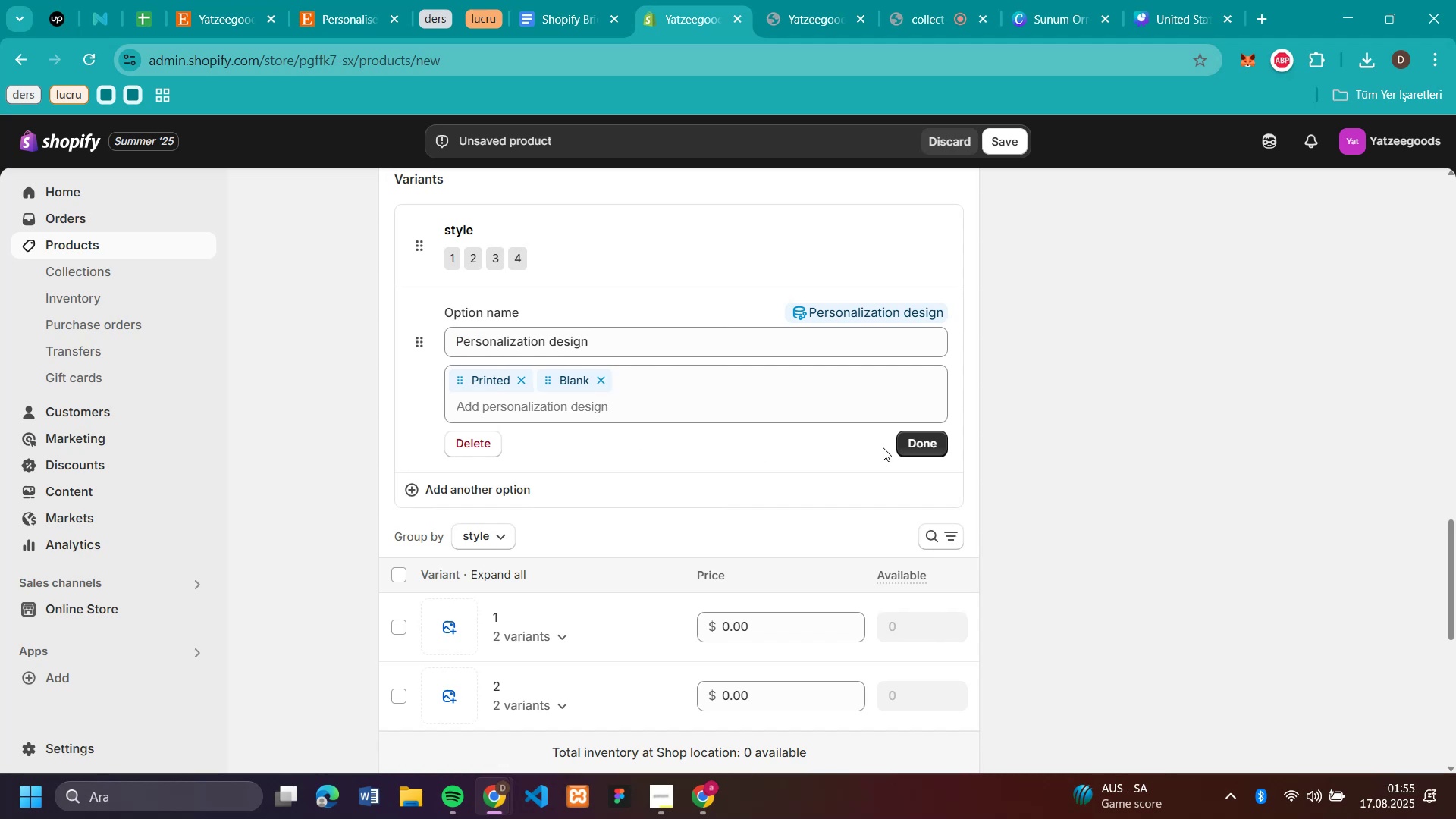 
left_click([904, 447])
 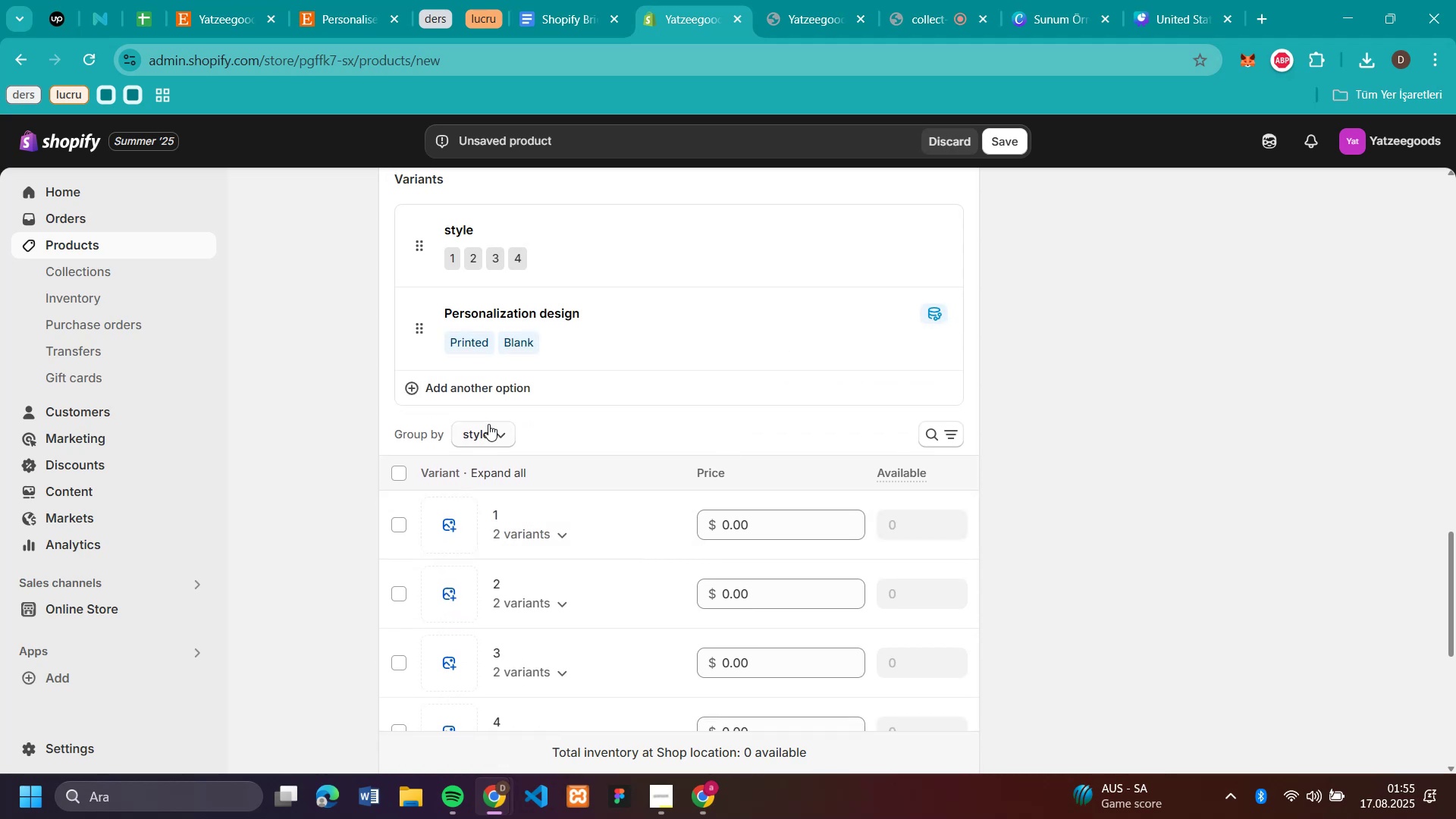 
left_click([489, 423])
 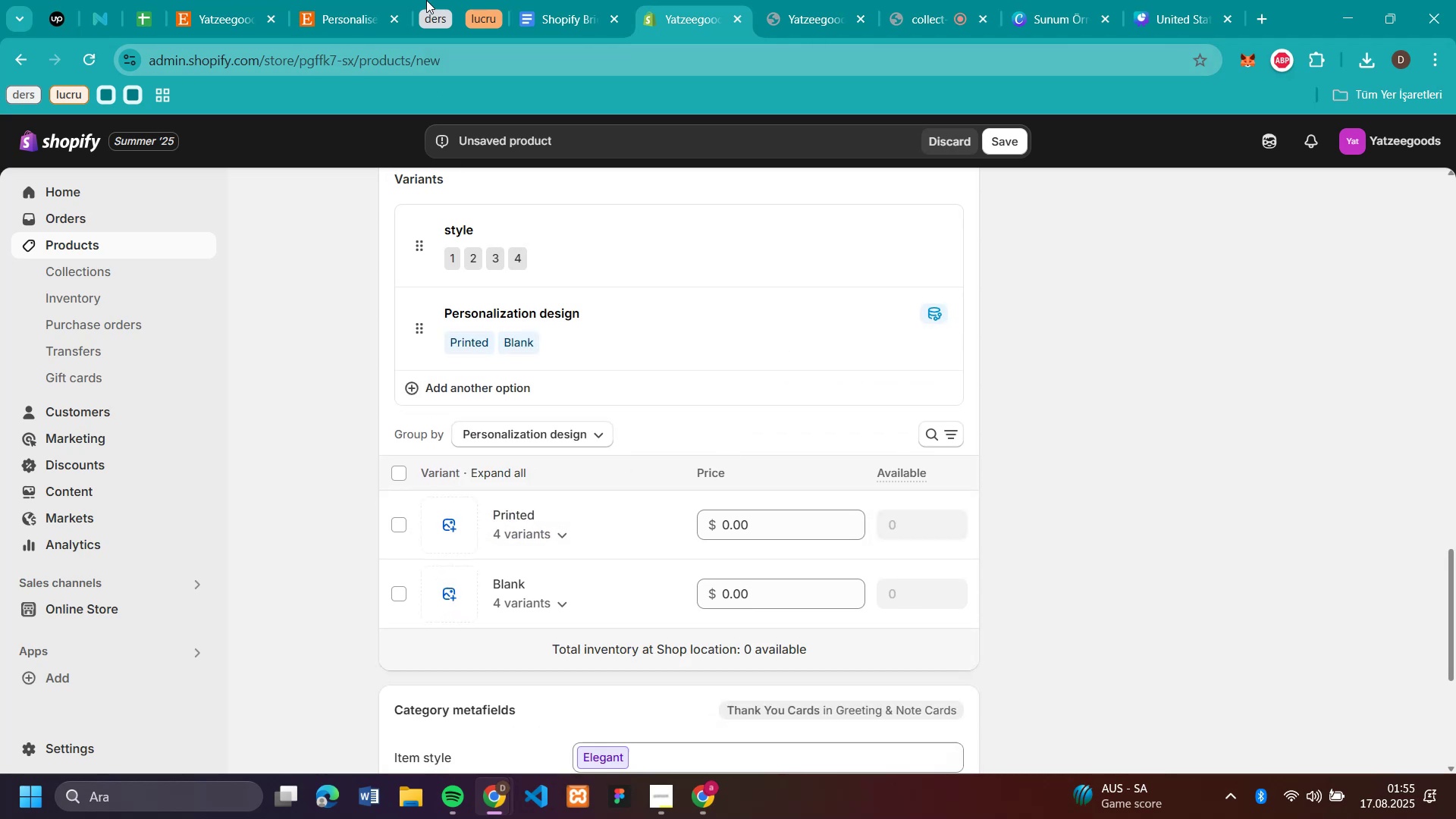 
left_click([340, 16])
 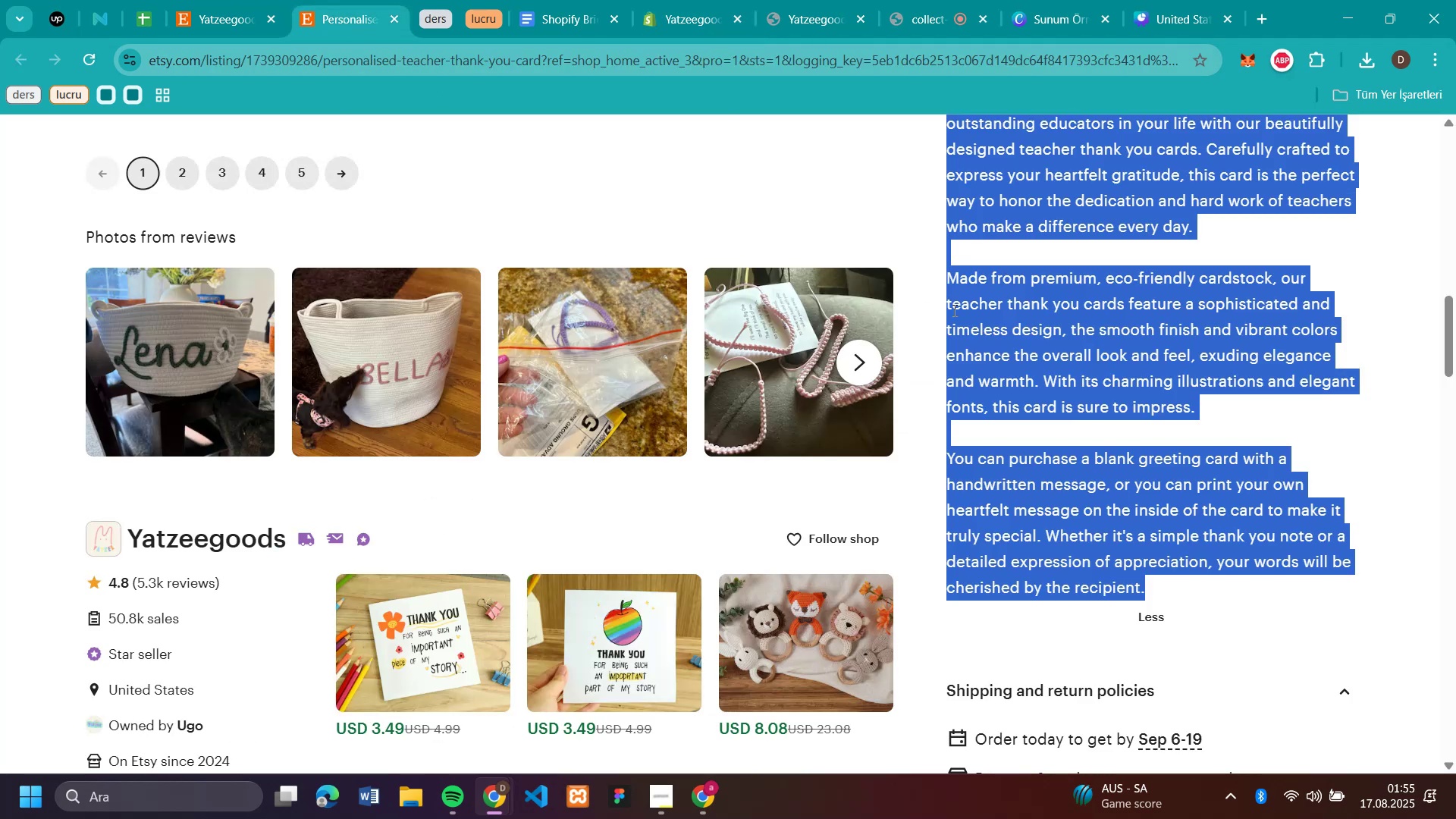 
scroll: coordinate [961, 174], scroll_direction: up, amount: 14.0
 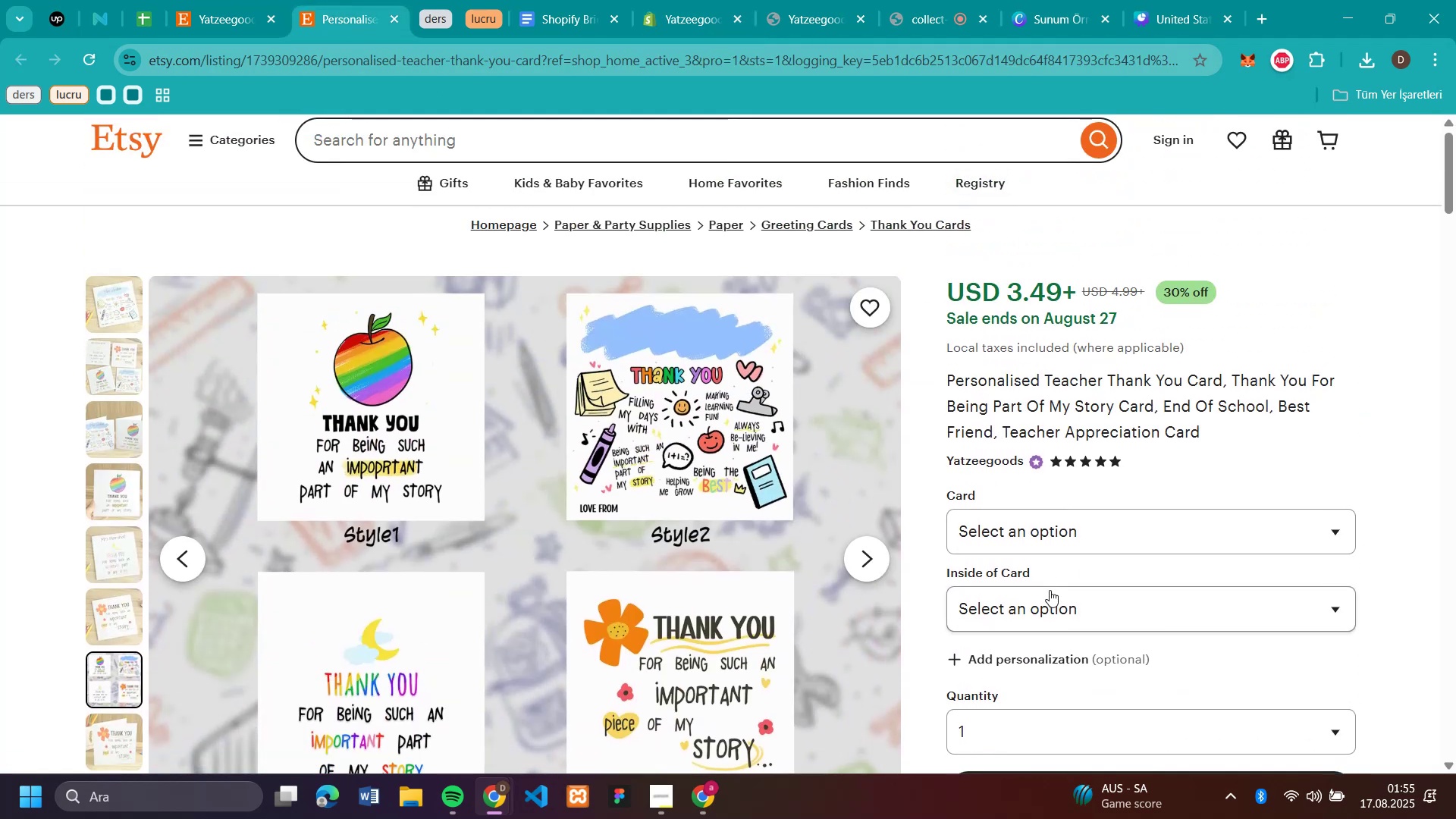 
left_click([1051, 603])
 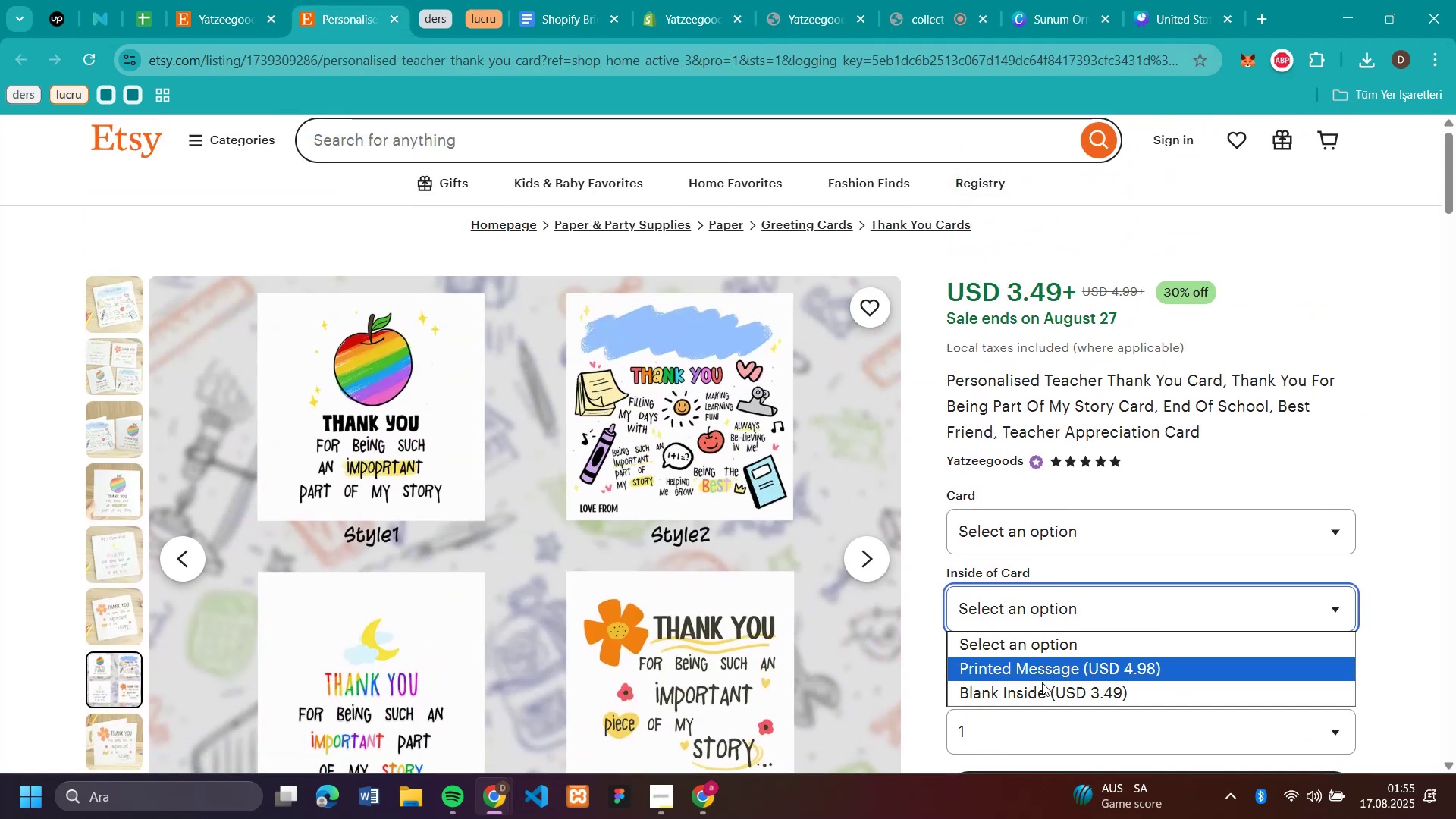 
left_click([1042, 682])
 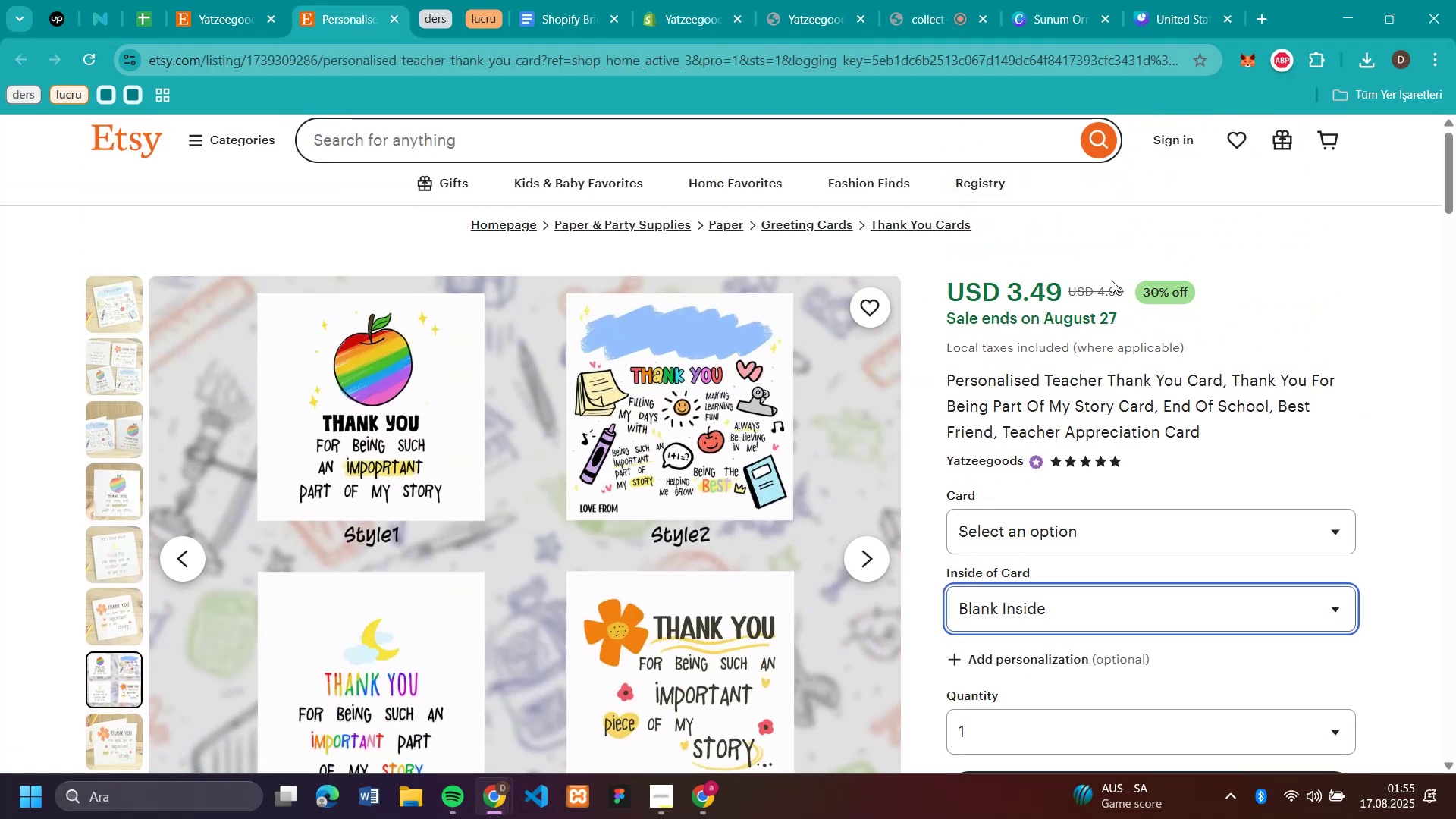 
left_click([1106, 290])
 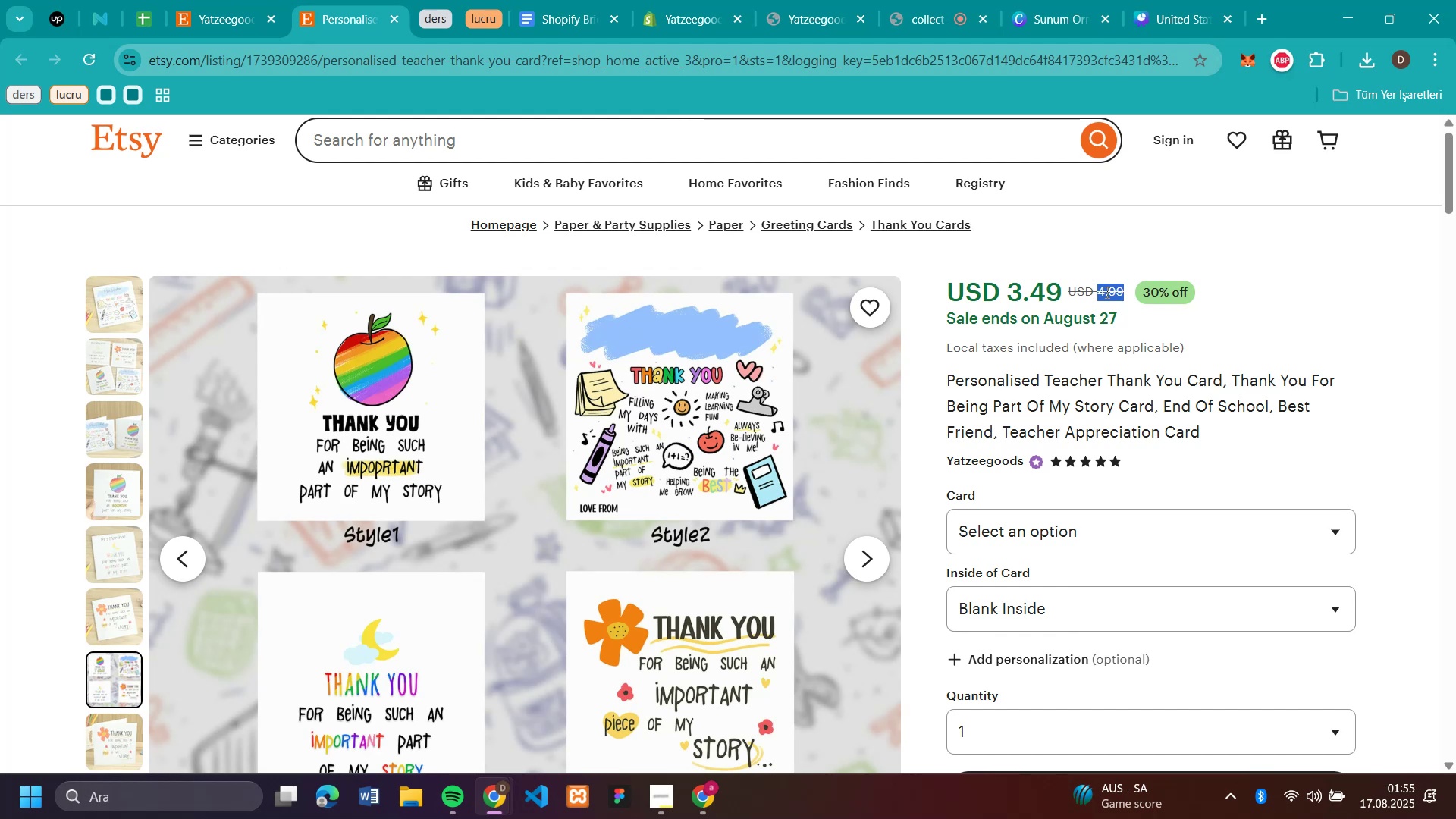 
hold_key(key=ShiftLeft, duration=0.6)
 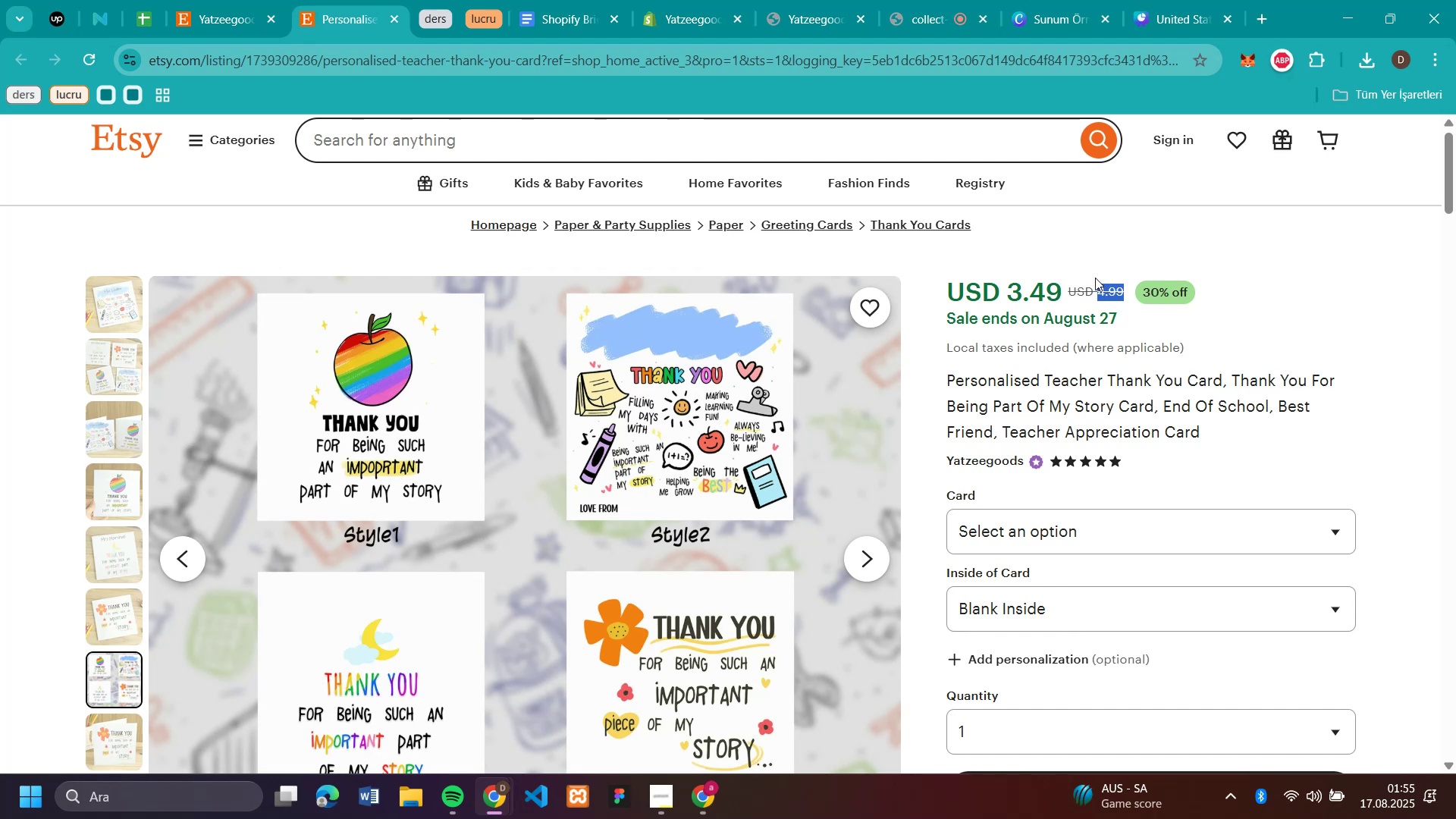 
key(Control+C)
 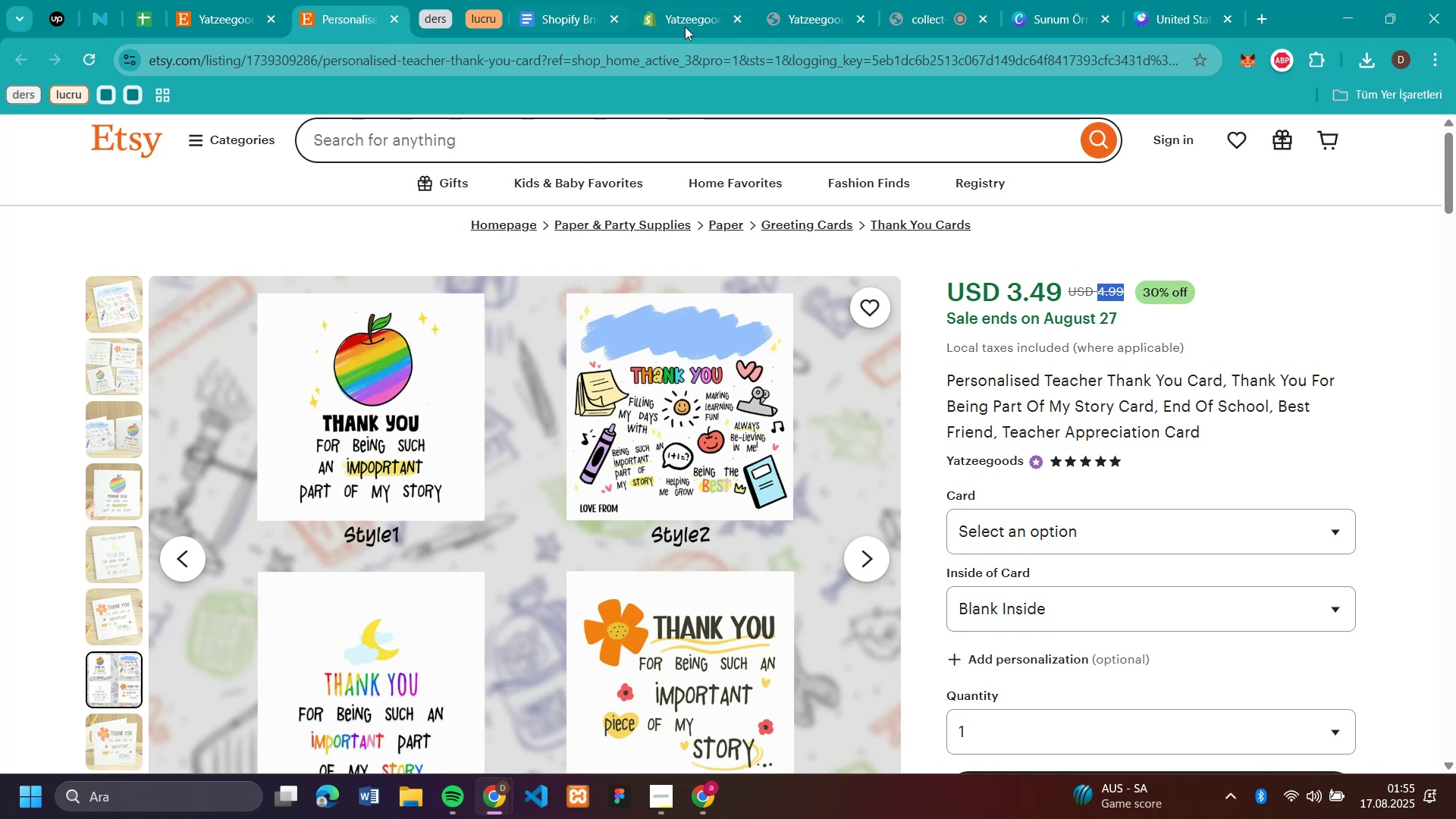 
left_click([688, 22])
 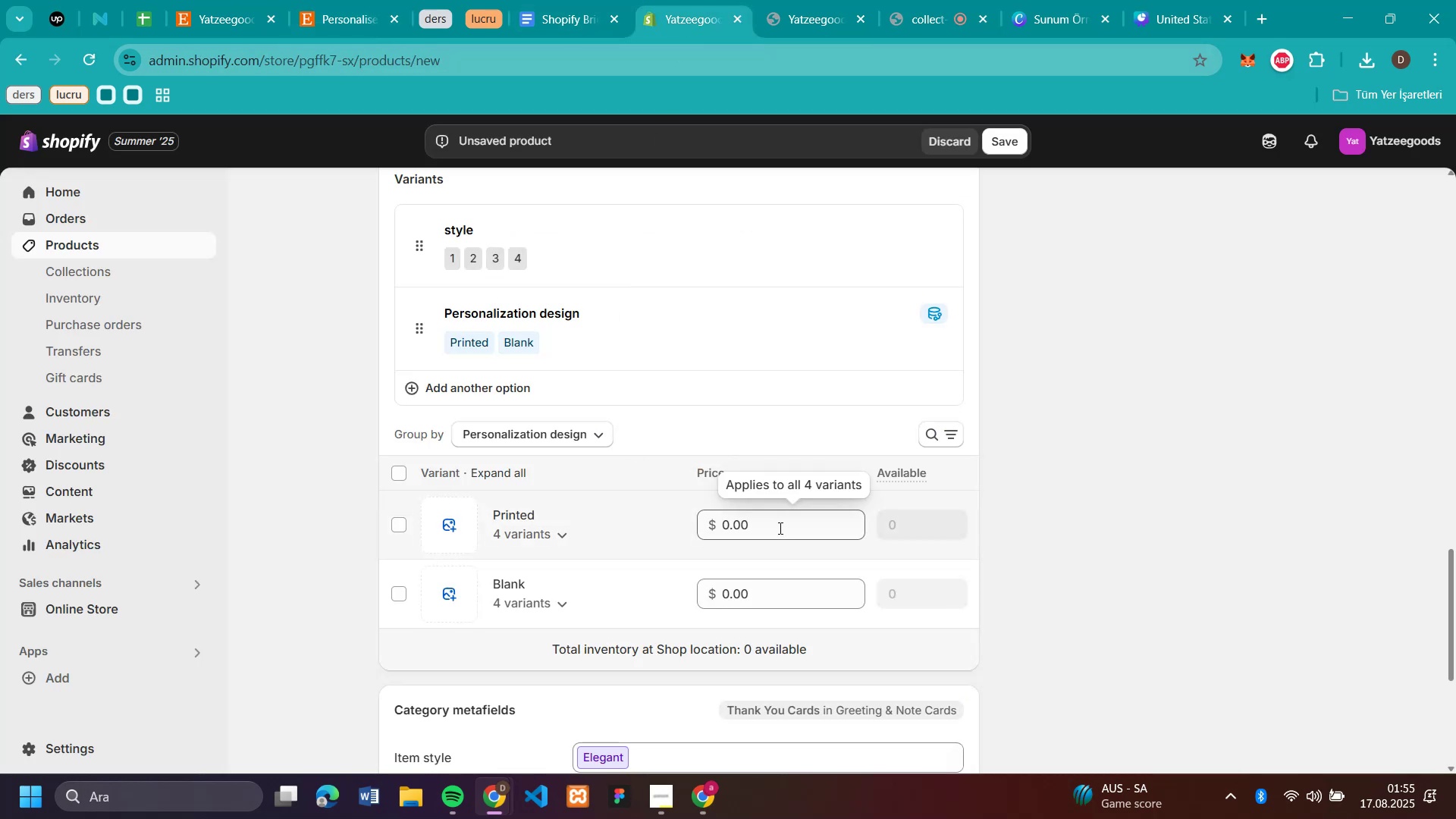 
left_click([779, 528])
 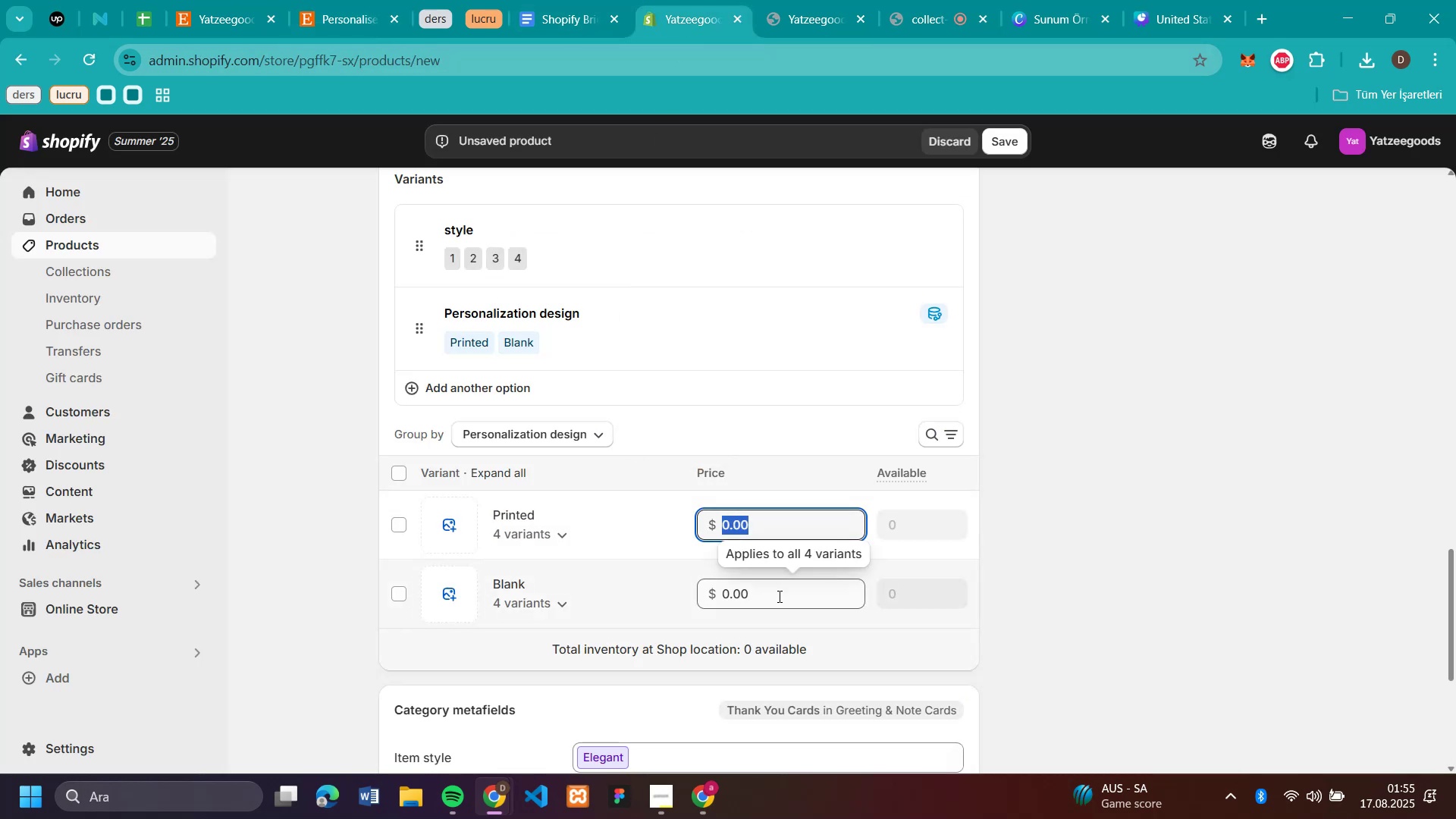 
key(Control+V)
 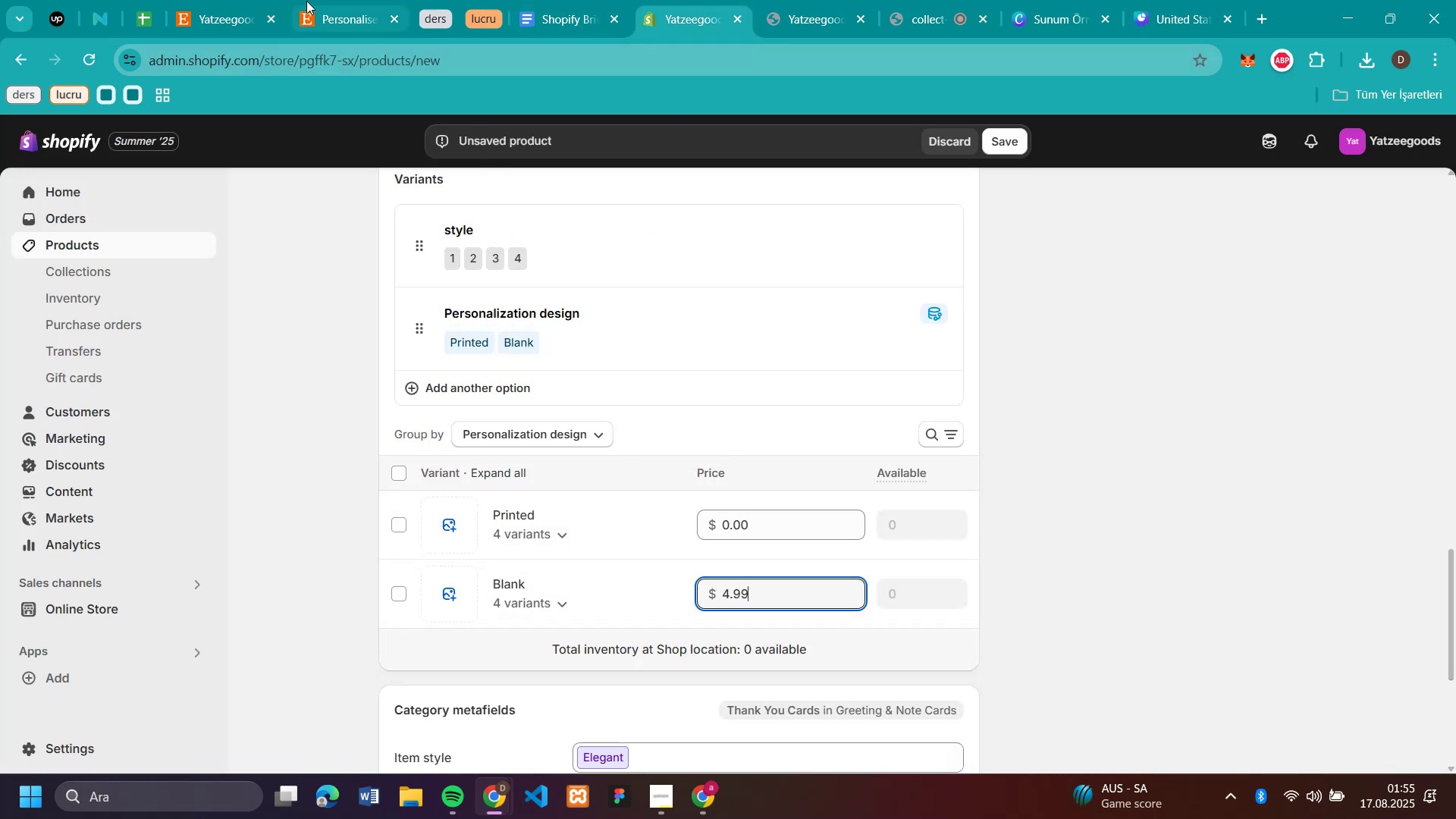 
left_click([325, 26])
 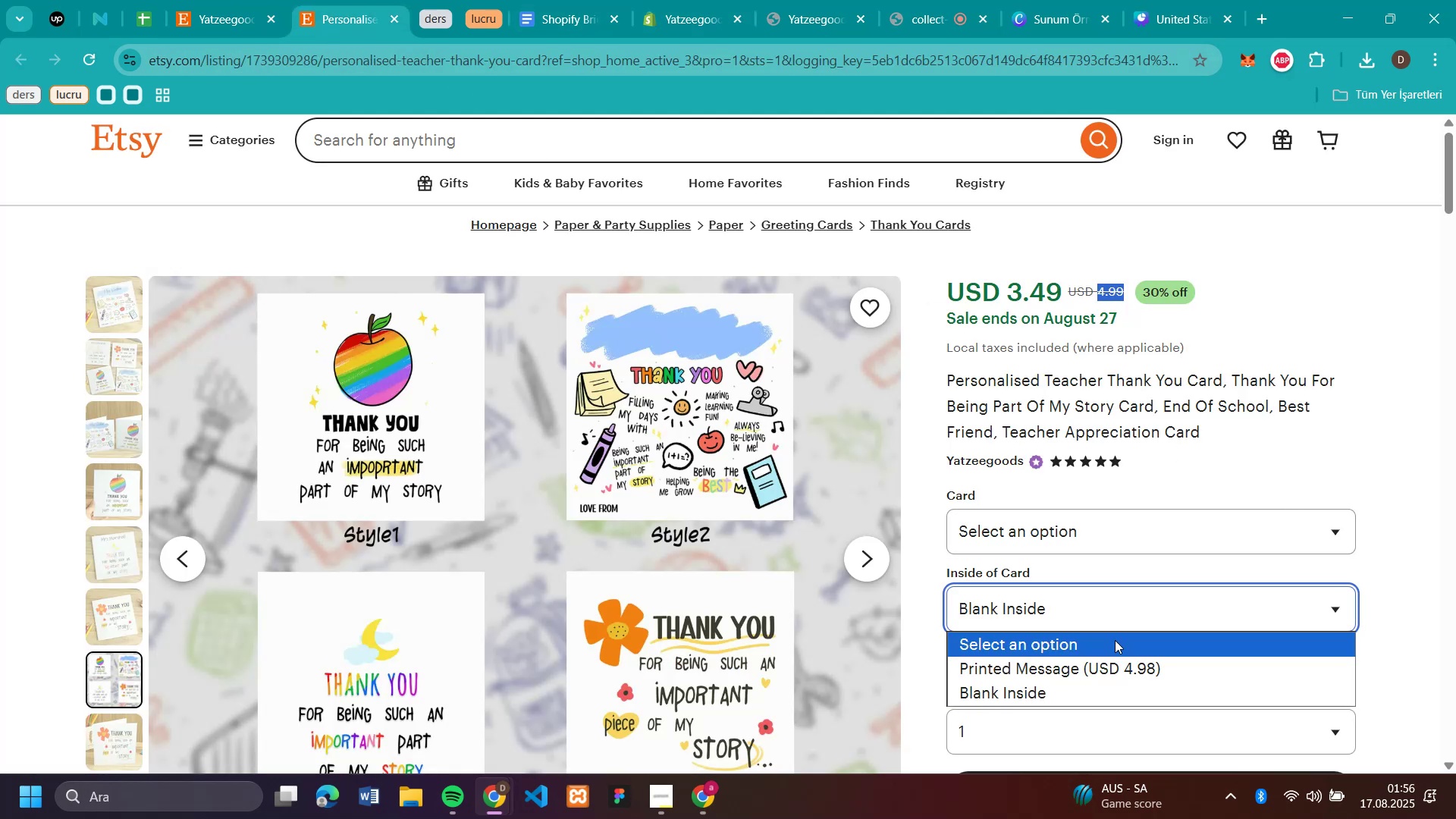 
left_click([1113, 668])
 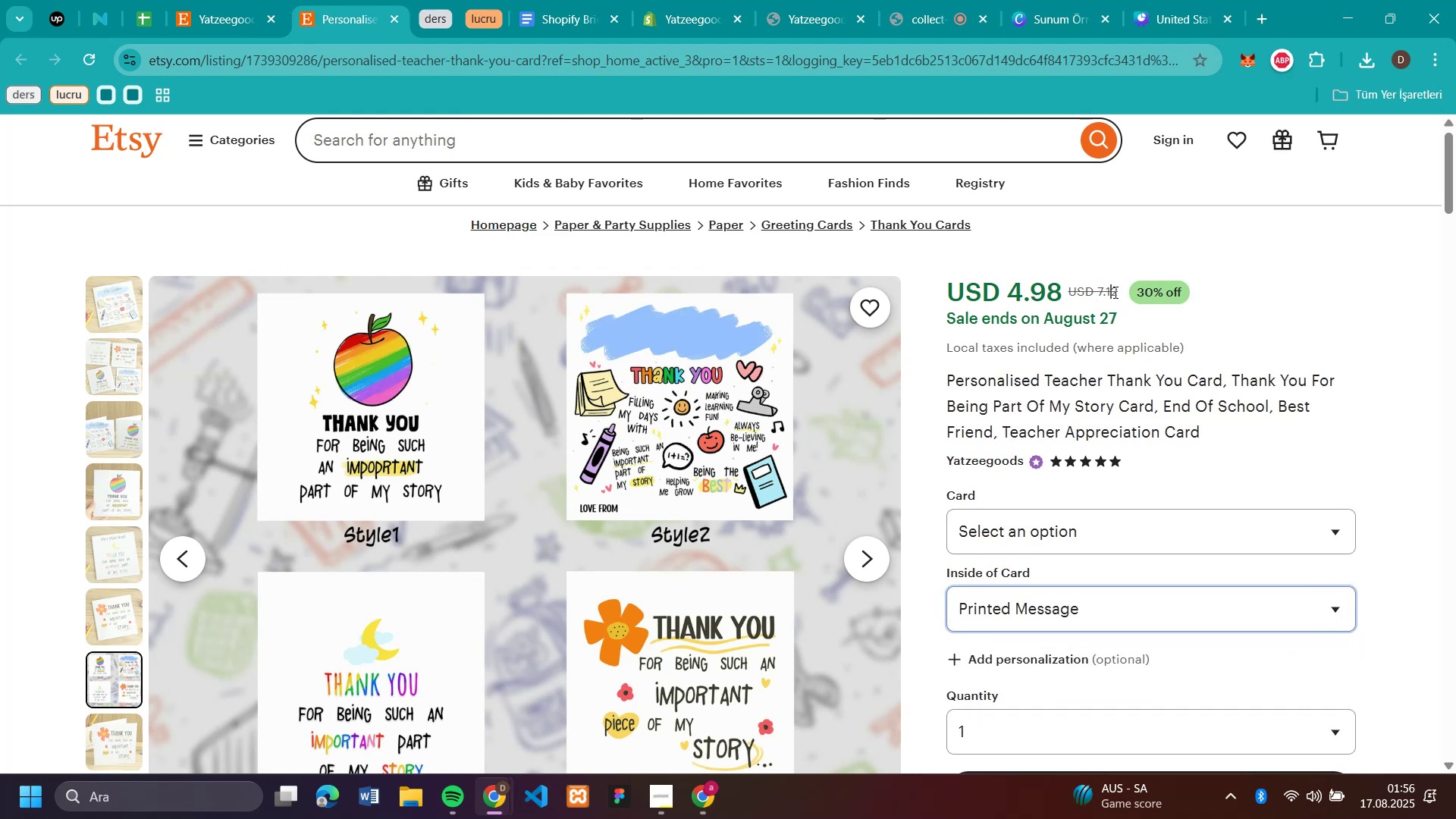 
double_click([1114, 292])
 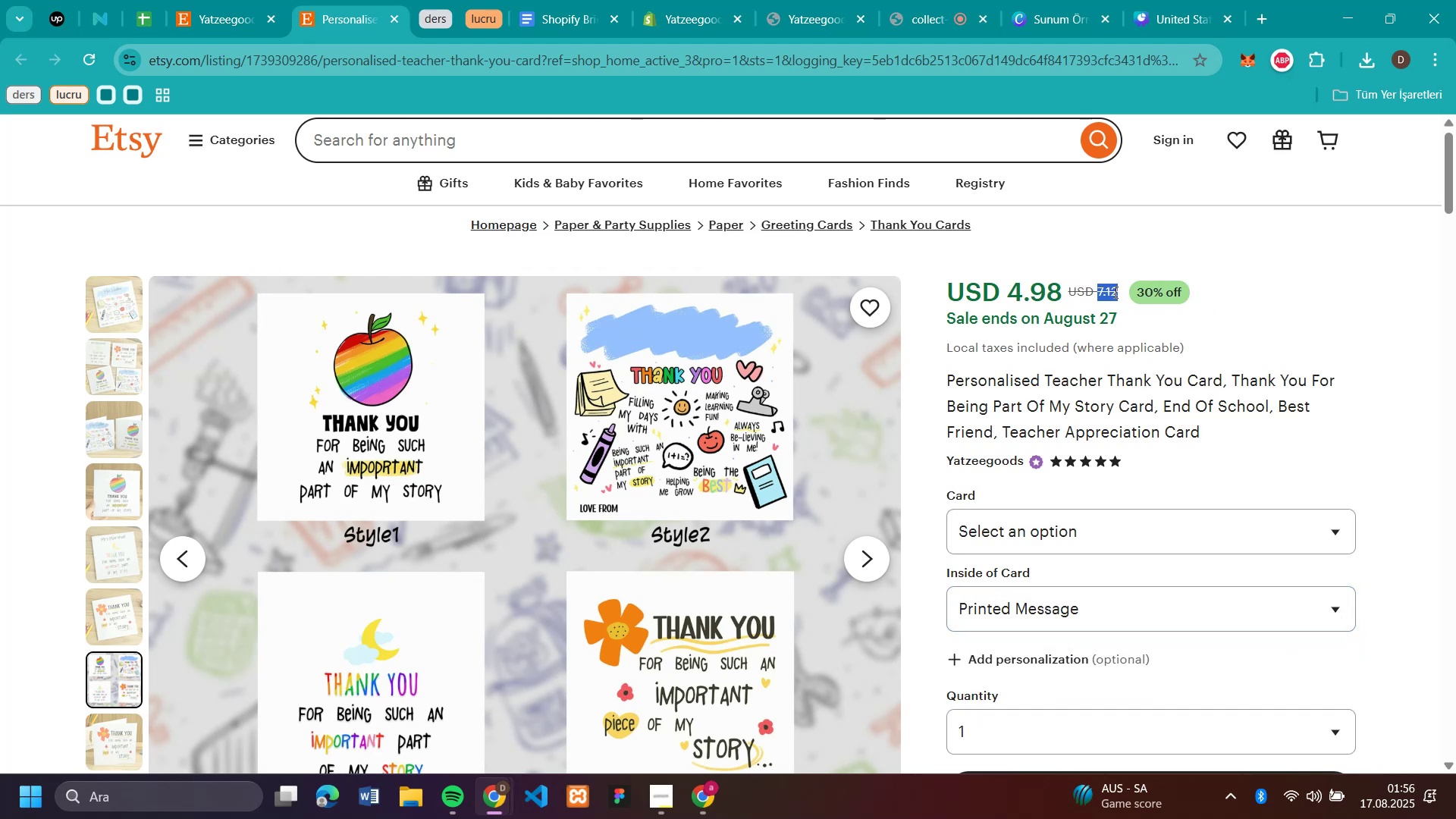 
key(Control+C)
 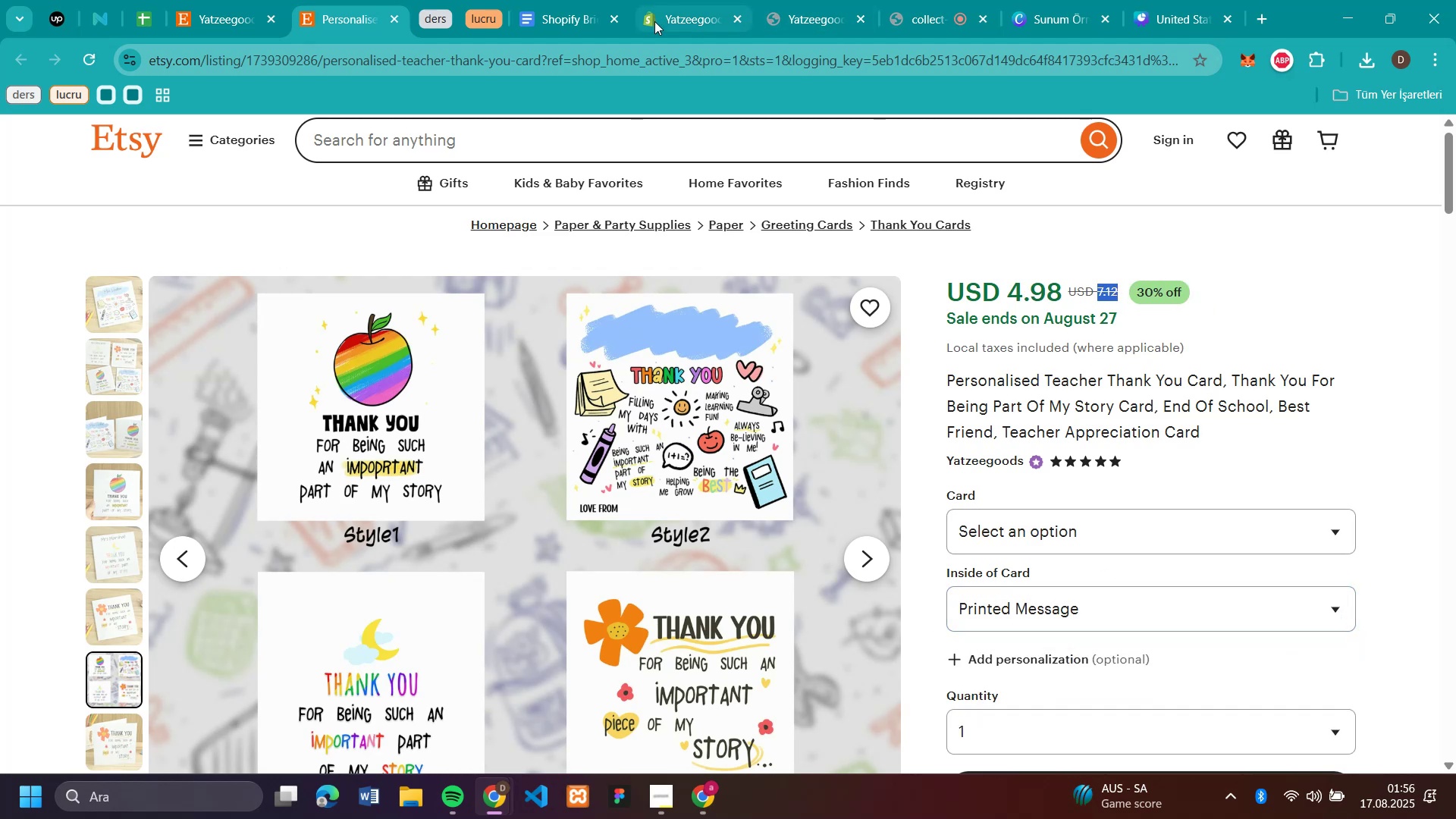 
left_click([658, 23])
 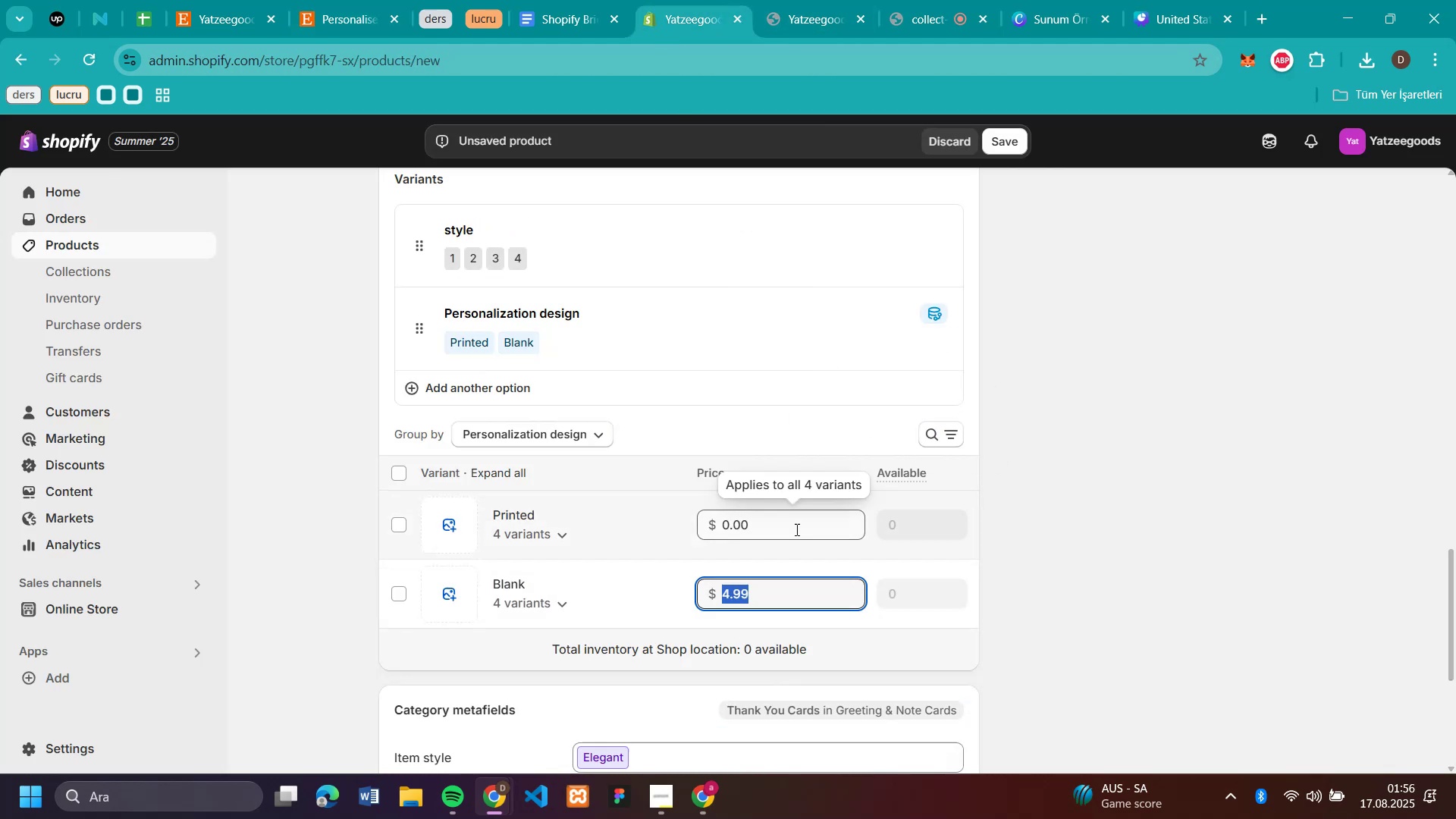 
left_click([795, 528])
 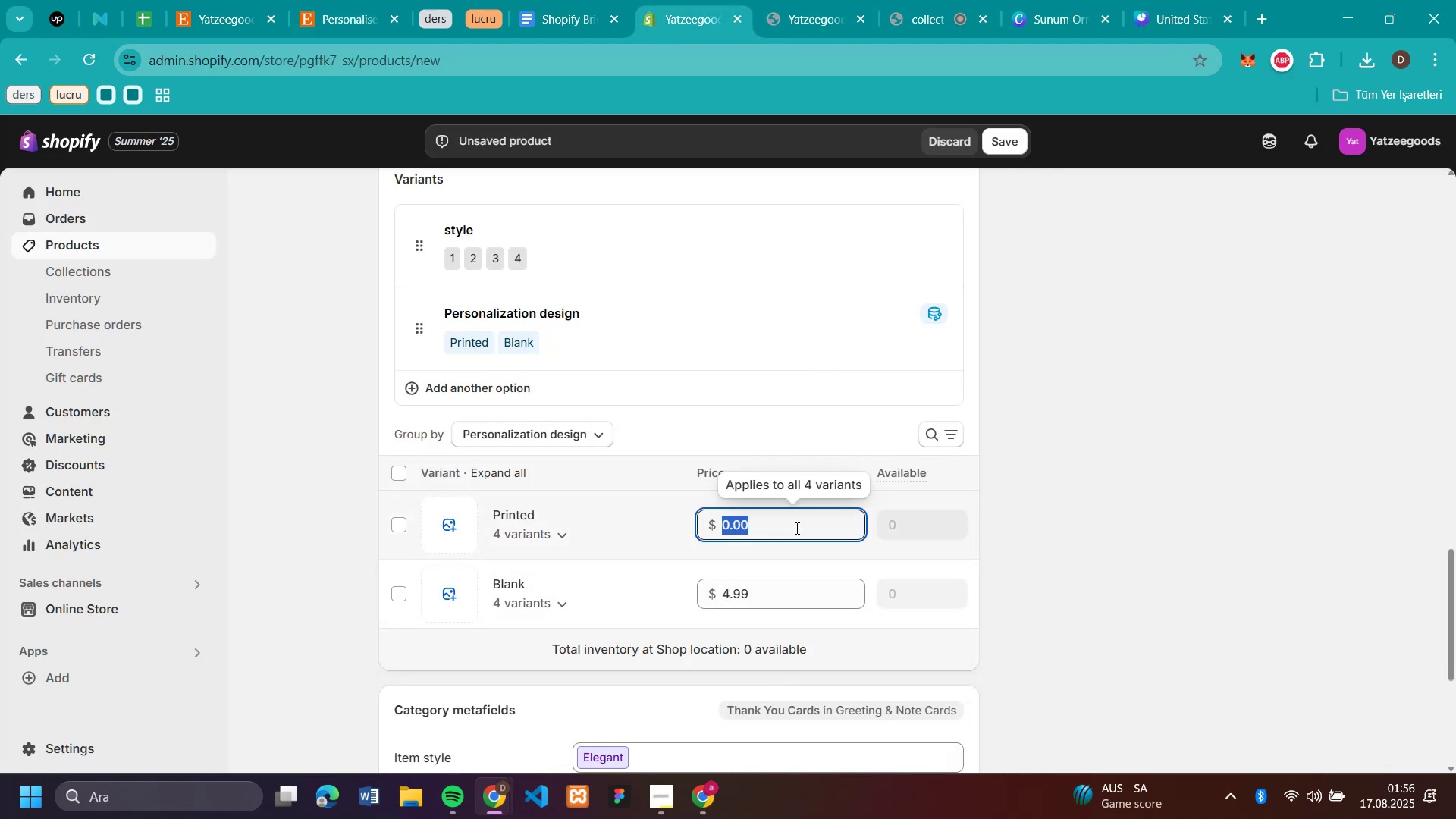 
key(Control+V)
 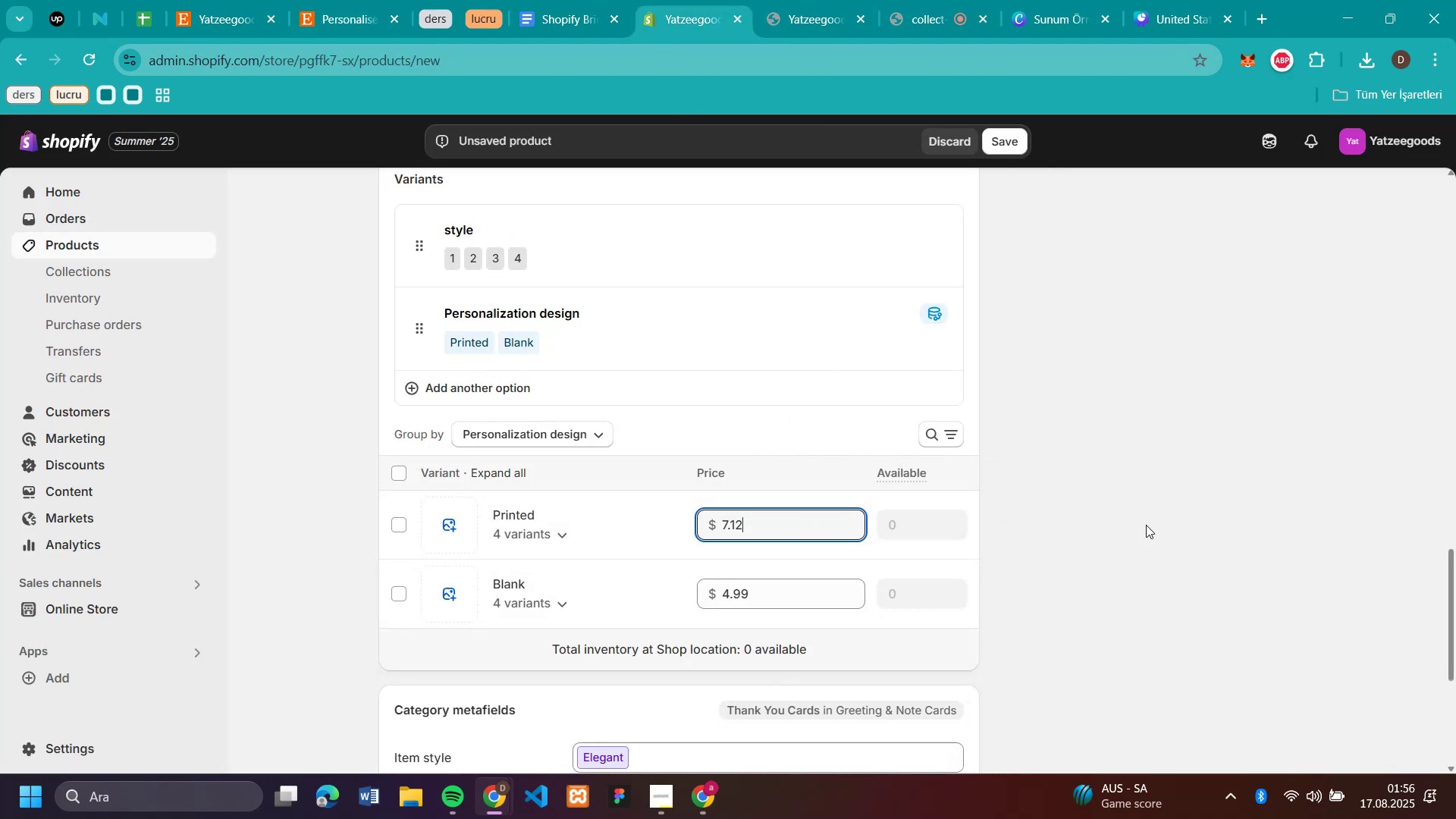 
left_click([1146, 525])
 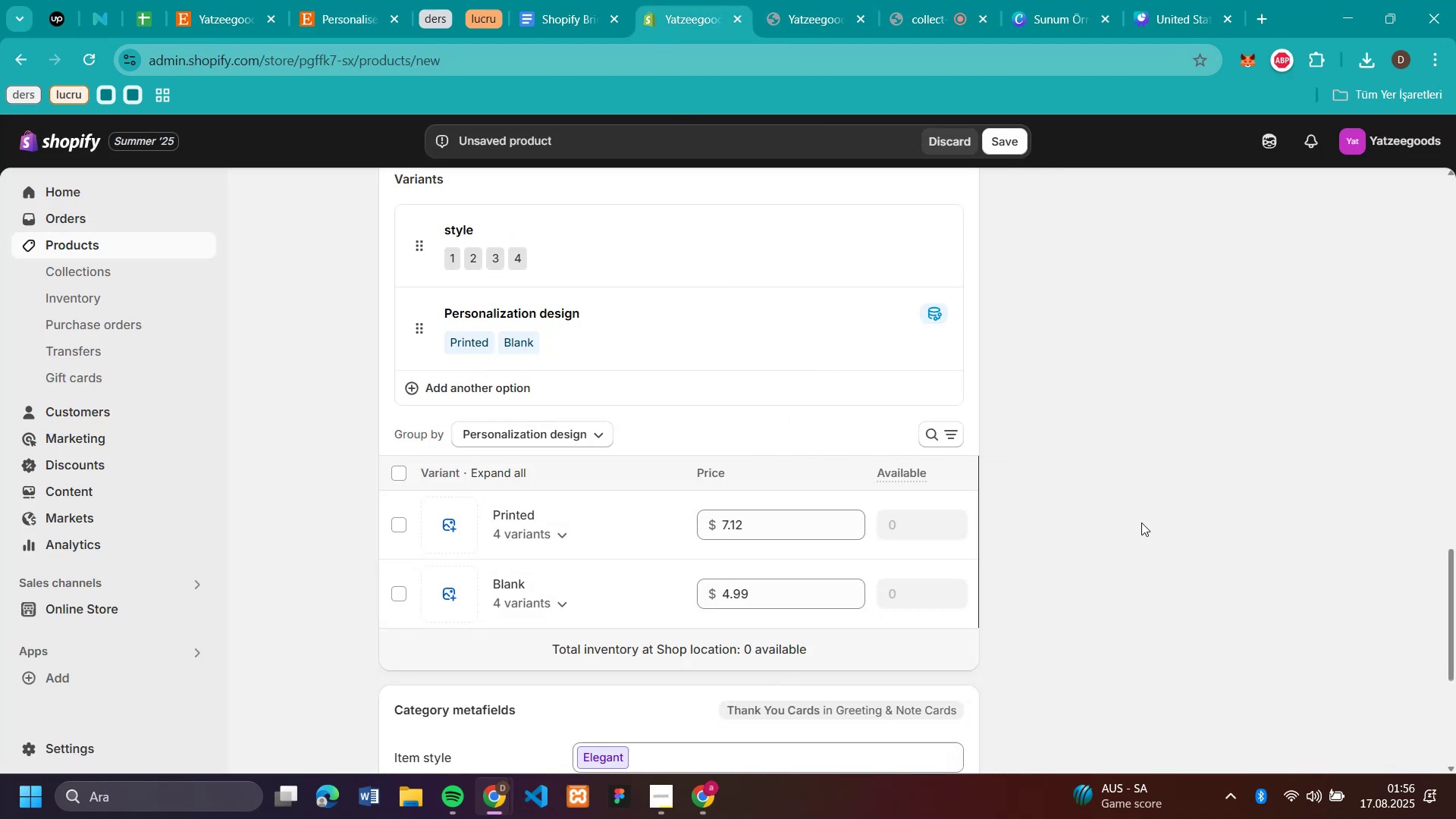 
scroll: coordinate [1138, 522], scroll_direction: down, amount: 1.0
 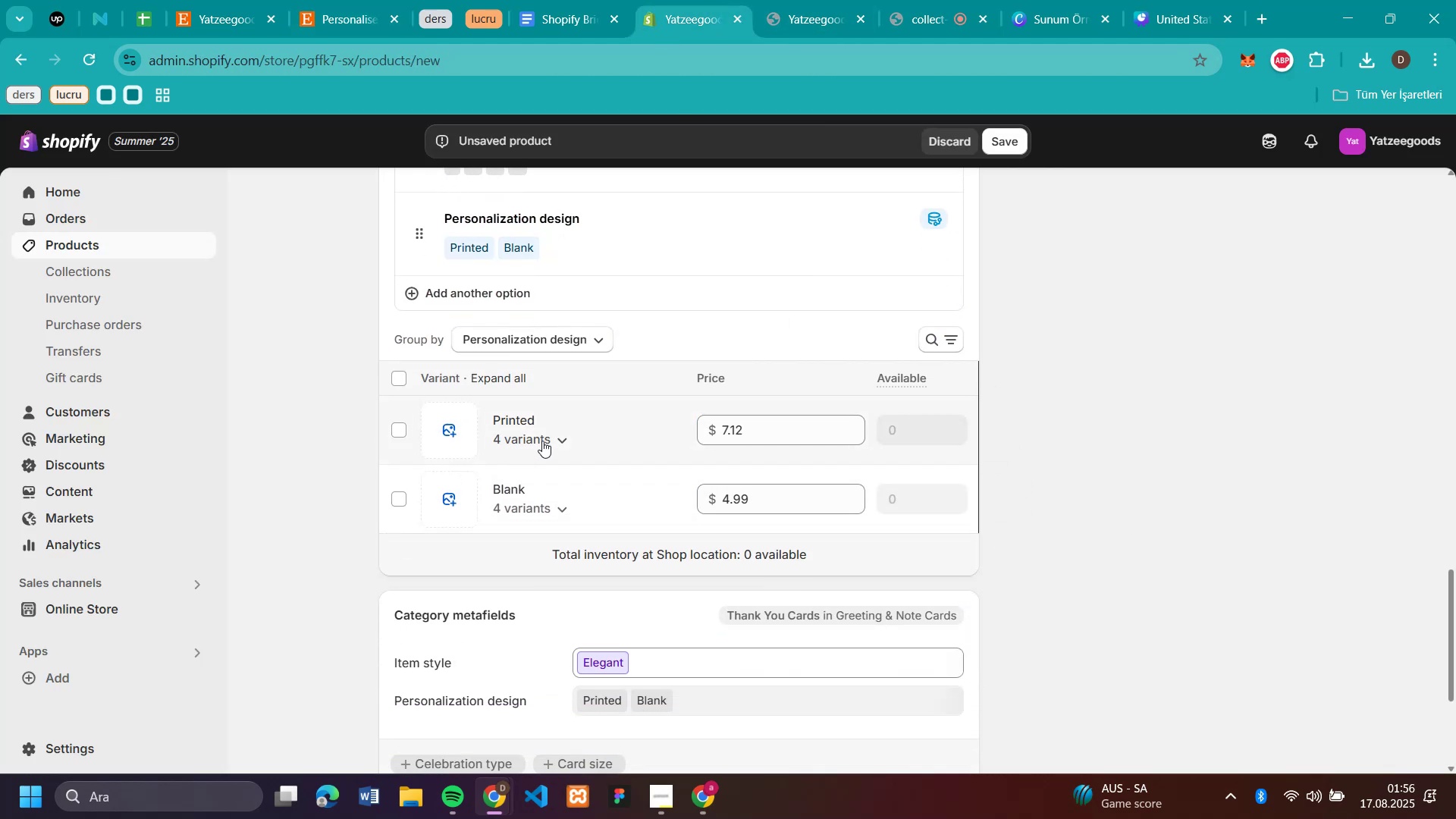 
left_click([548, 440])
 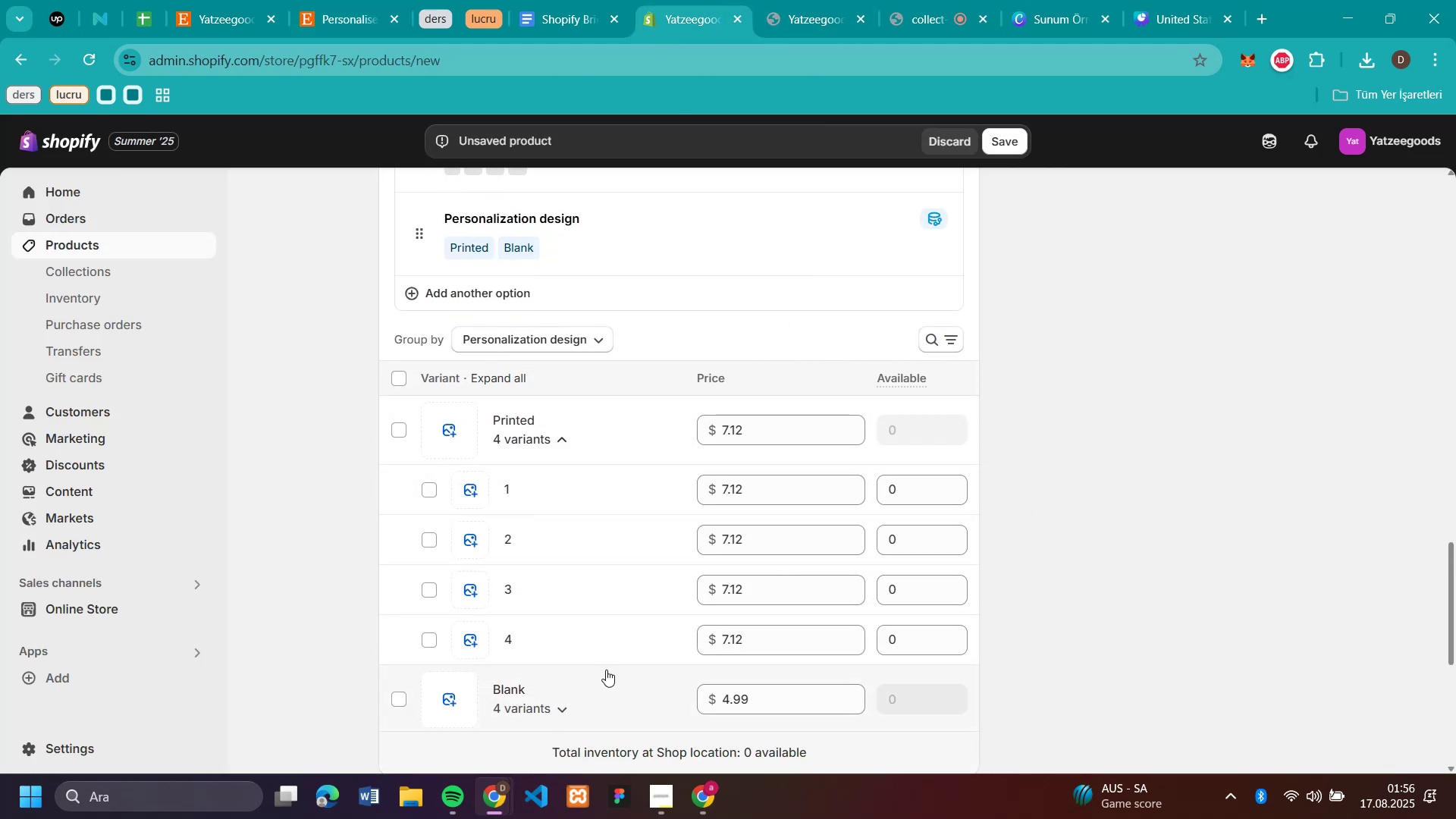 
scroll: coordinate [1289, 400], scroll_direction: down, amount: 2.0
 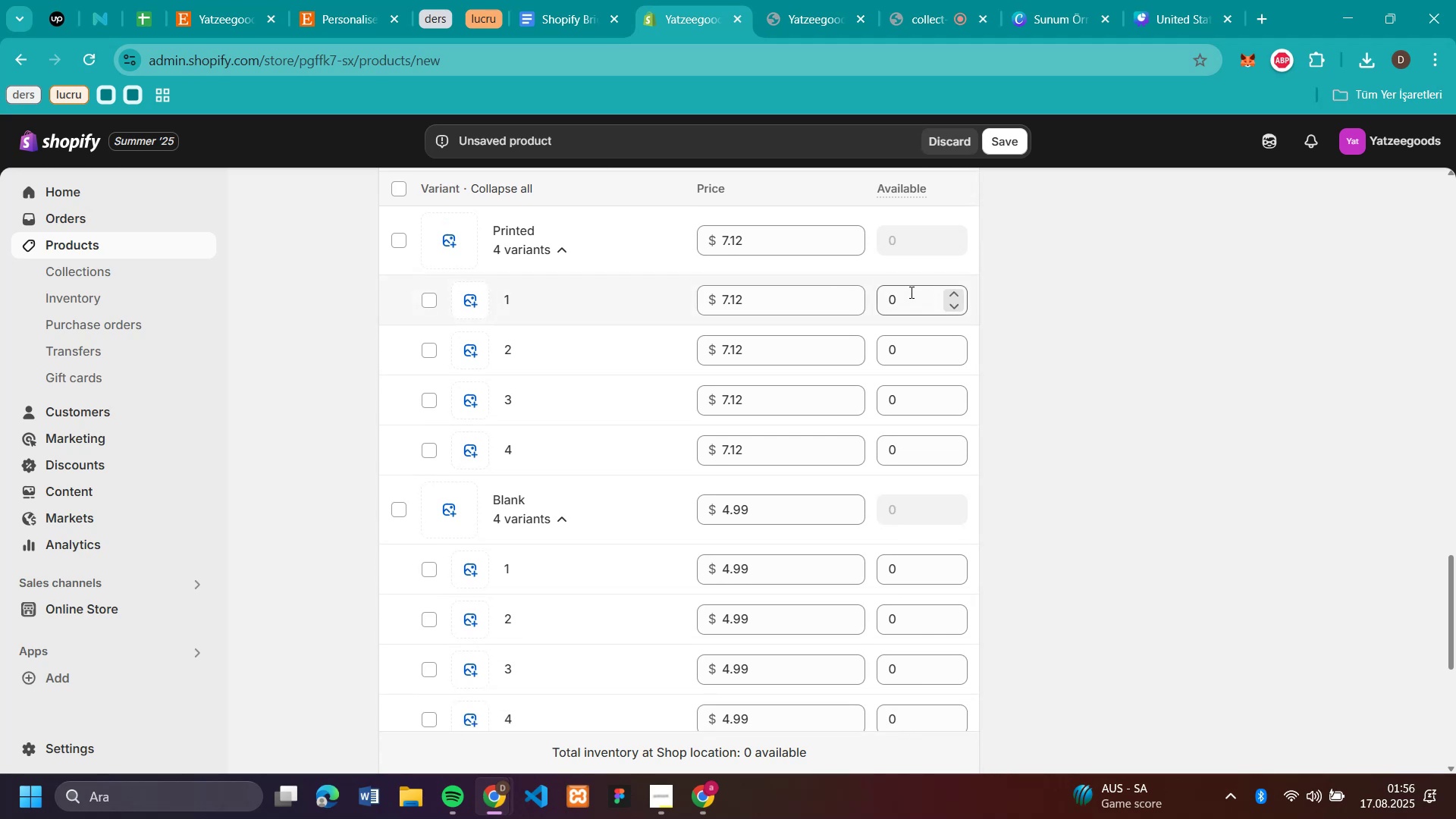 
left_click([908, 293])
 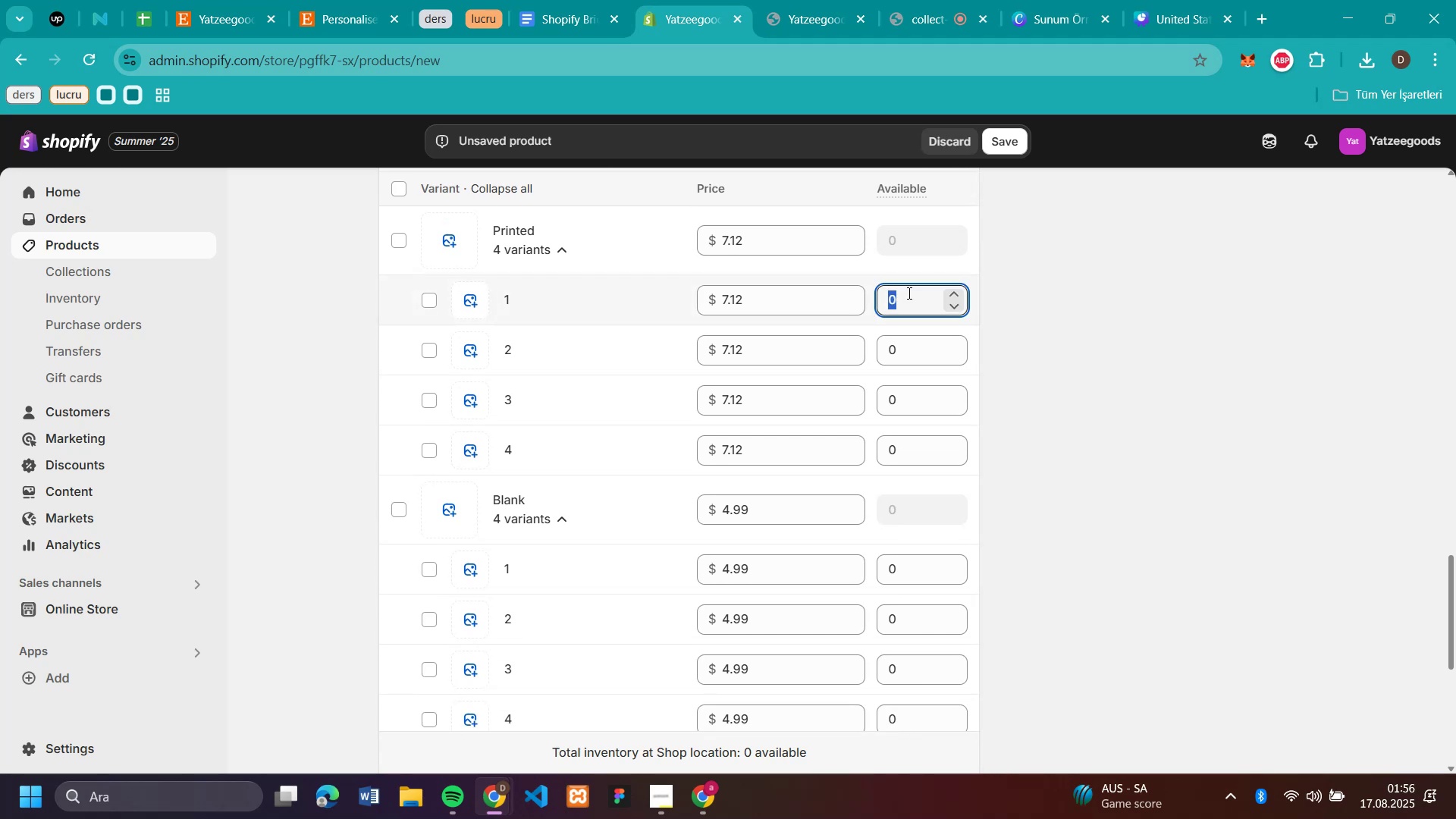 
type(50)
 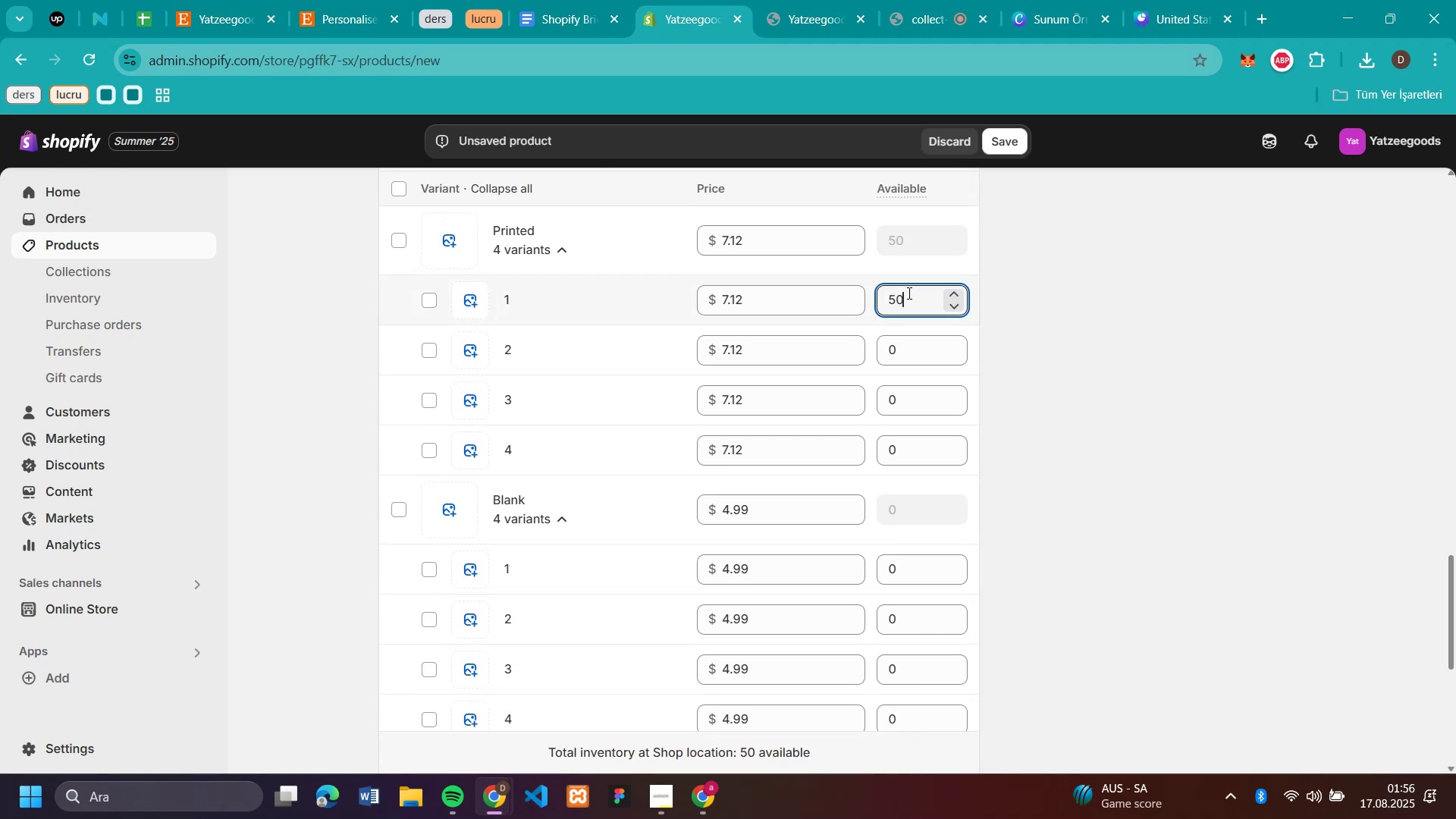 
double_click([908, 293])
 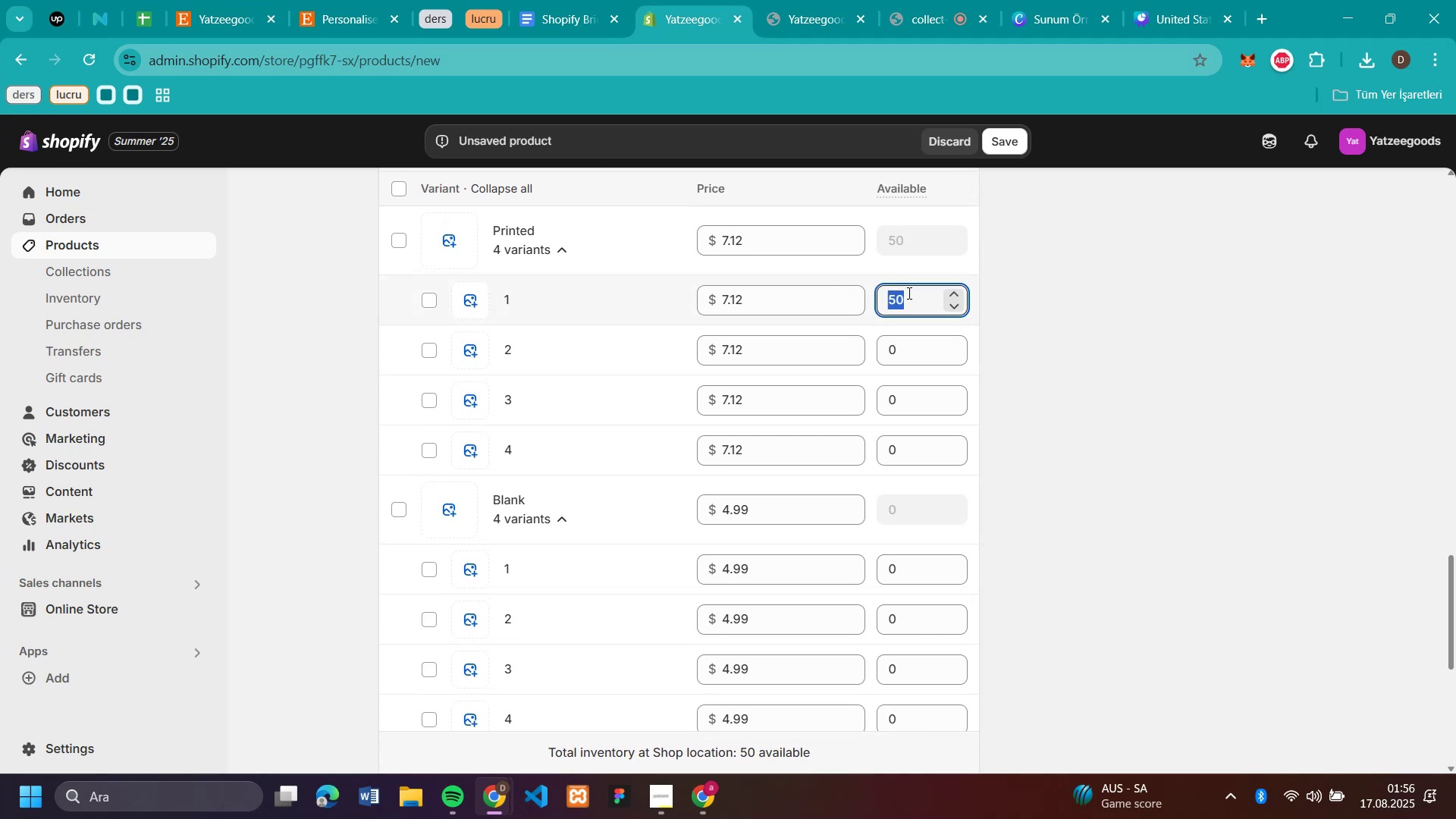 
triple_click([908, 293])
 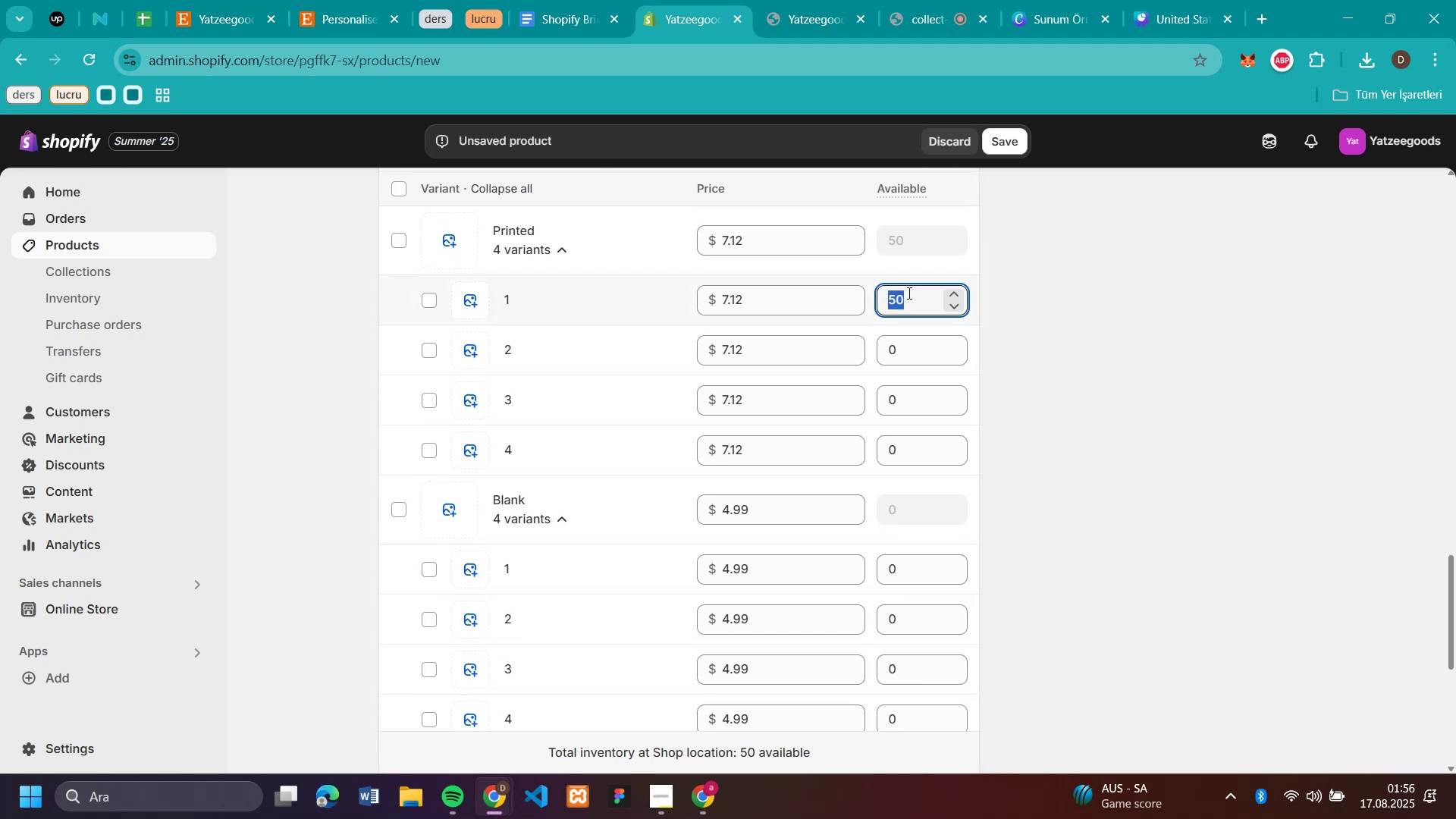 
key(Control+C)
 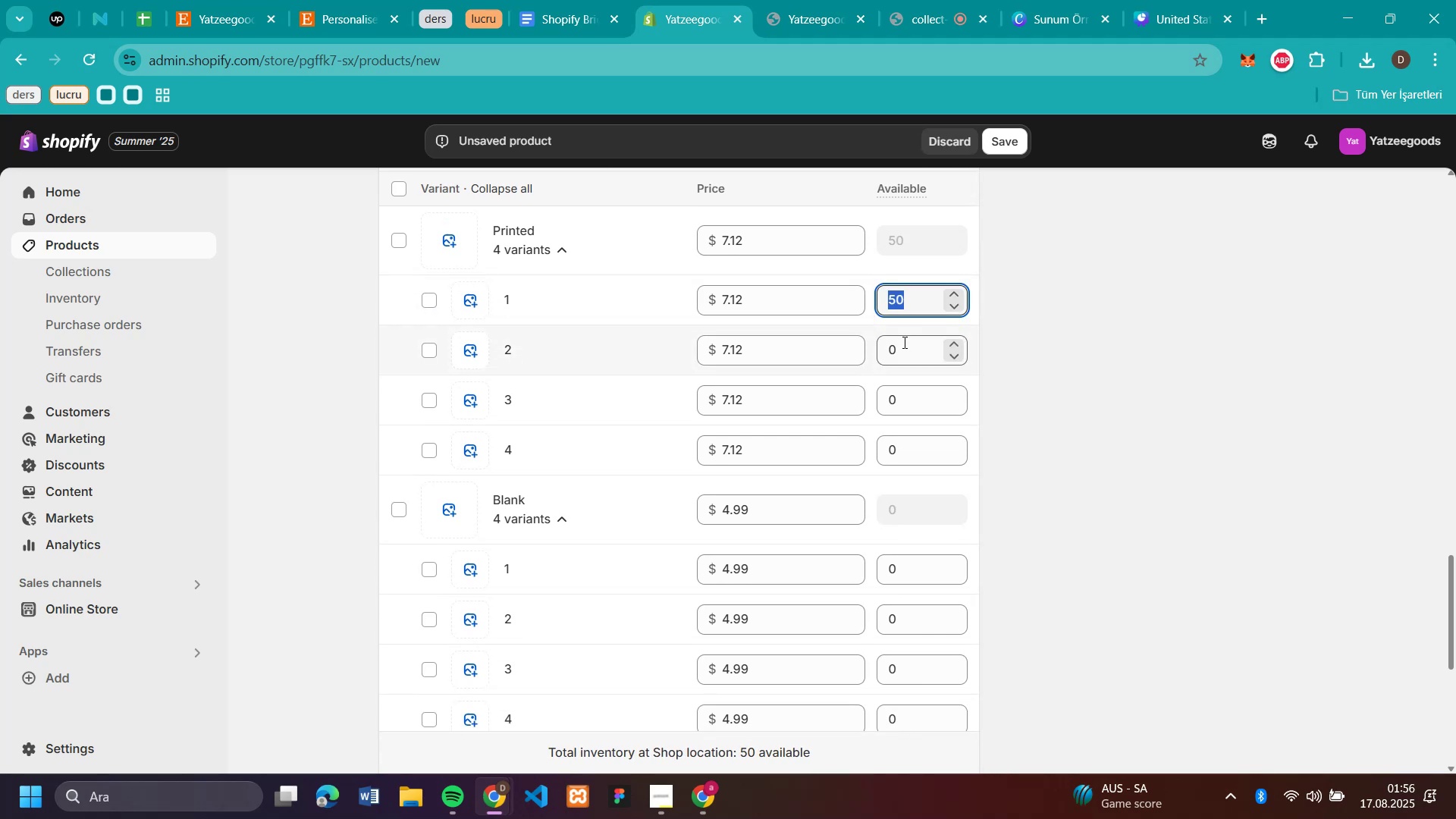 
left_click([903, 342])
 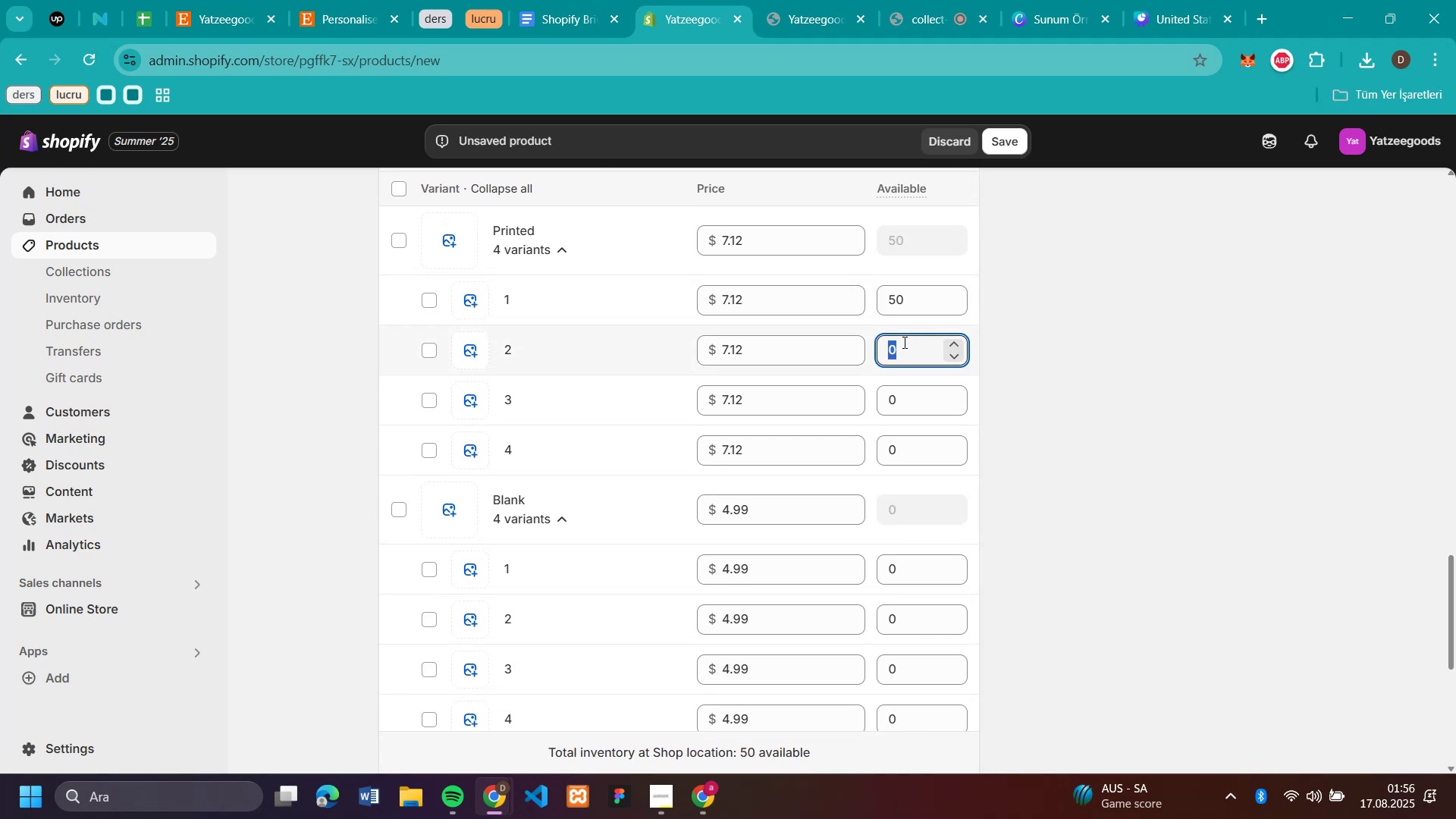 
key(Control+V)
 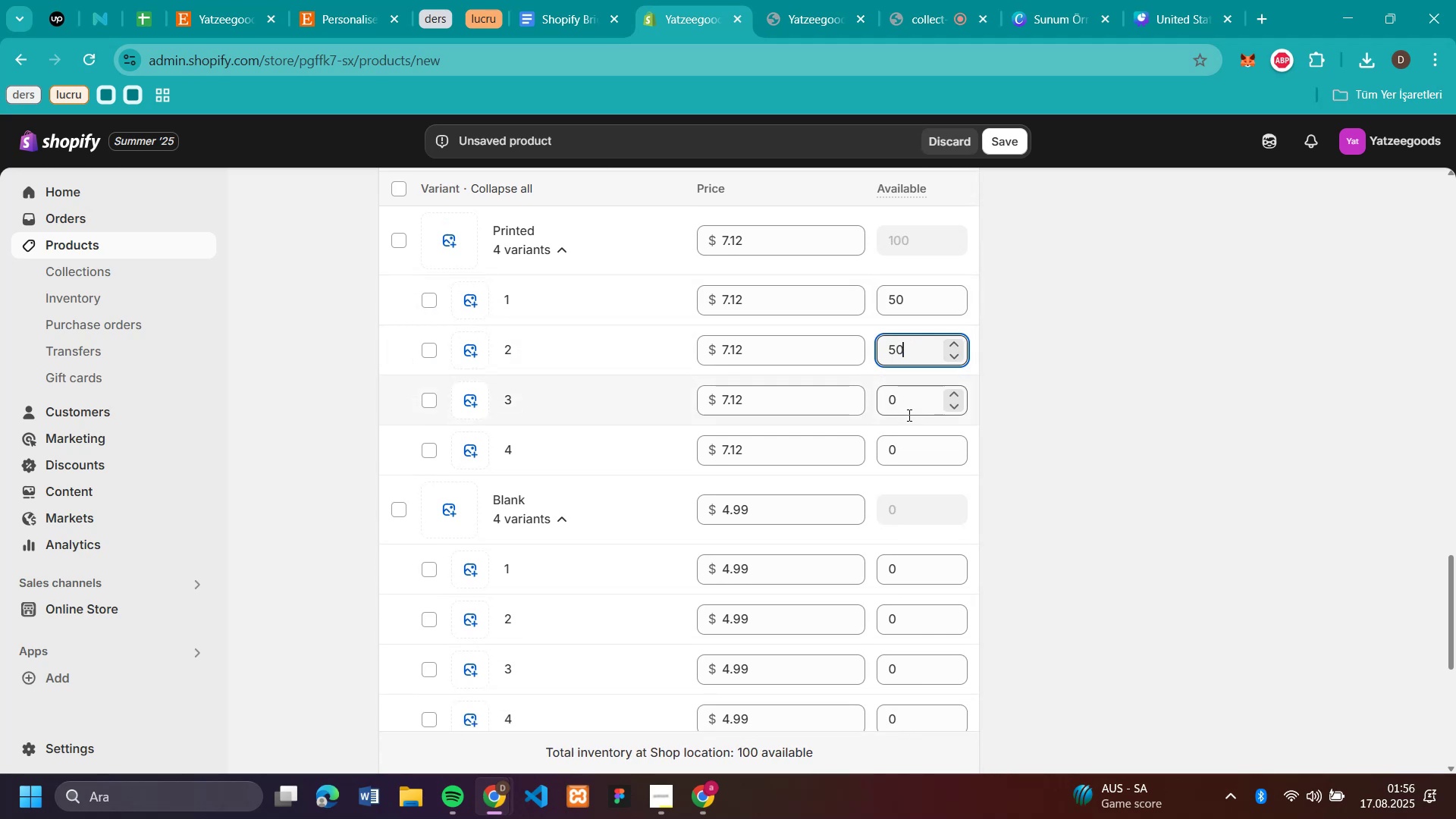 
left_click([908, 415])
 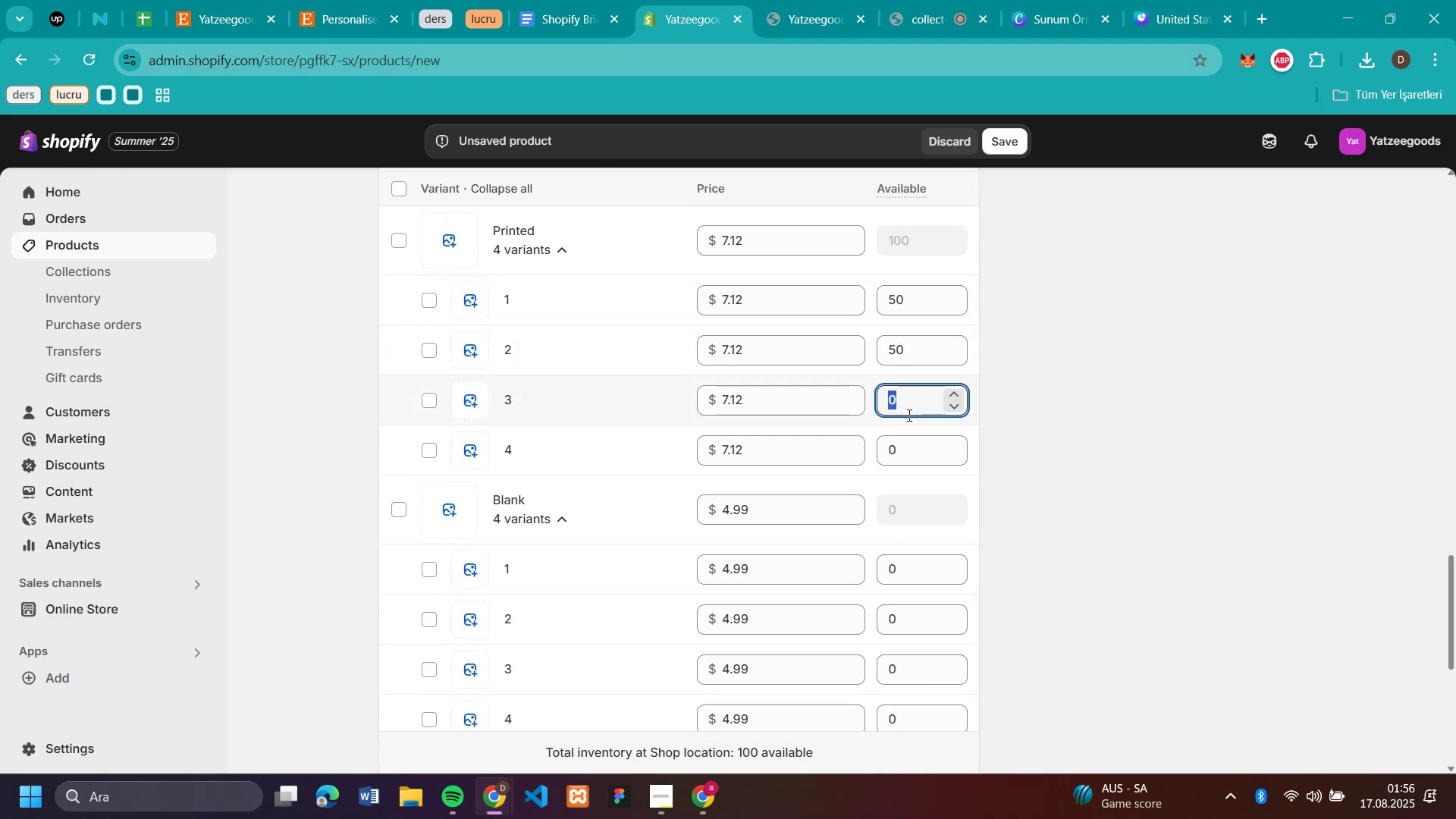 
key(Control+V)
 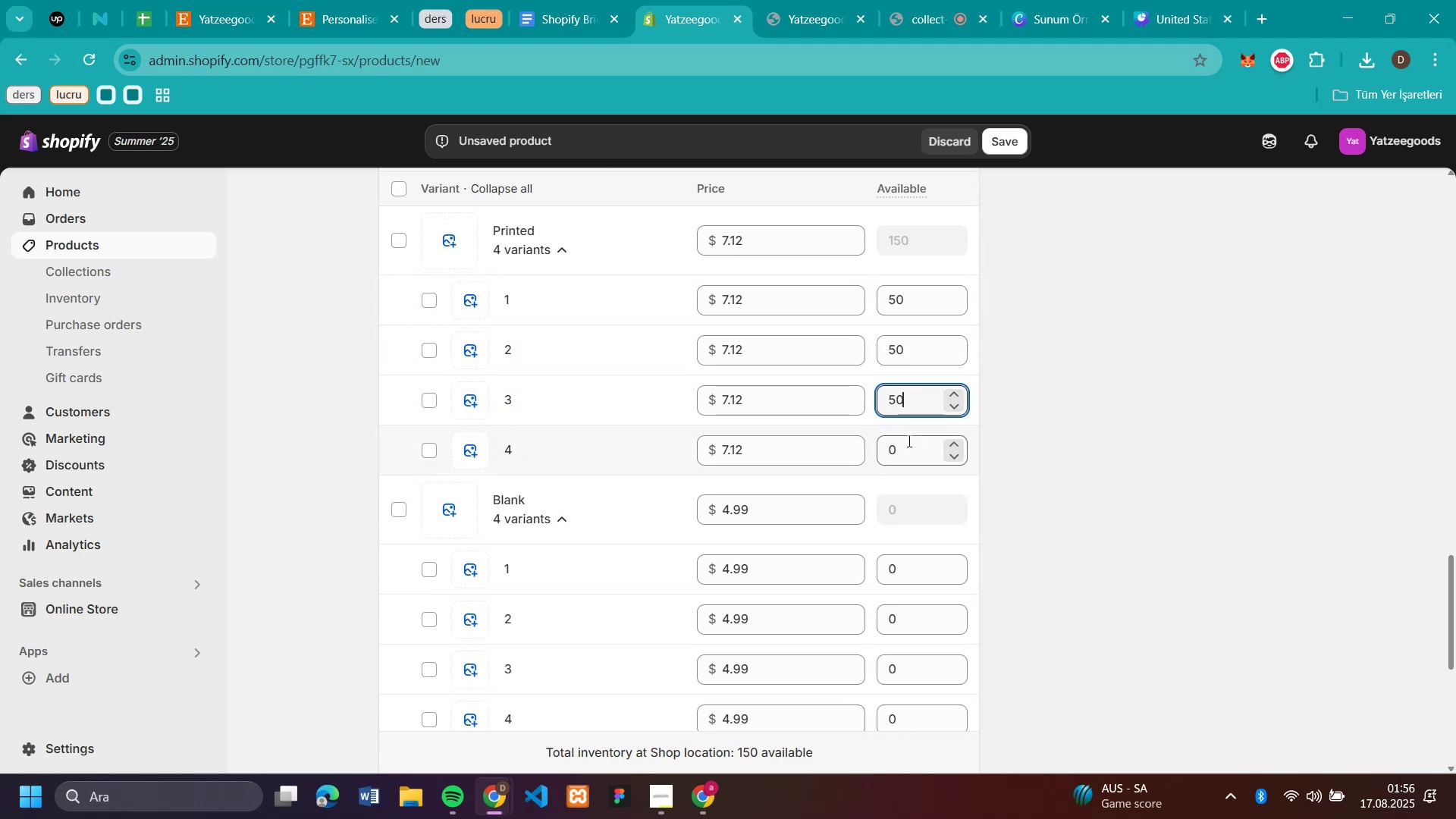 
key(Control+V)
 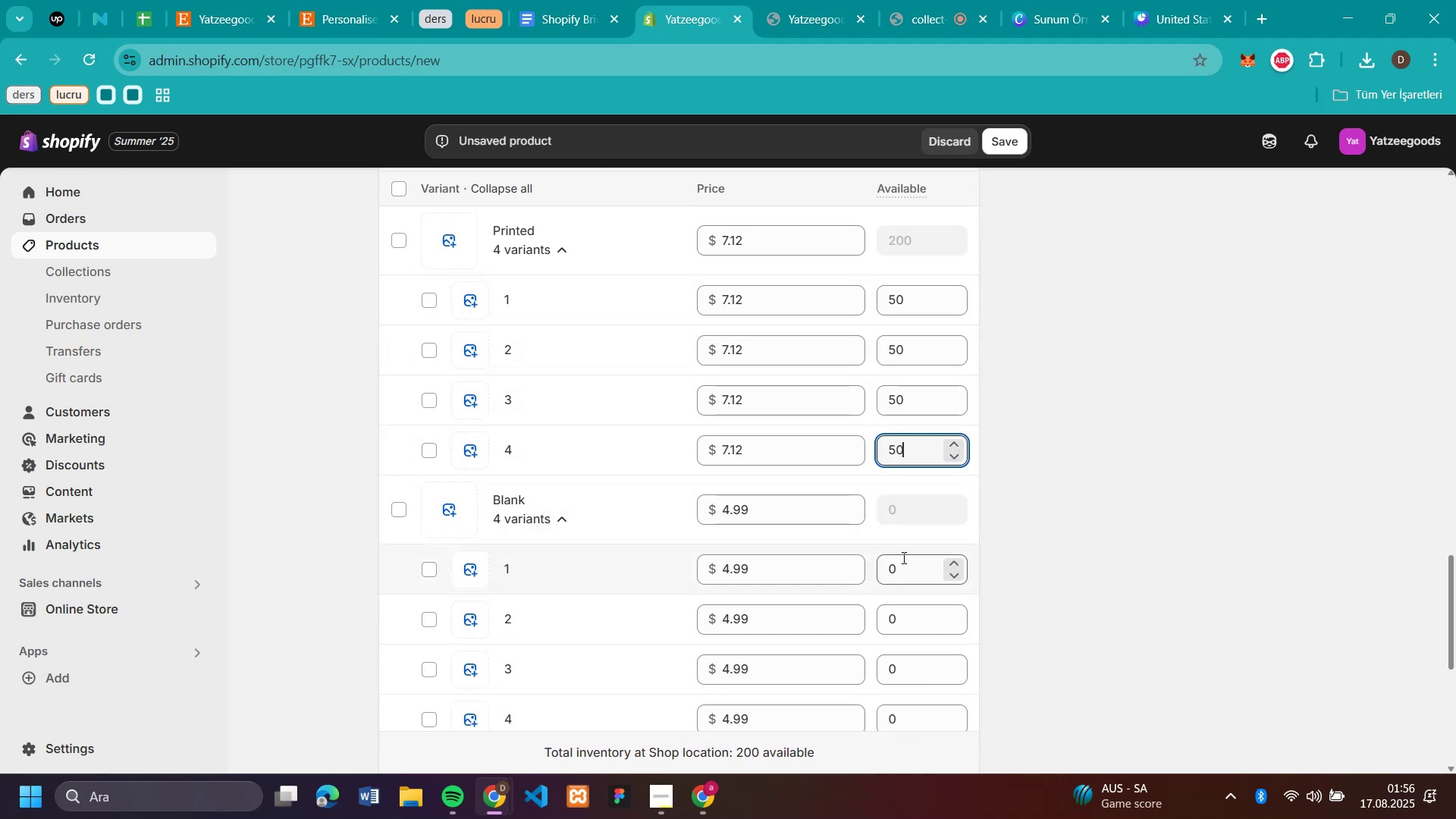 
left_click([902, 559])
 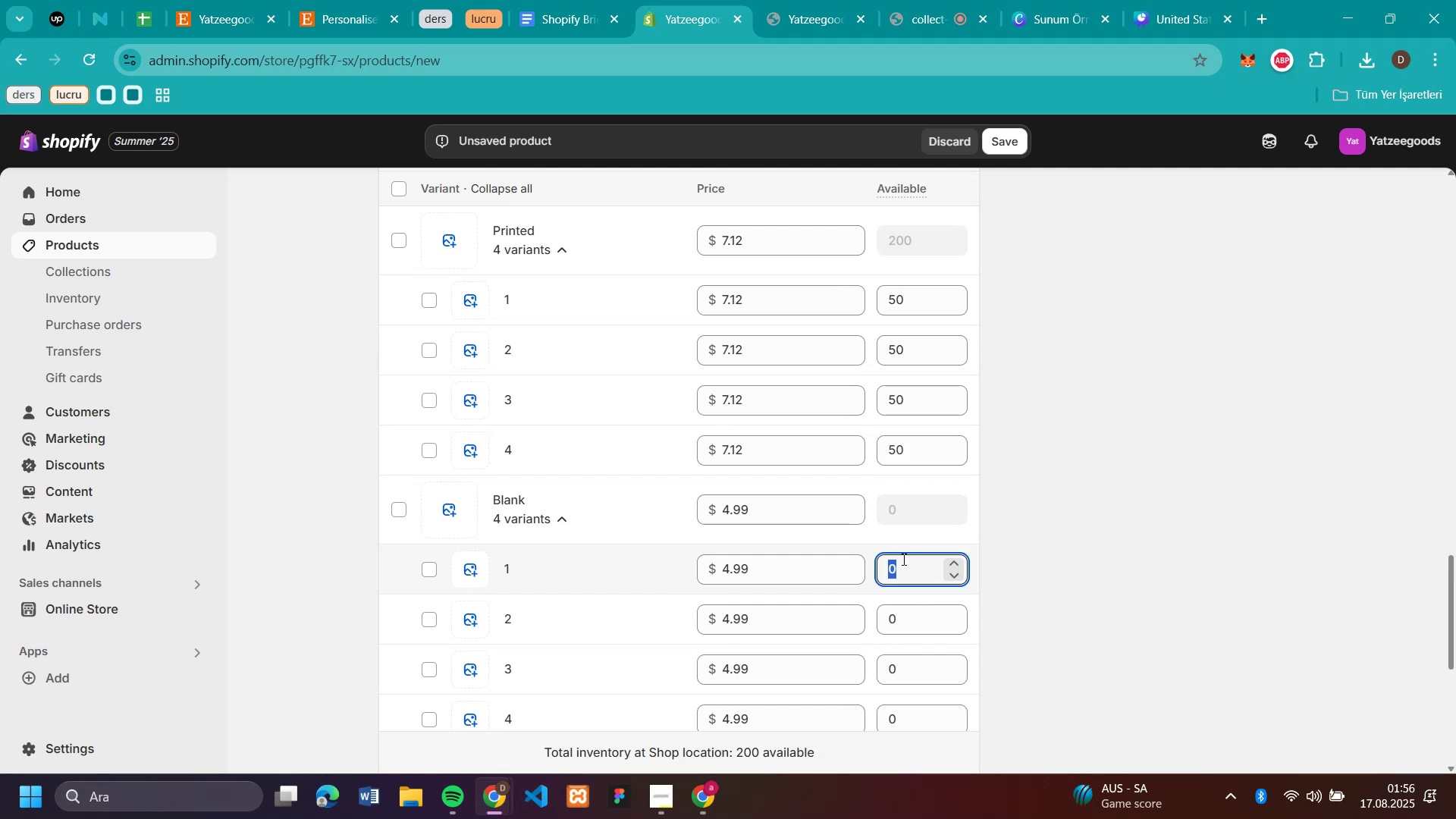 
key(Control+V)
 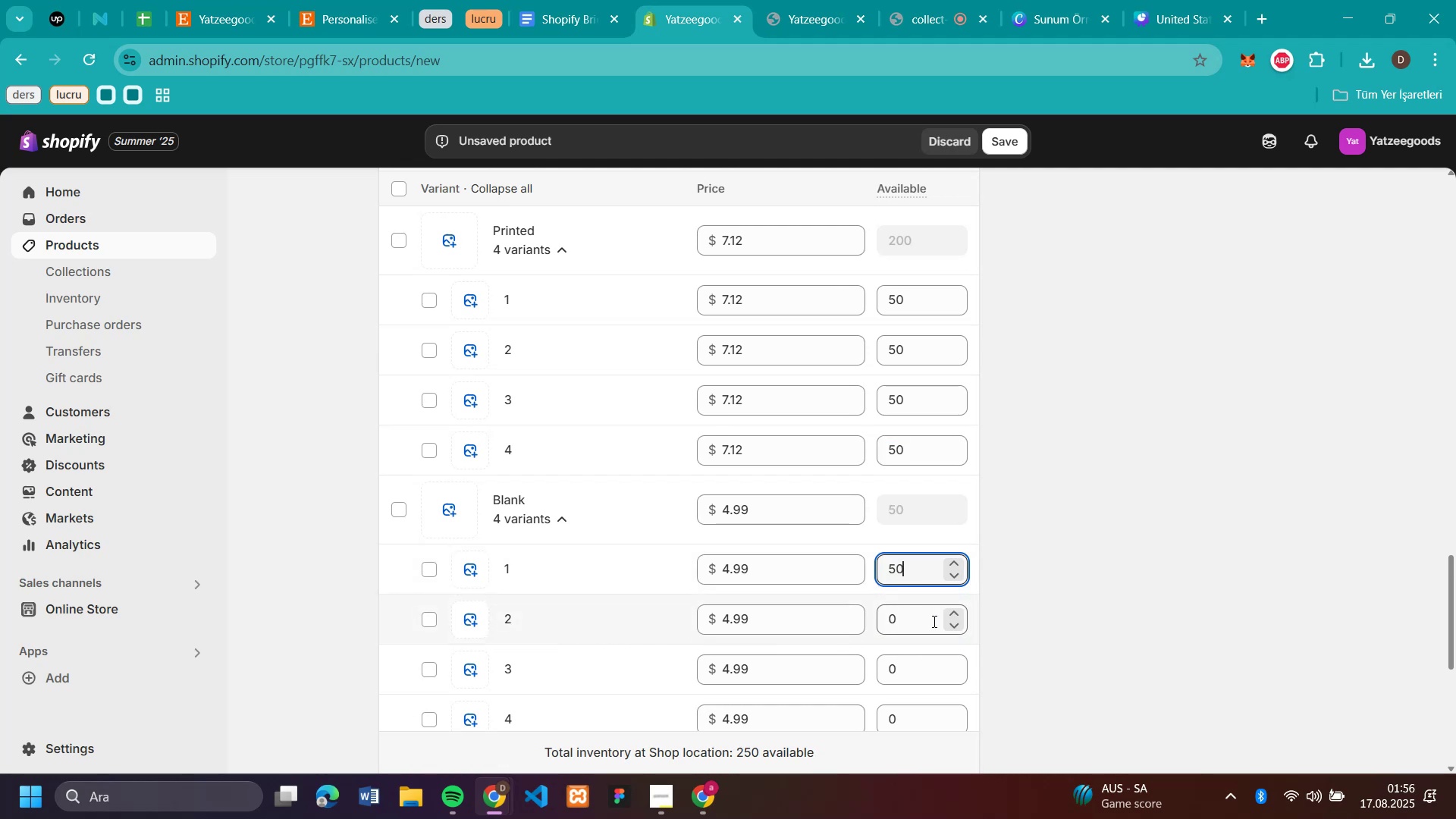 
left_click([933, 621])
 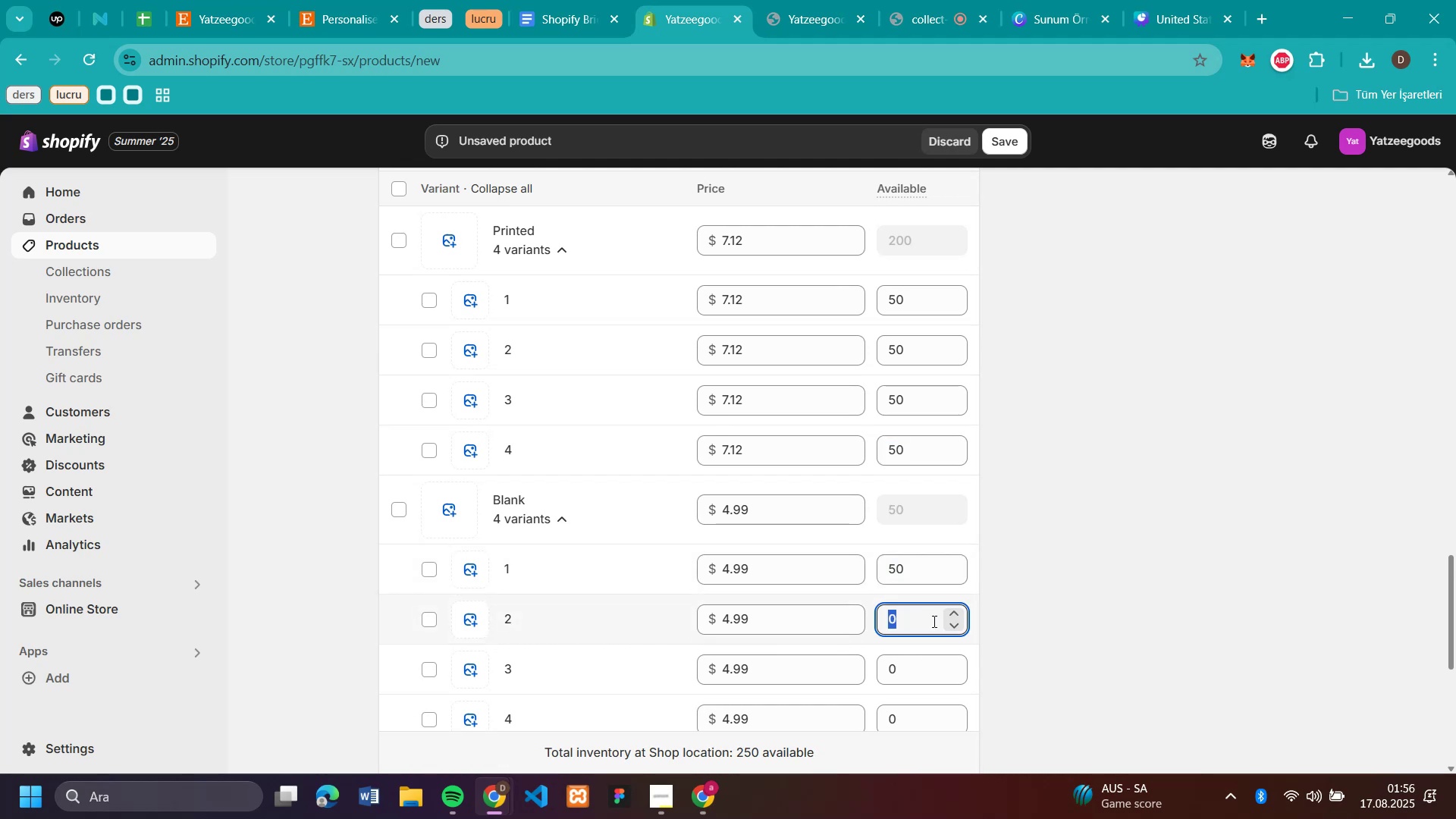 
key(Control+V)
 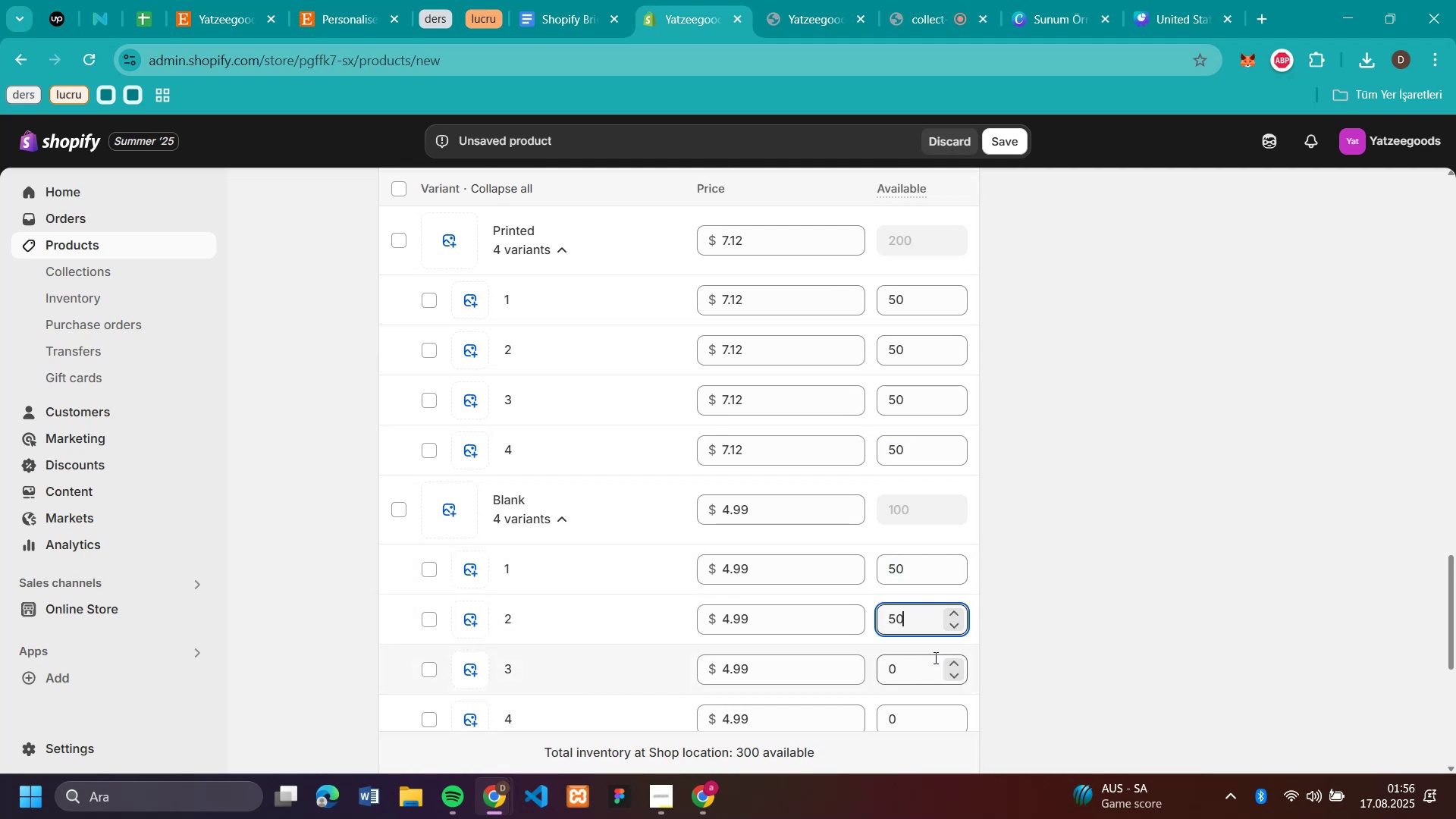 
left_click([934, 657])
 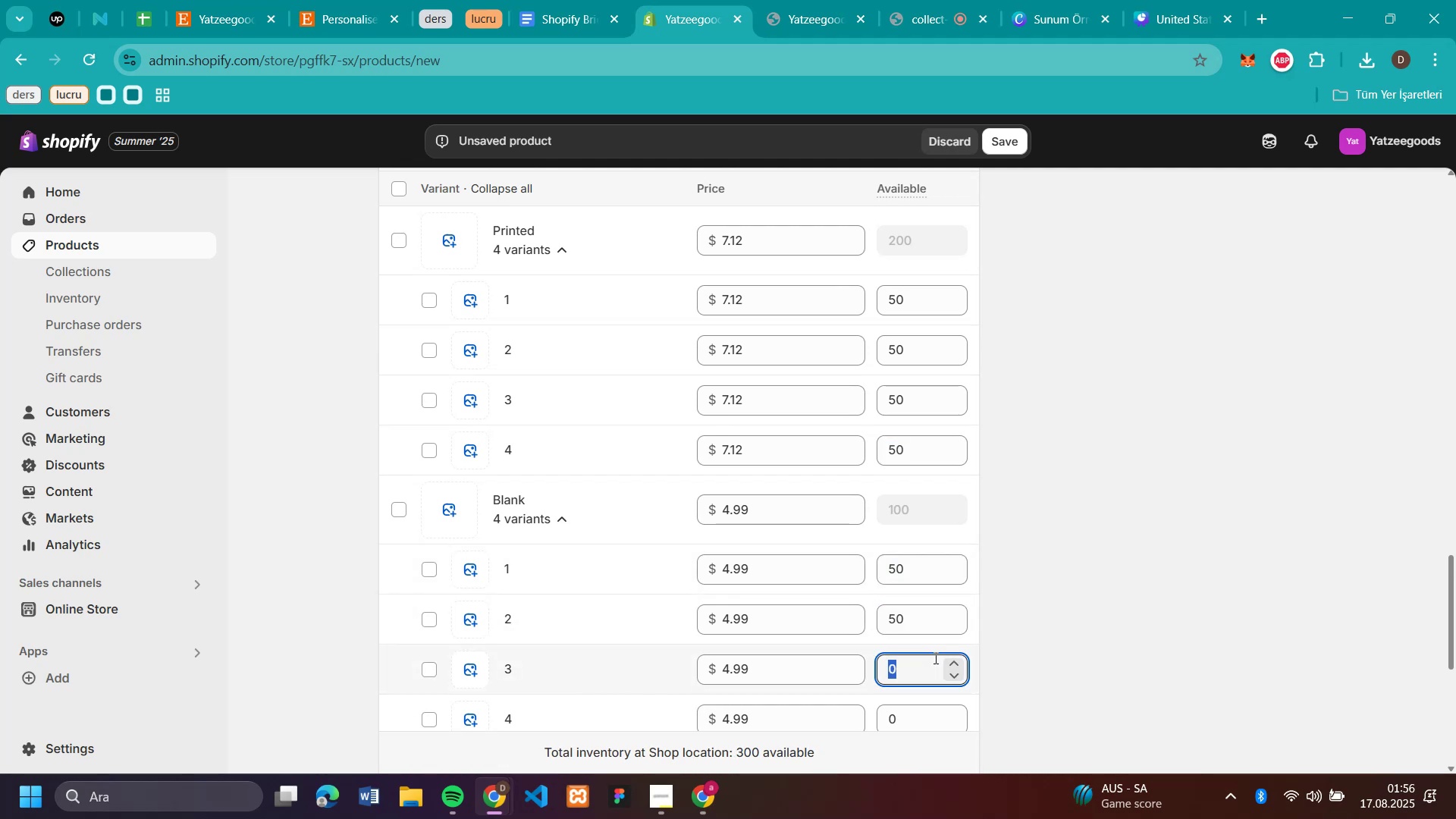 
key(Control+V)
 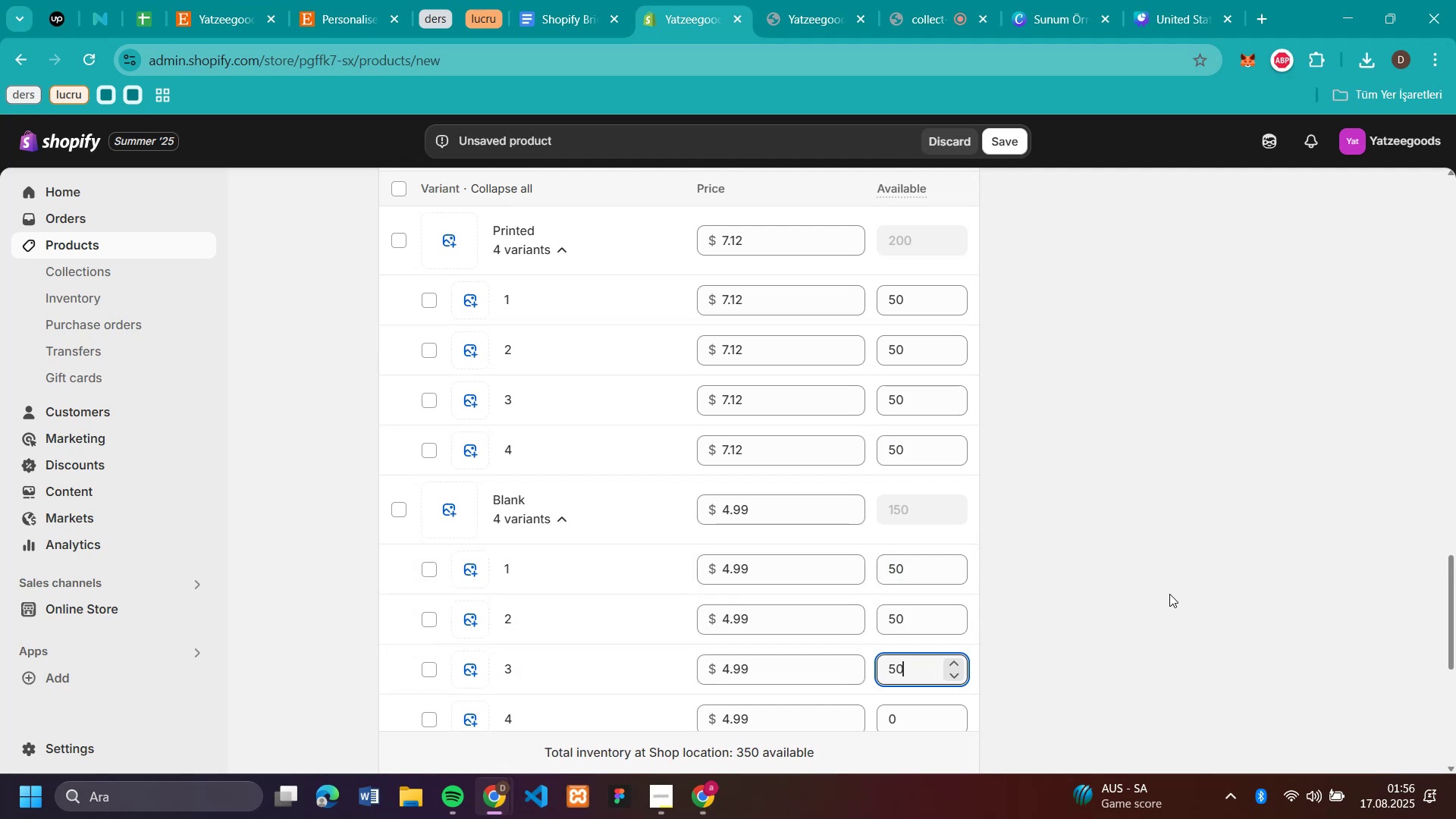 
left_click([1169, 594])
 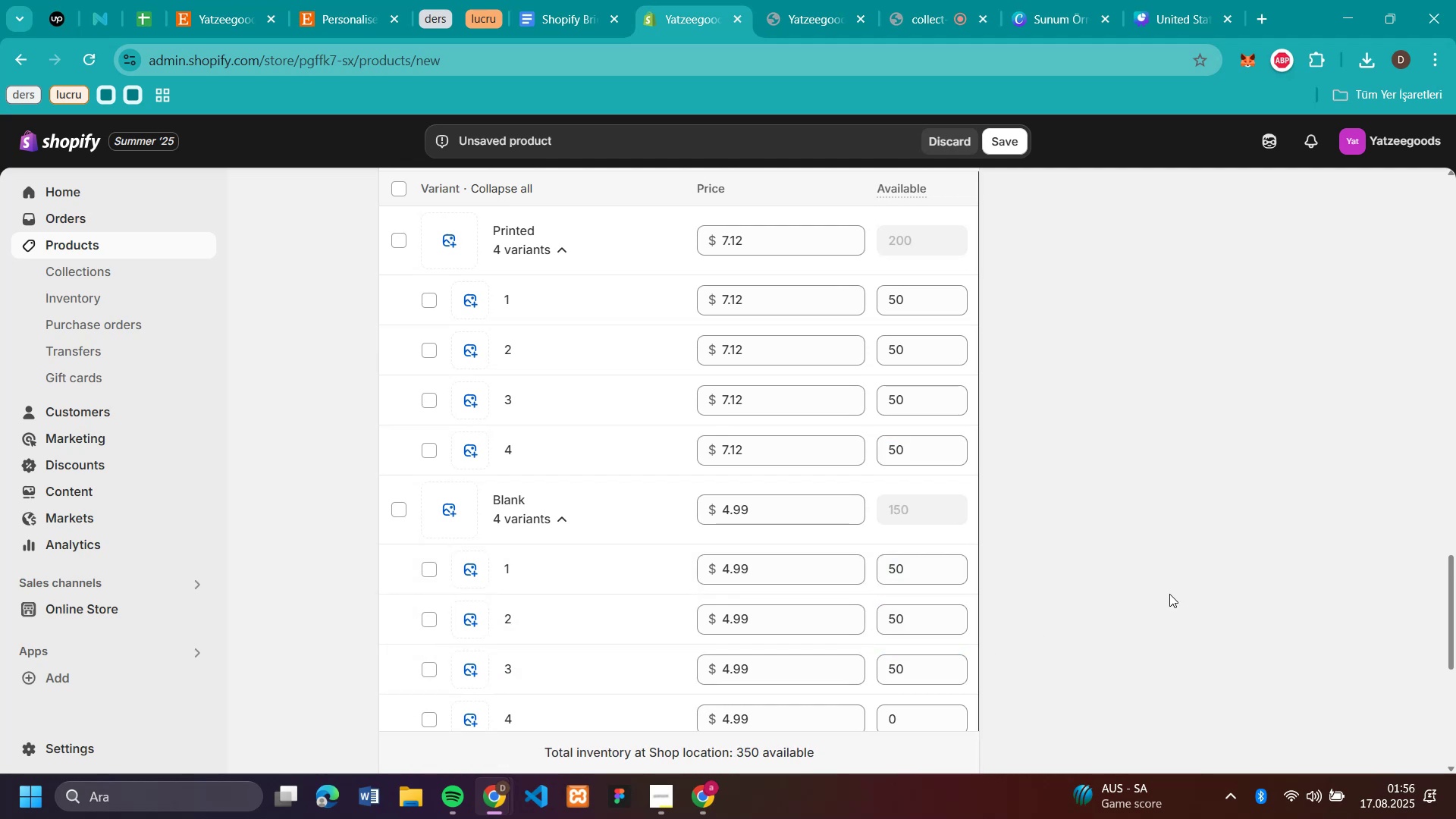 
scroll: coordinate [1169, 594], scroll_direction: down, amount: 2.0
 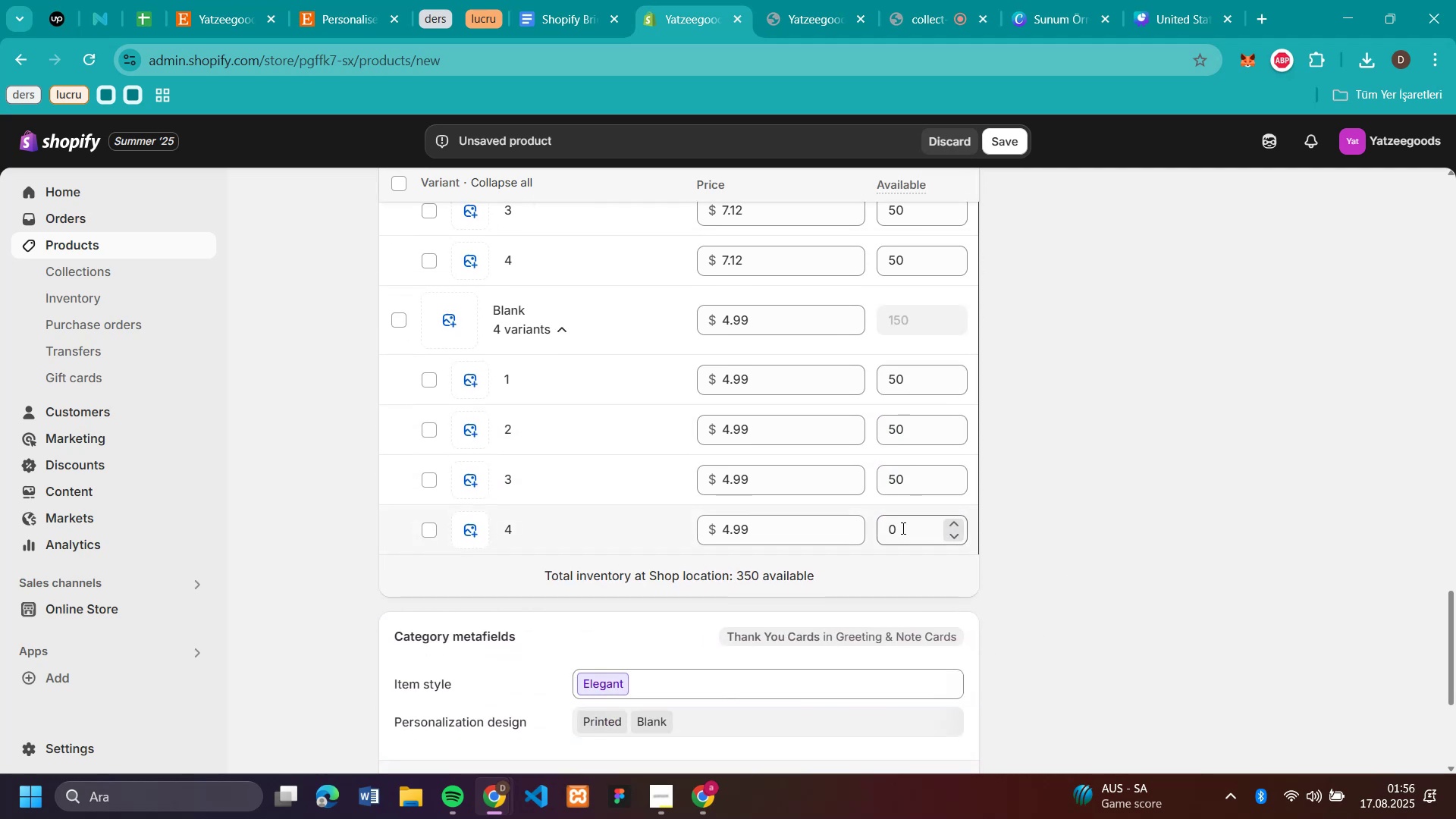 
left_click([902, 528])
 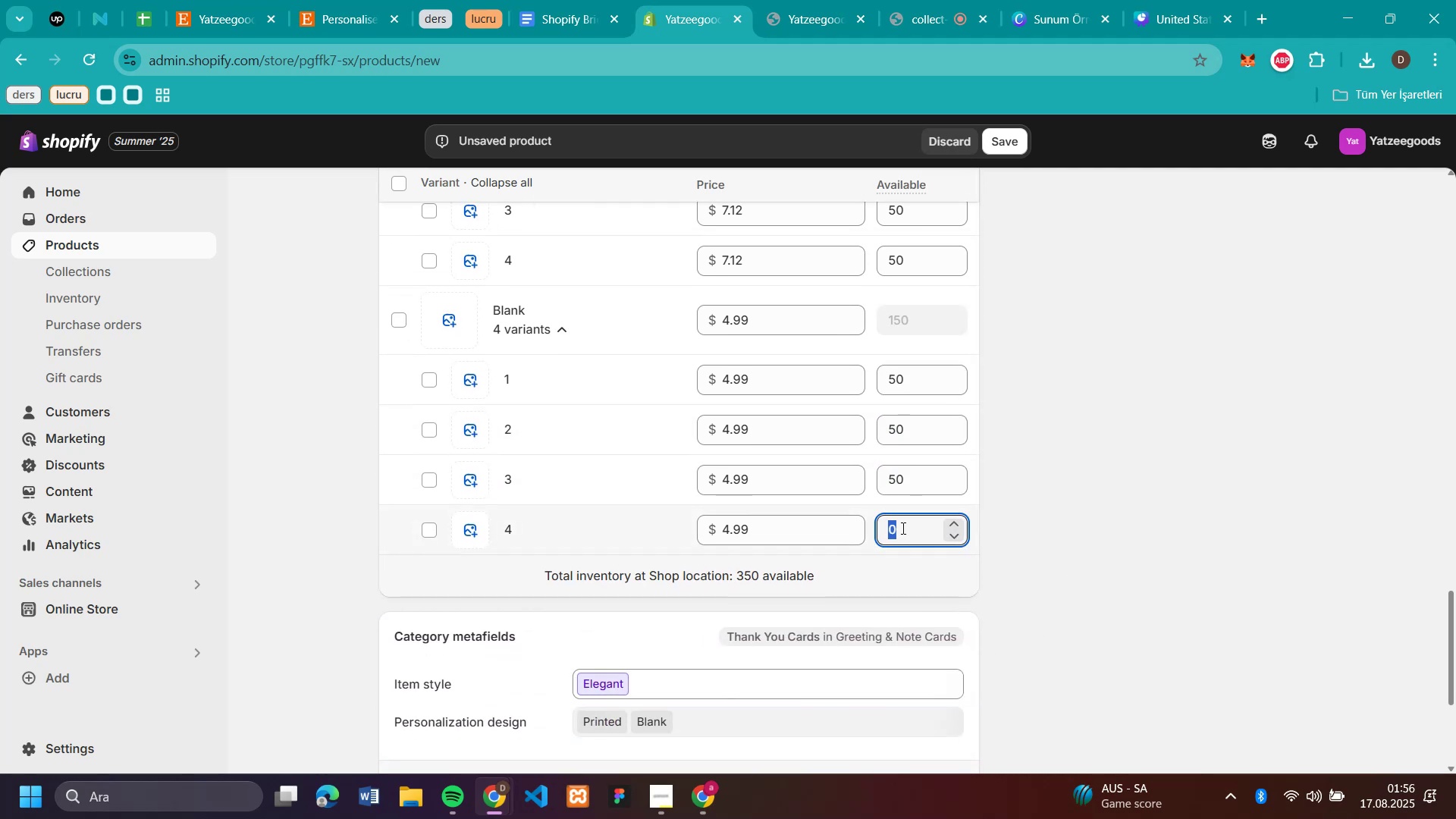 
key(Control+V)
 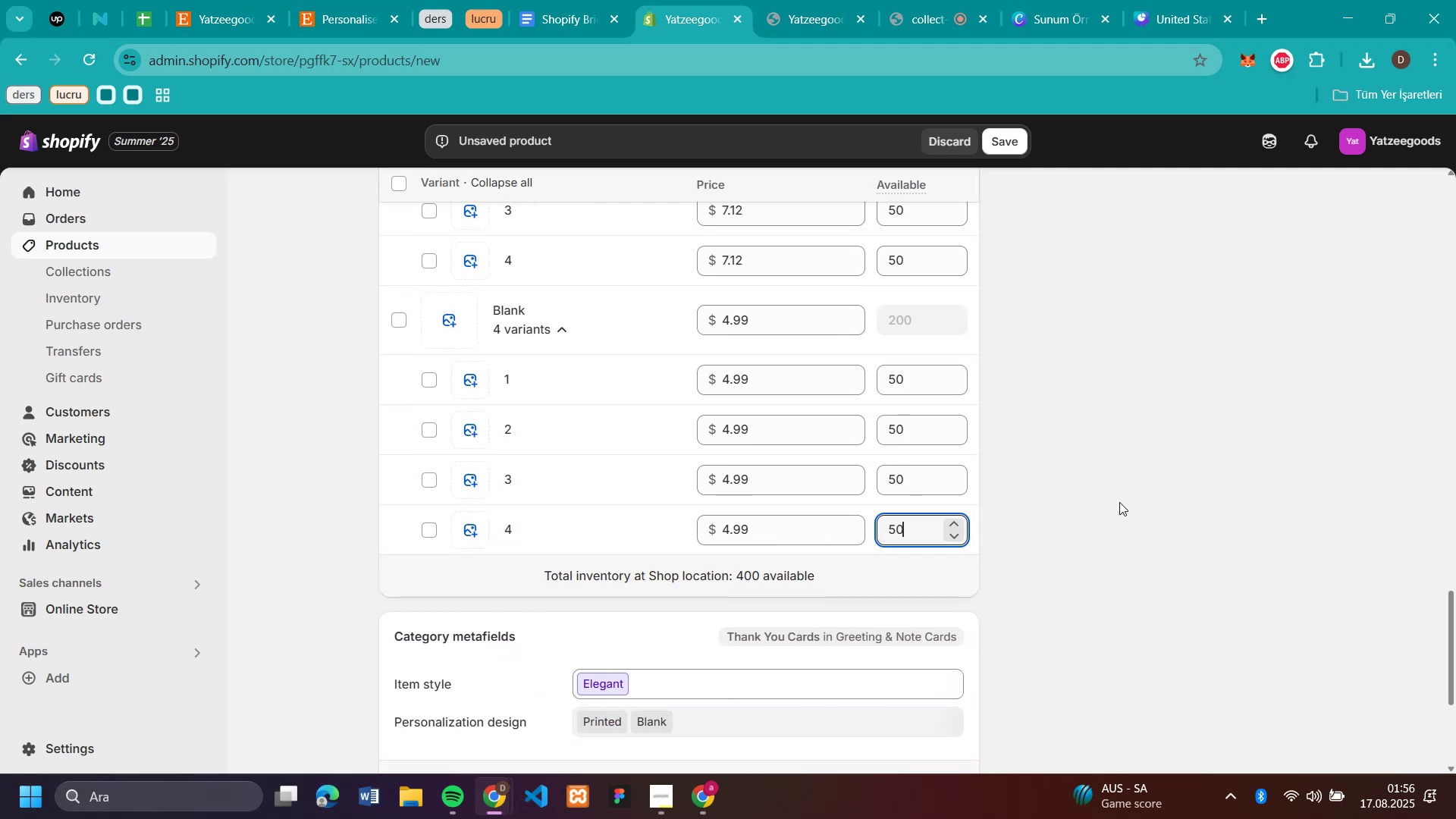 
left_click([1119, 502])
 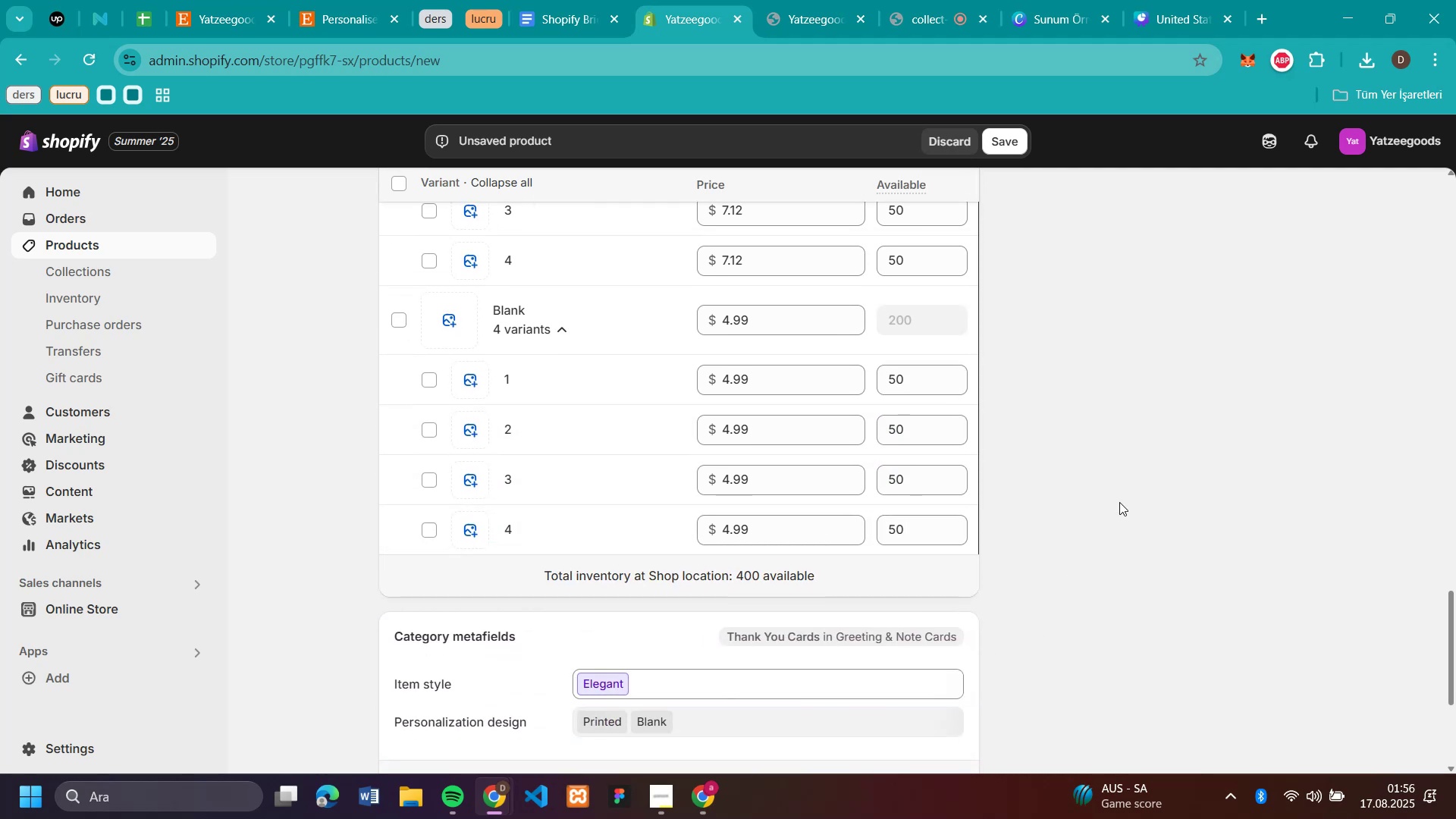 
scroll: coordinate [1119, 502], scroll_direction: up, amount: 5.0
 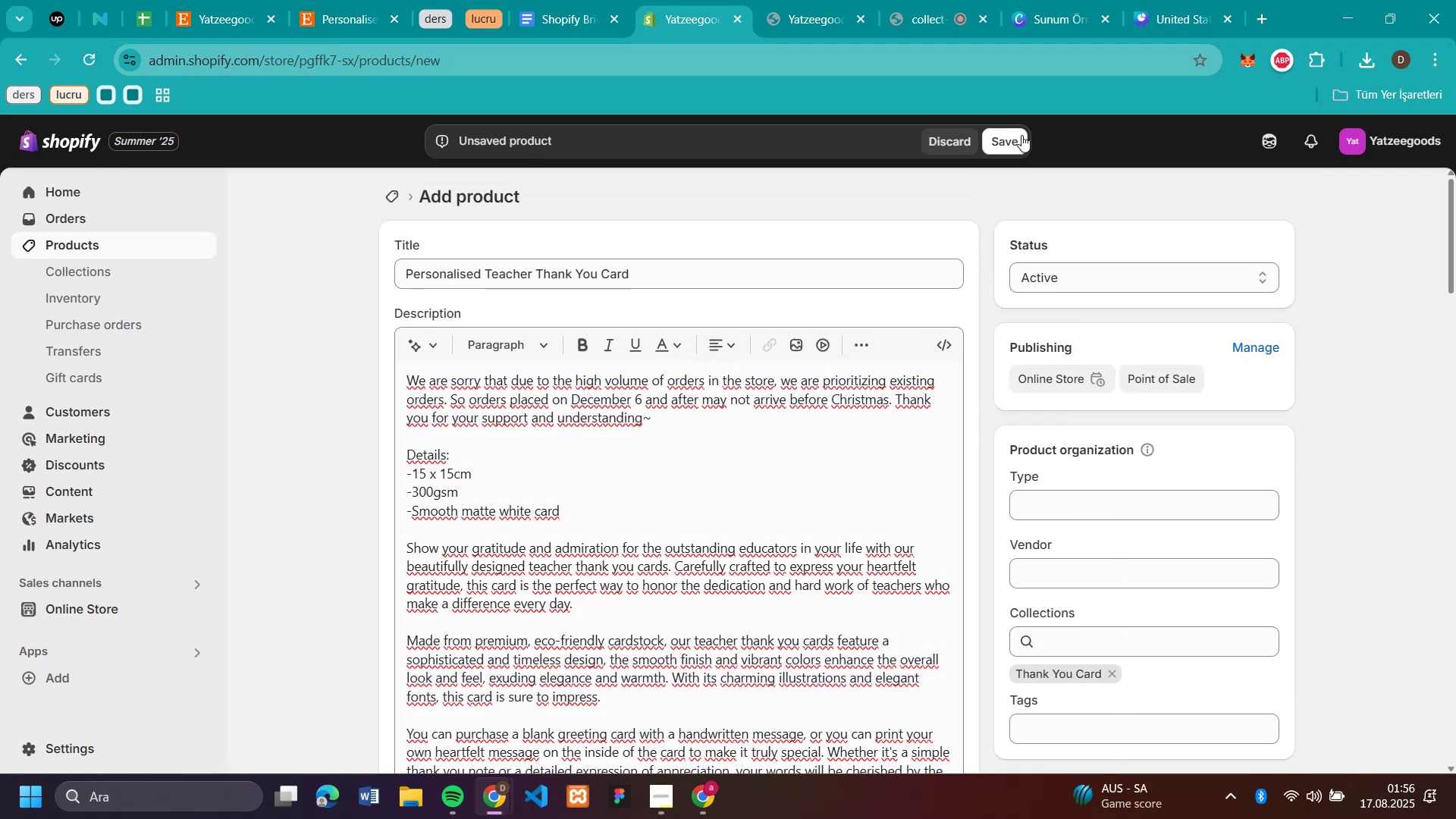 
left_click([1018, 133])
 